 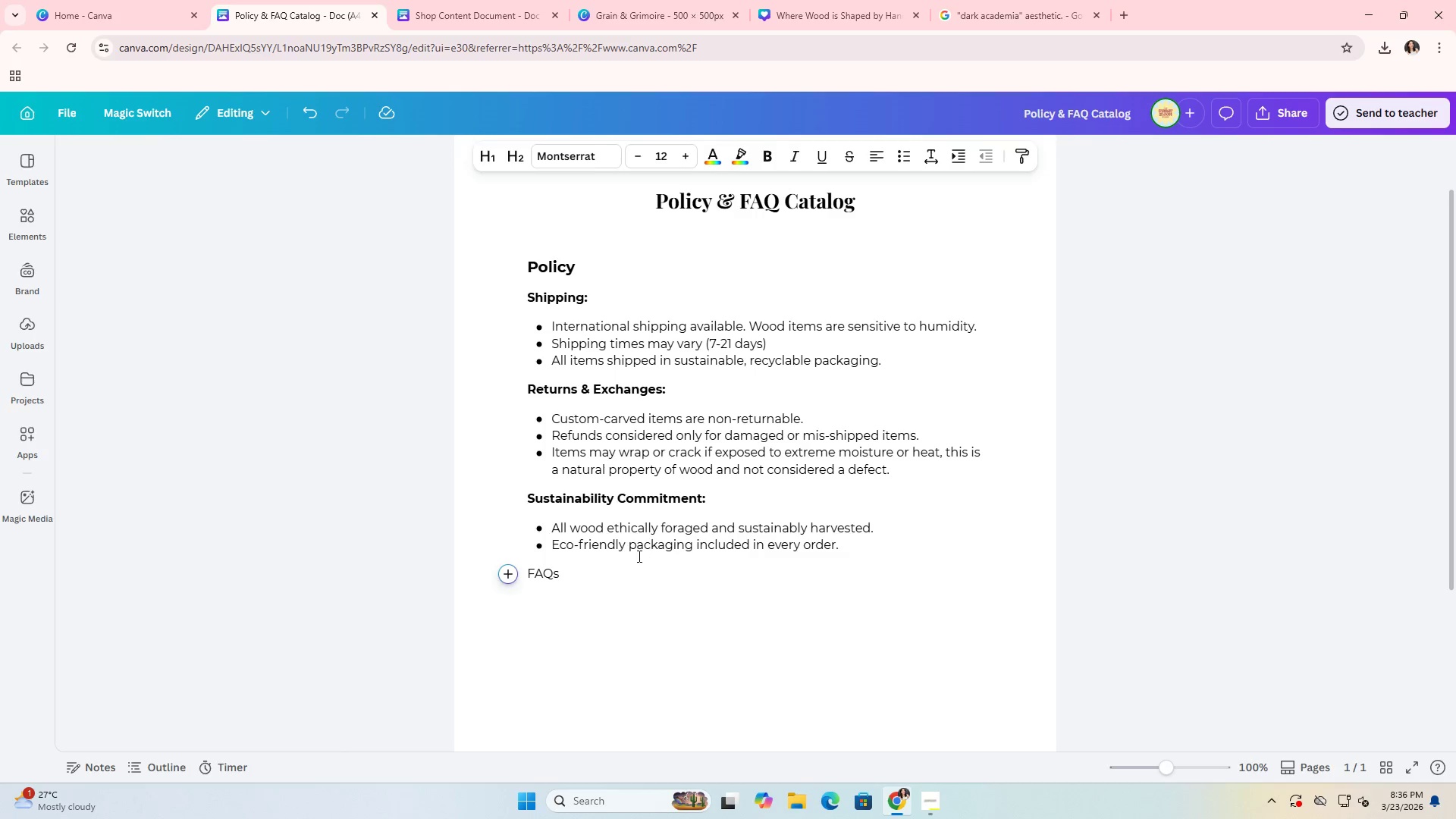 
left_click_drag(start_coordinate=[570, 571], to_coordinate=[529, 572])
 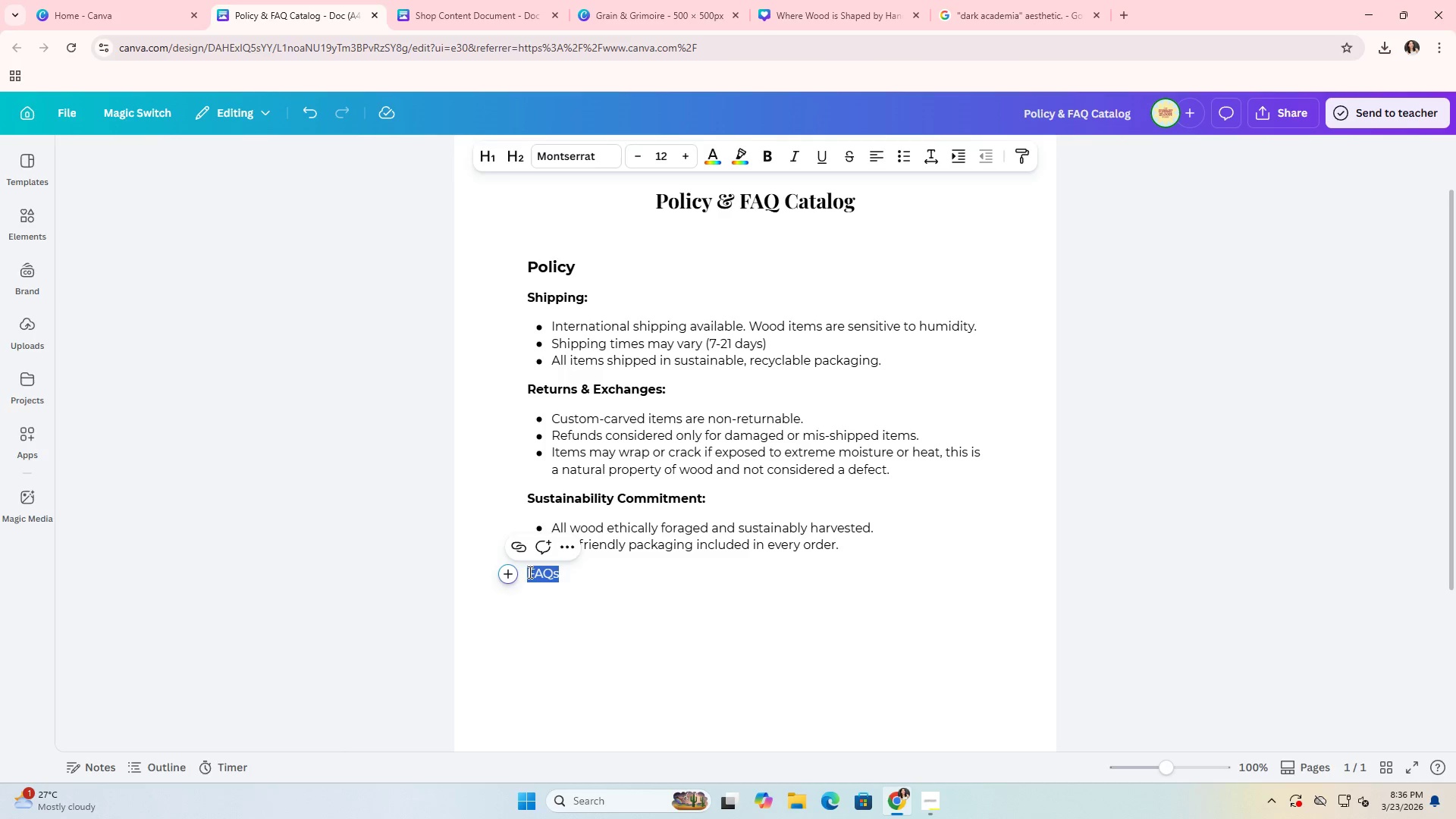 
right_click([529, 571])
 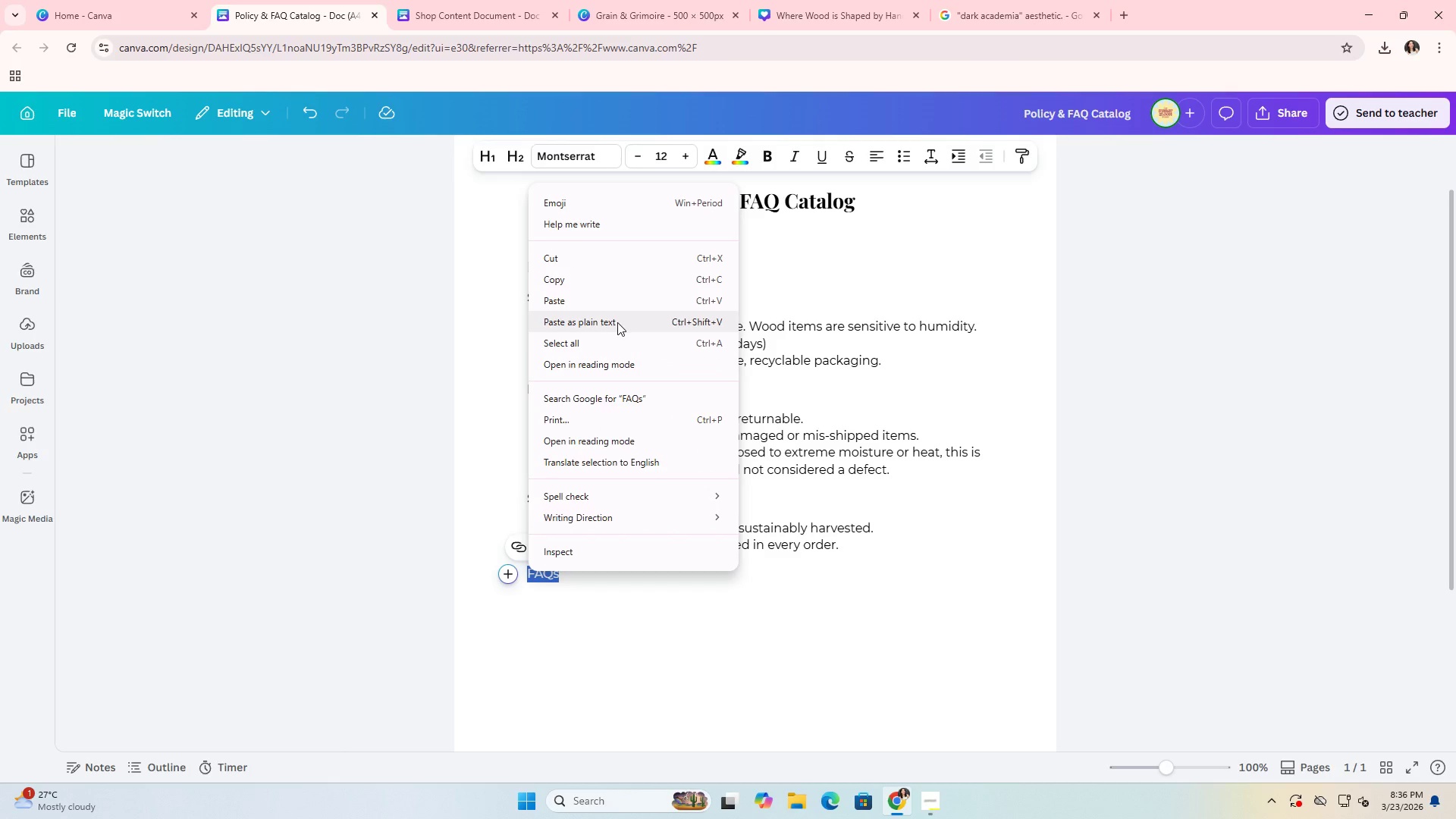 
left_click([616, 325])
 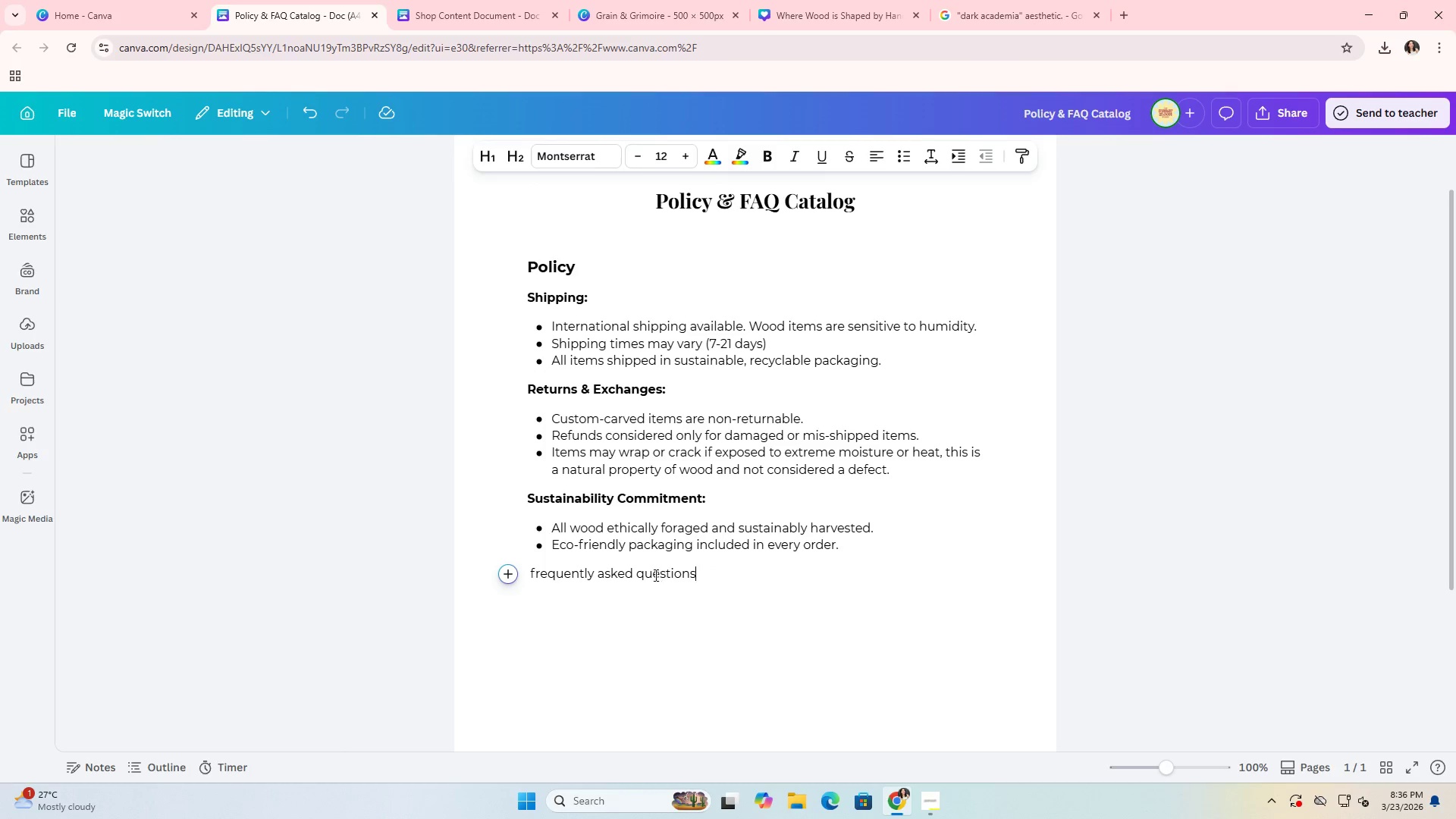 
left_click([645, 574])
 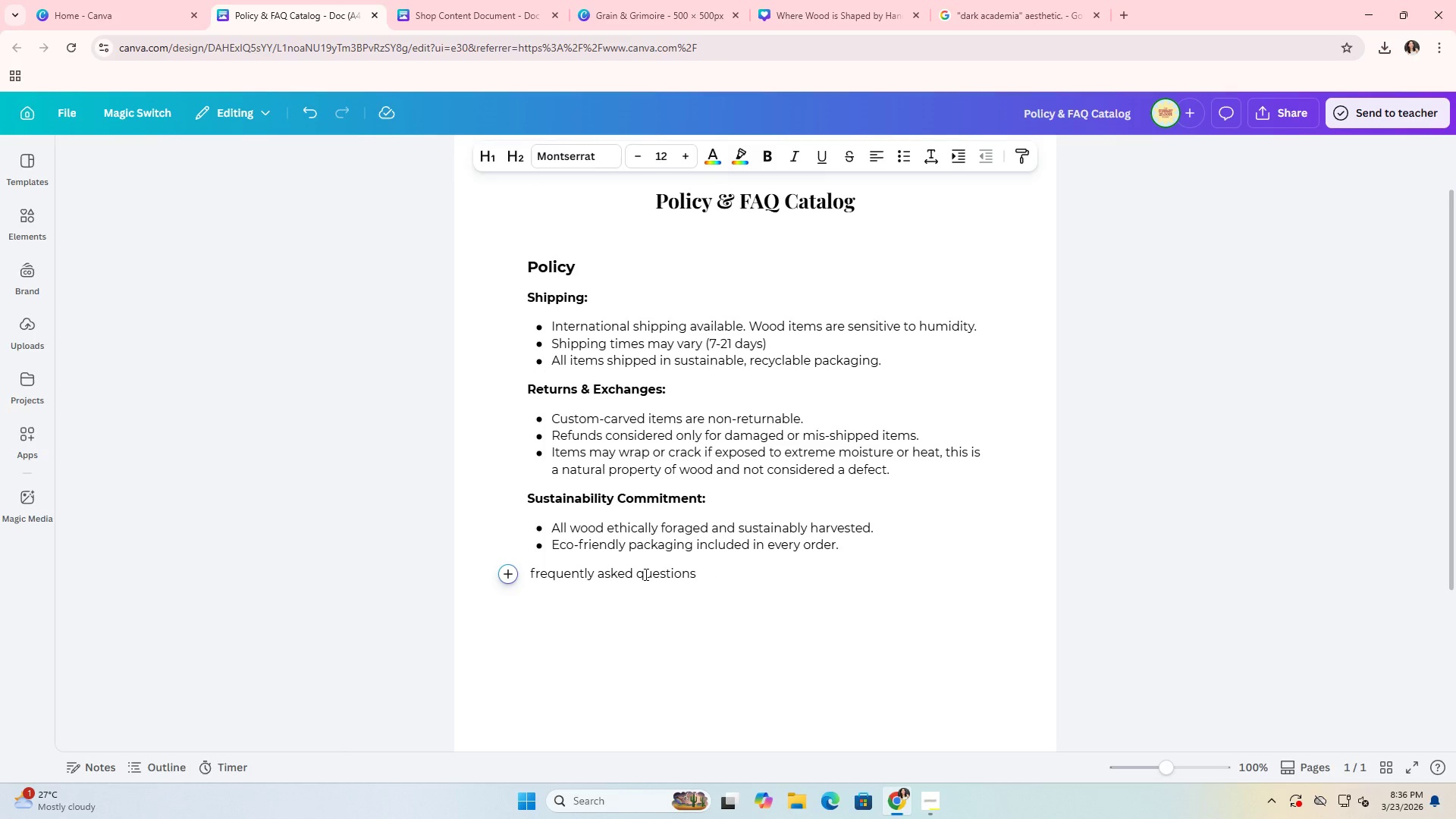 
key(Backspace)
 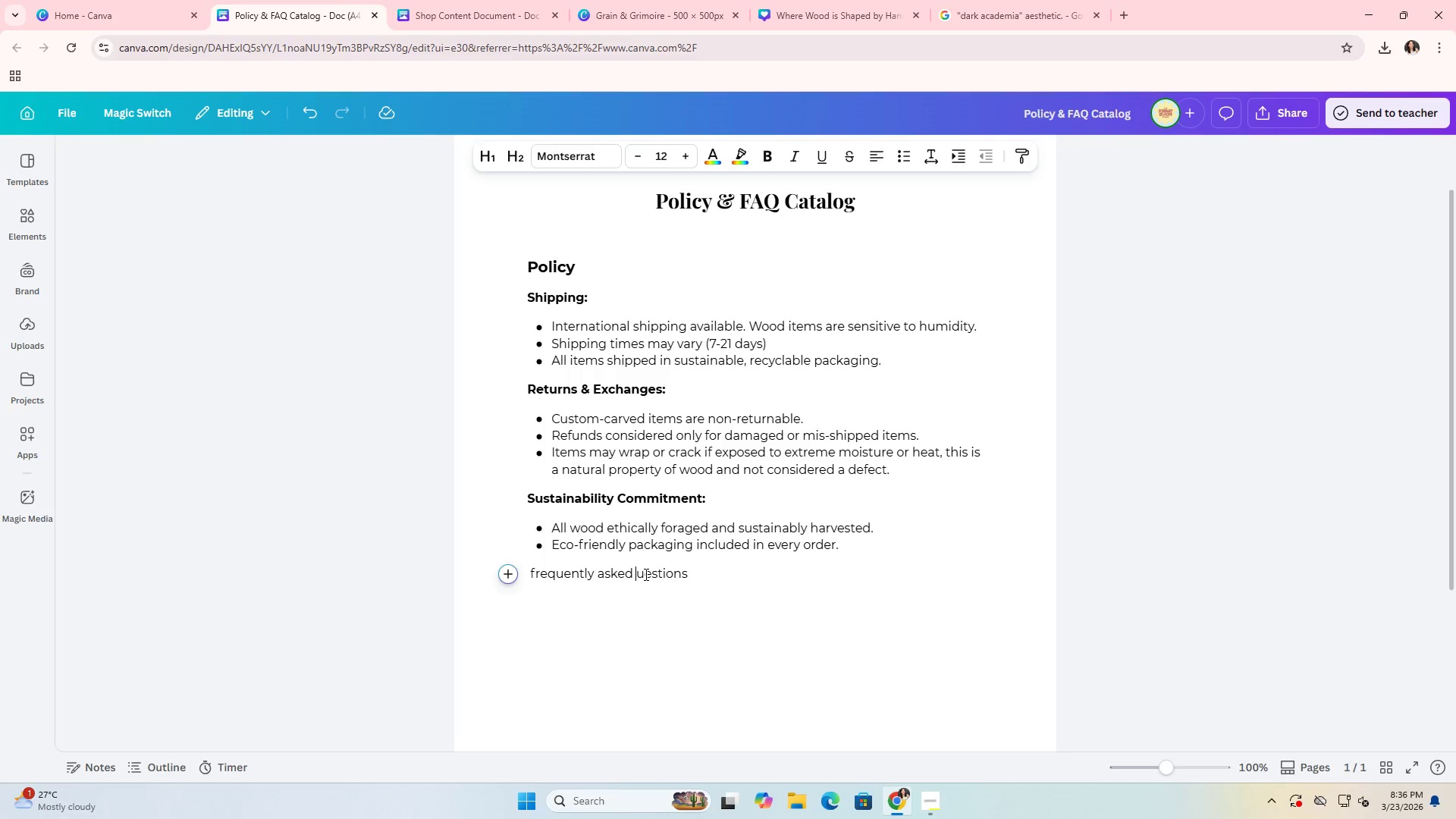 
key(CapsLock)
 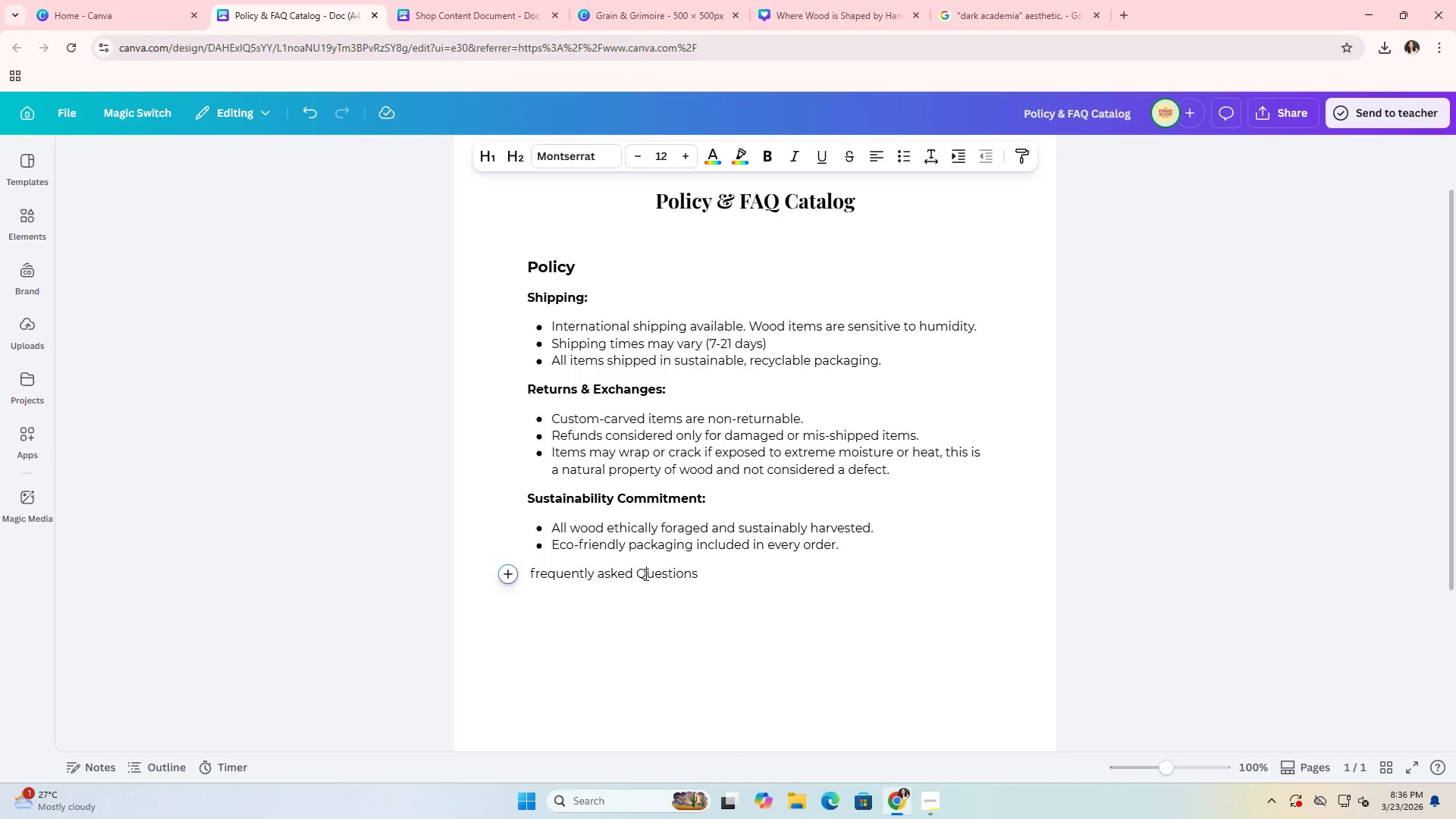 
key(Q)
 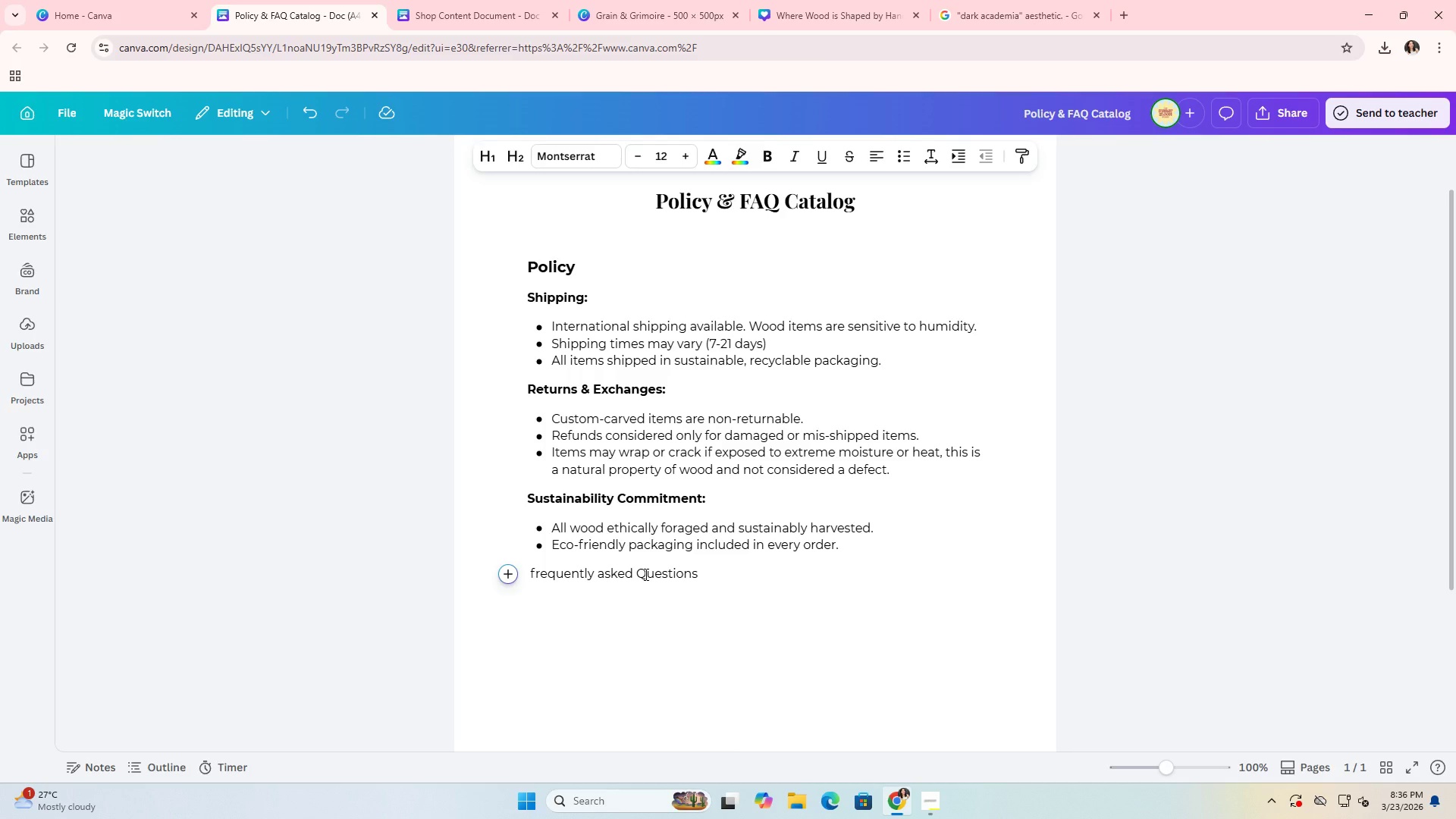 
key(ArrowLeft)
 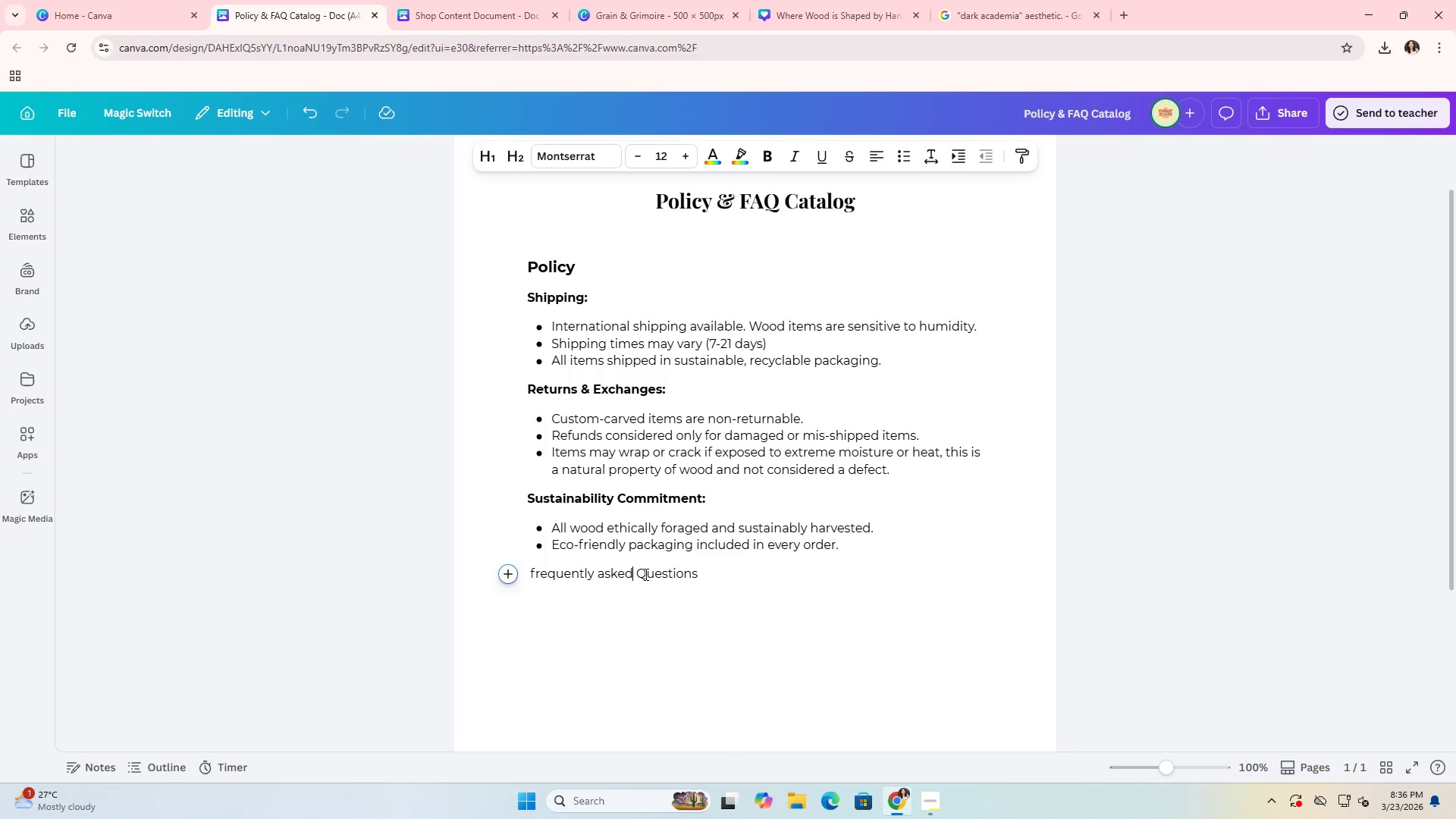 
key(ArrowLeft)
 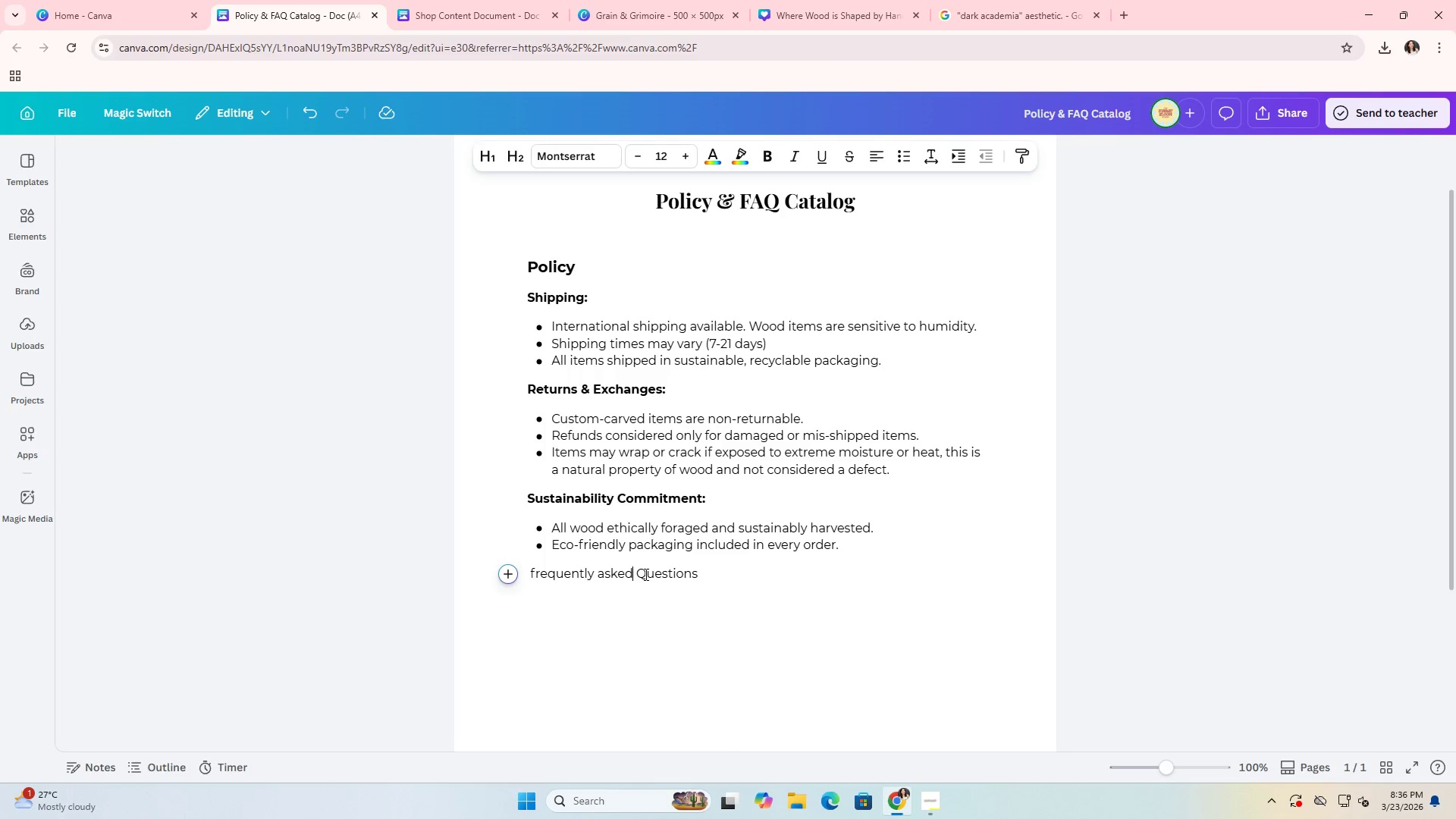 
key(ArrowLeft)
 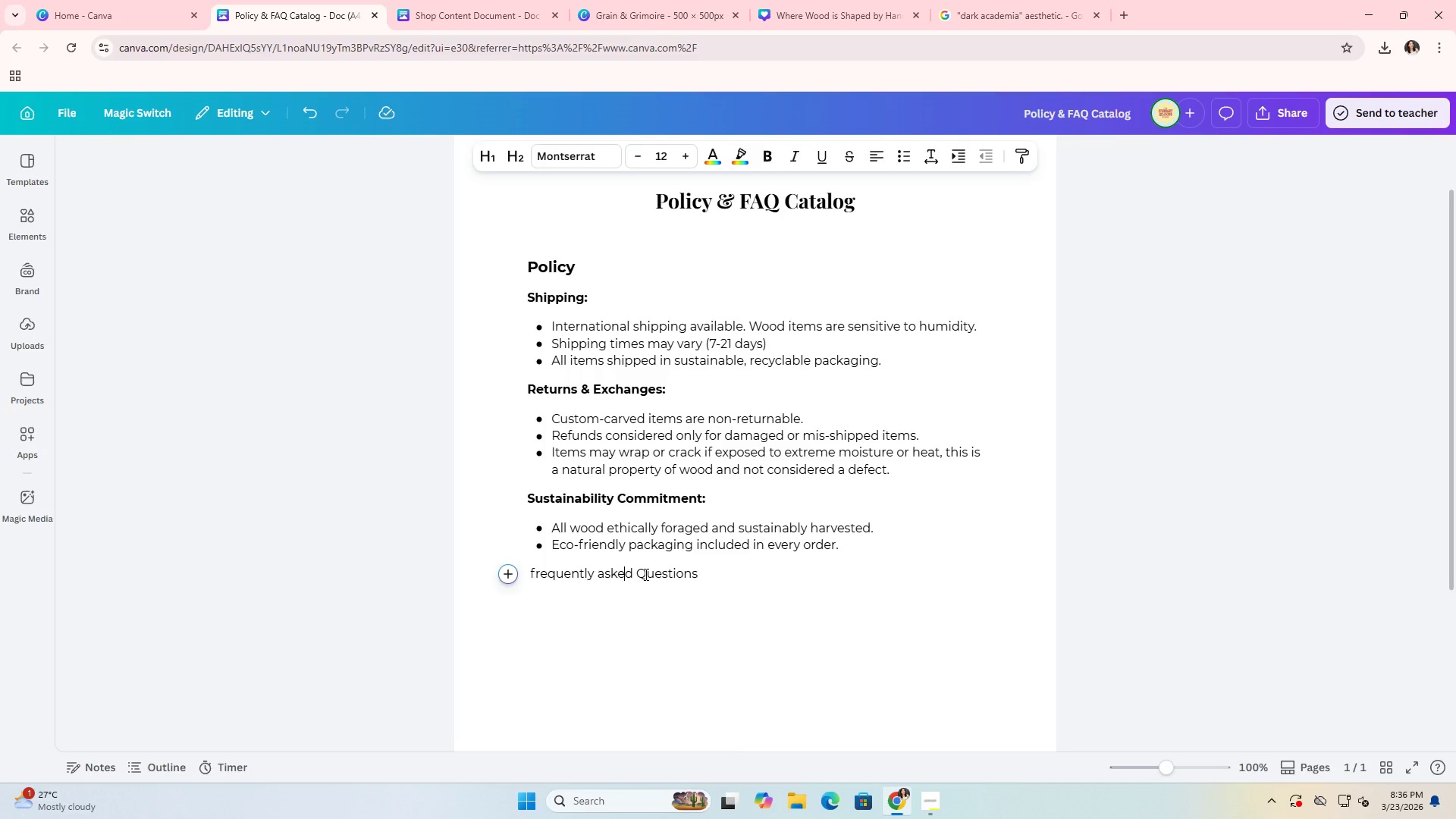 
key(ArrowLeft)
 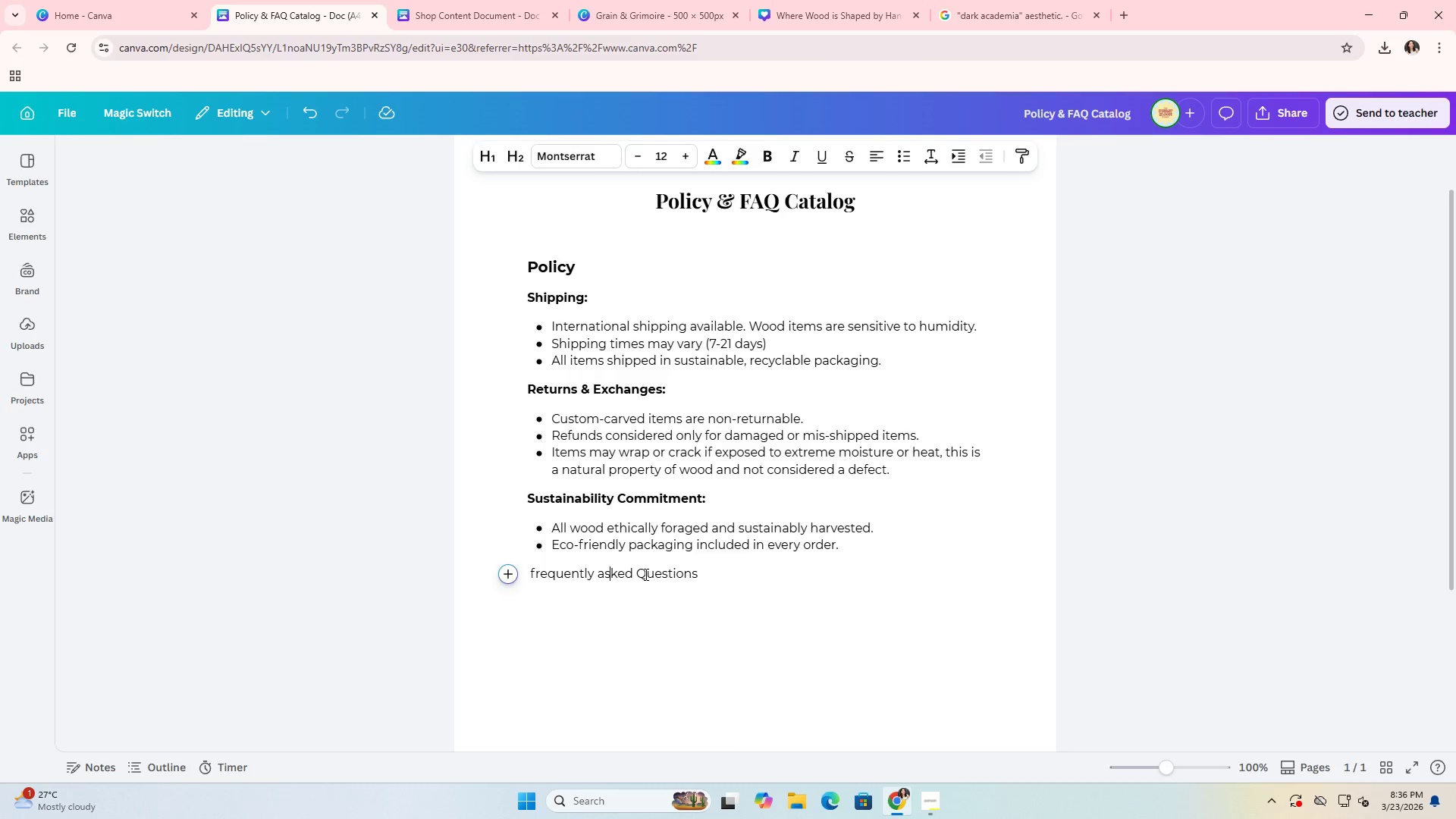 
key(ArrowLeft)
 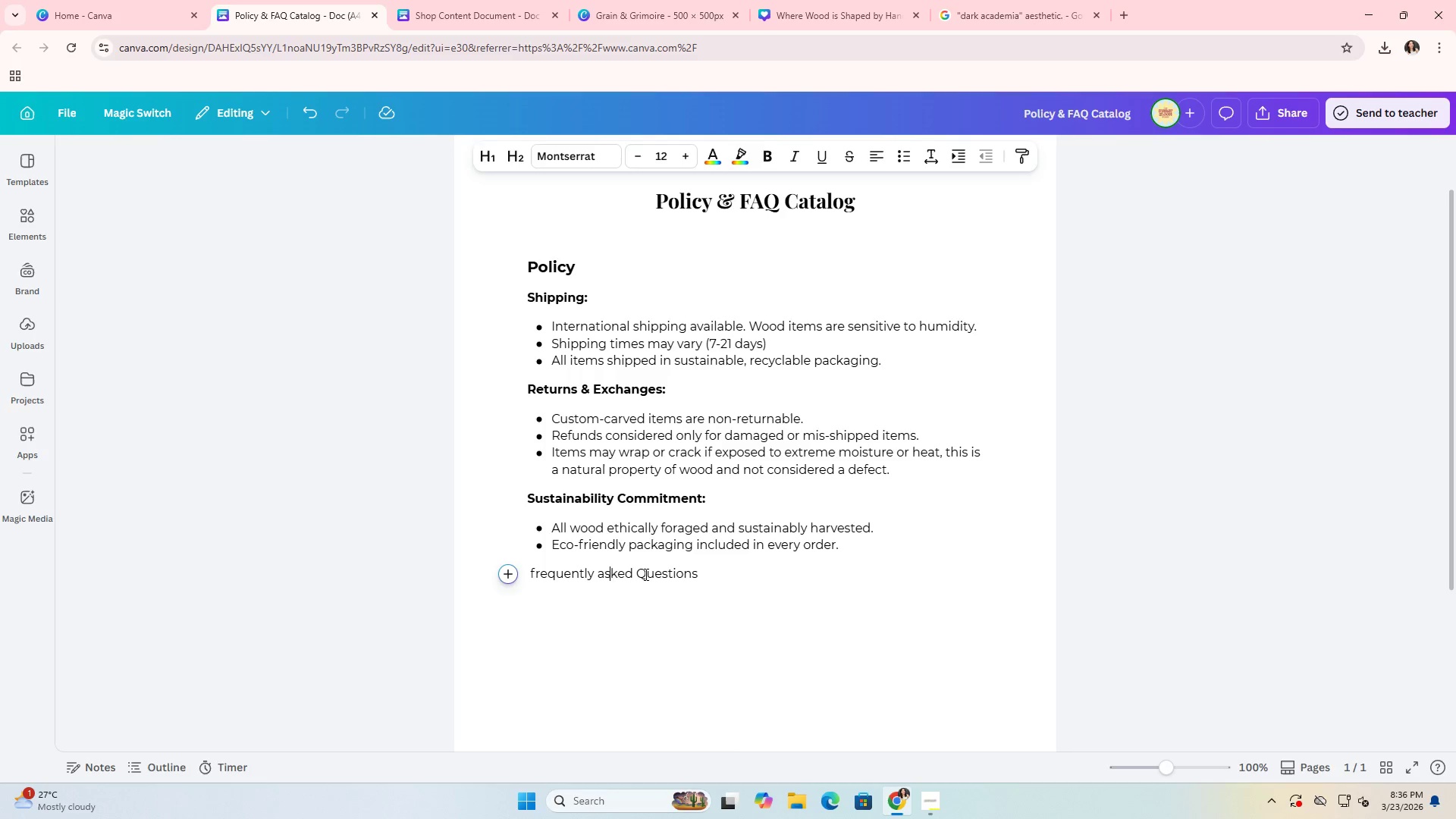 
key(ArrowLeft)
 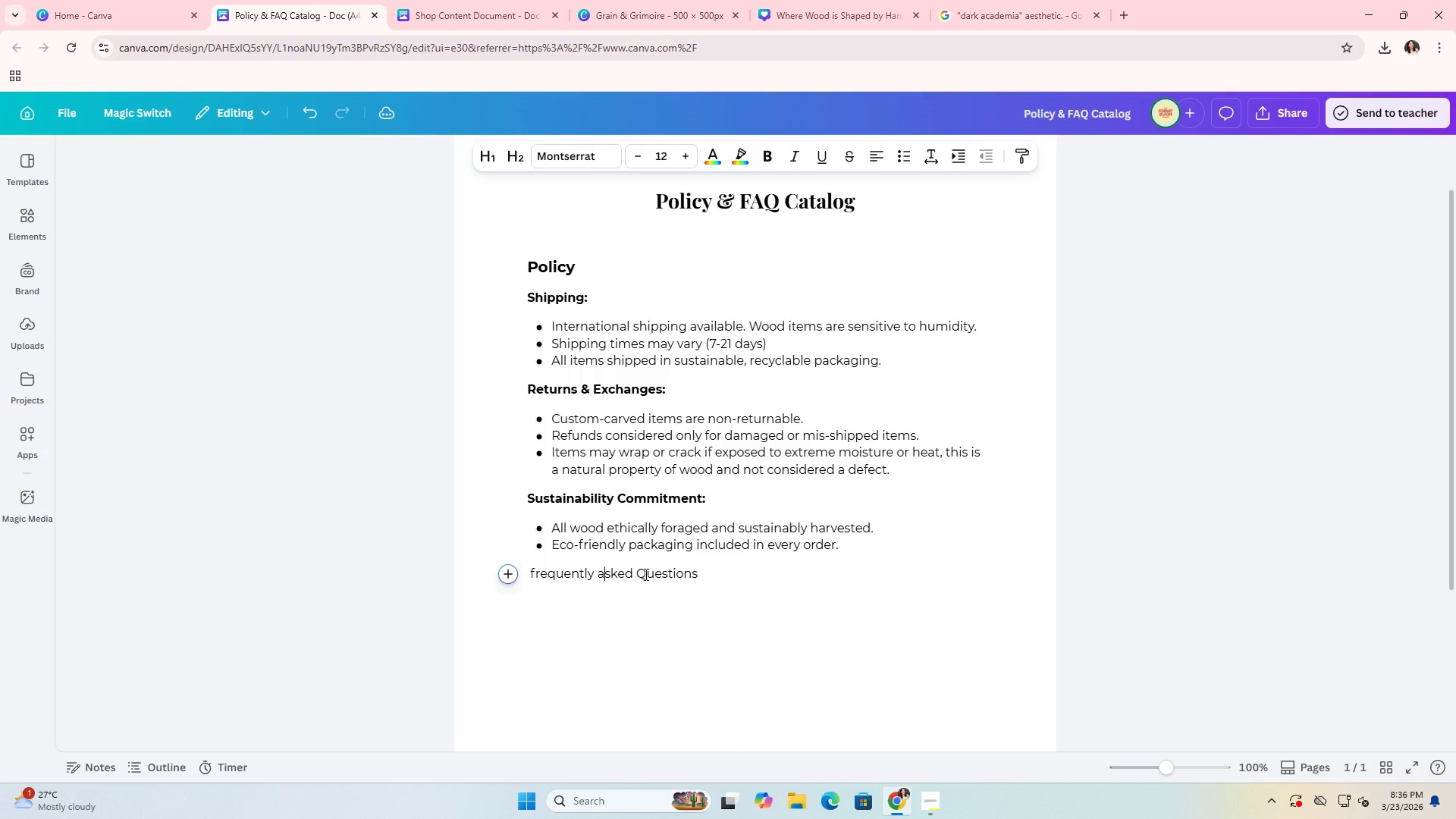 
key(Backspace)
 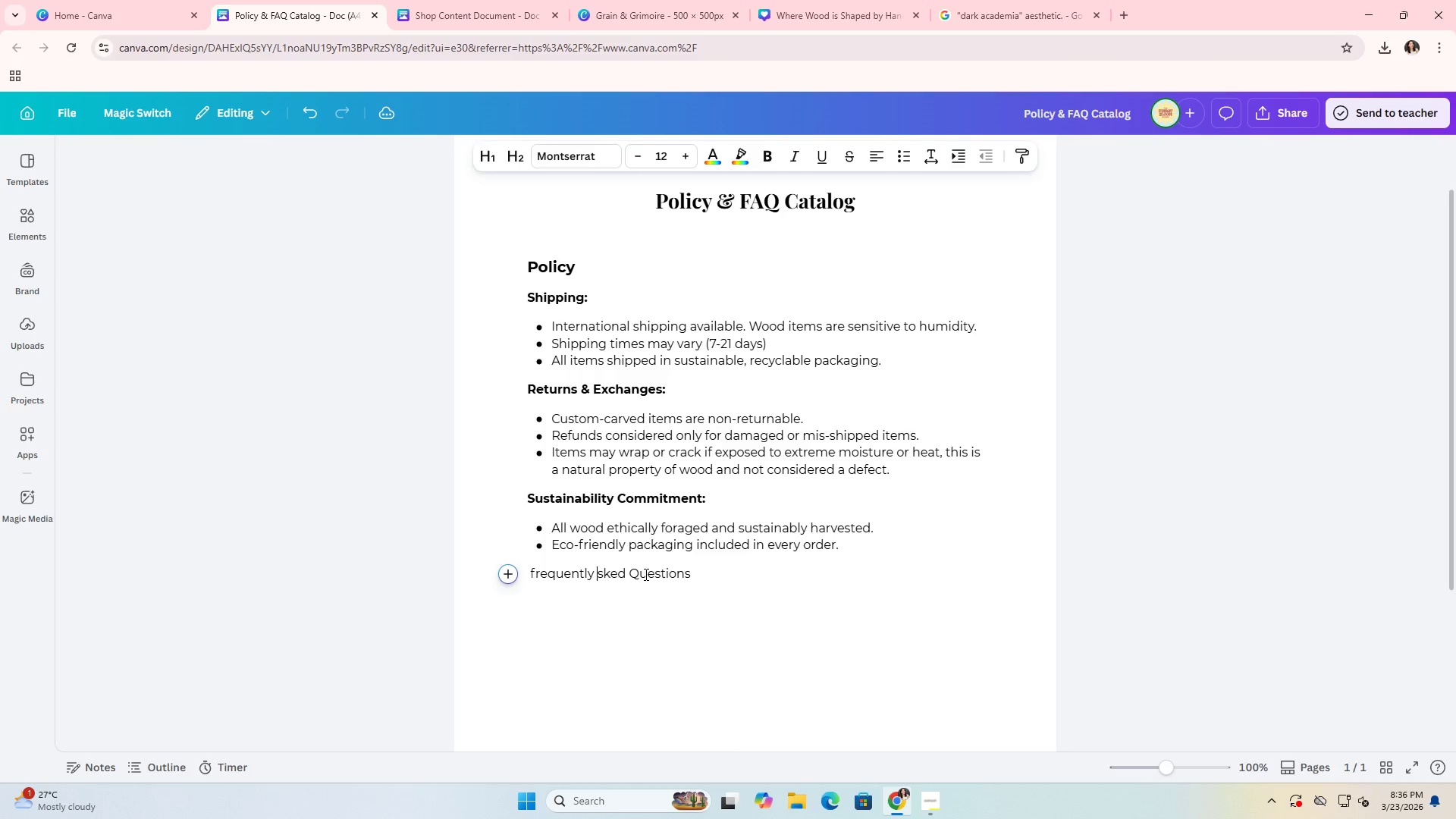 
key(A)
 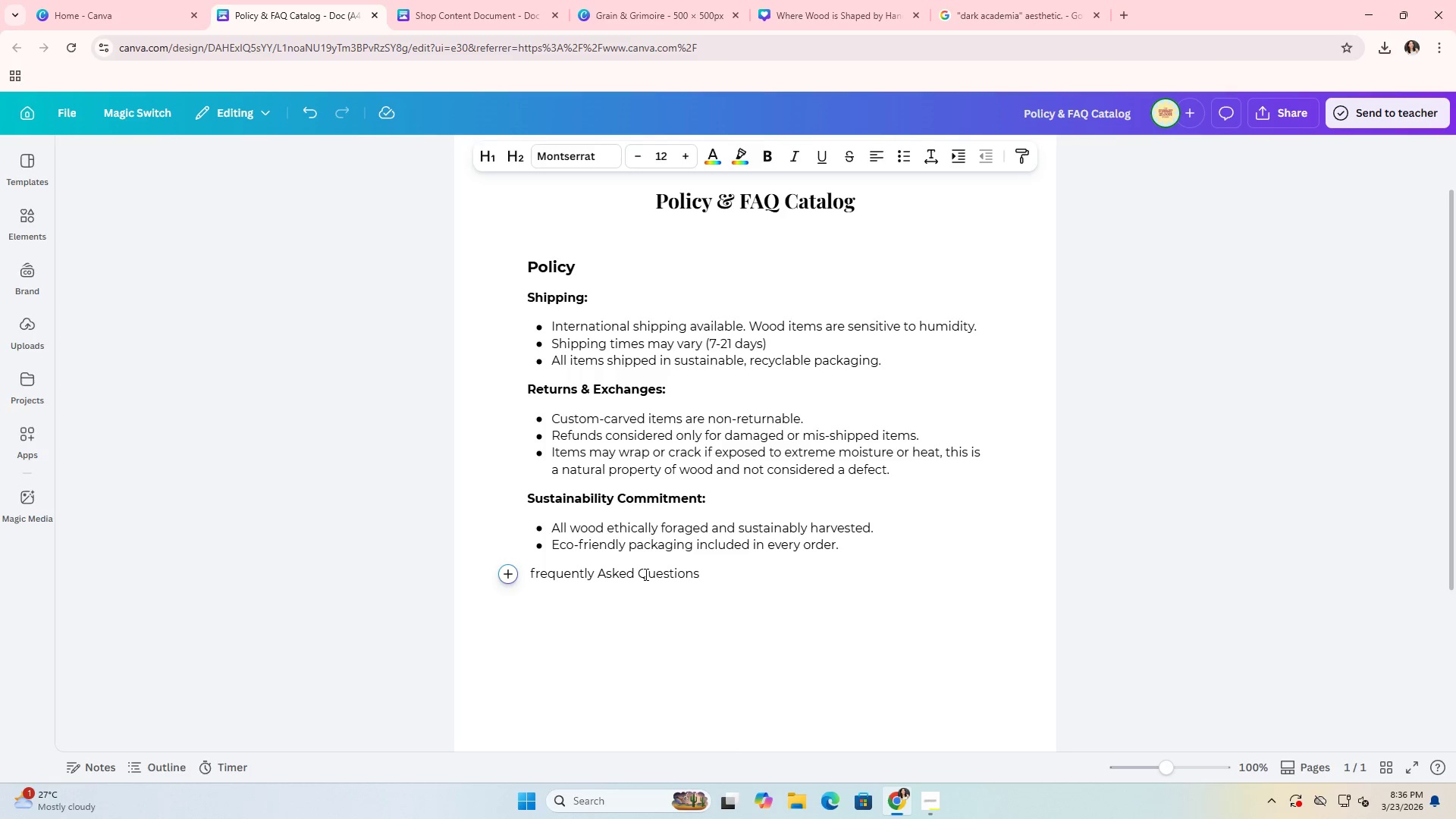 
key(ArrowLeft)
 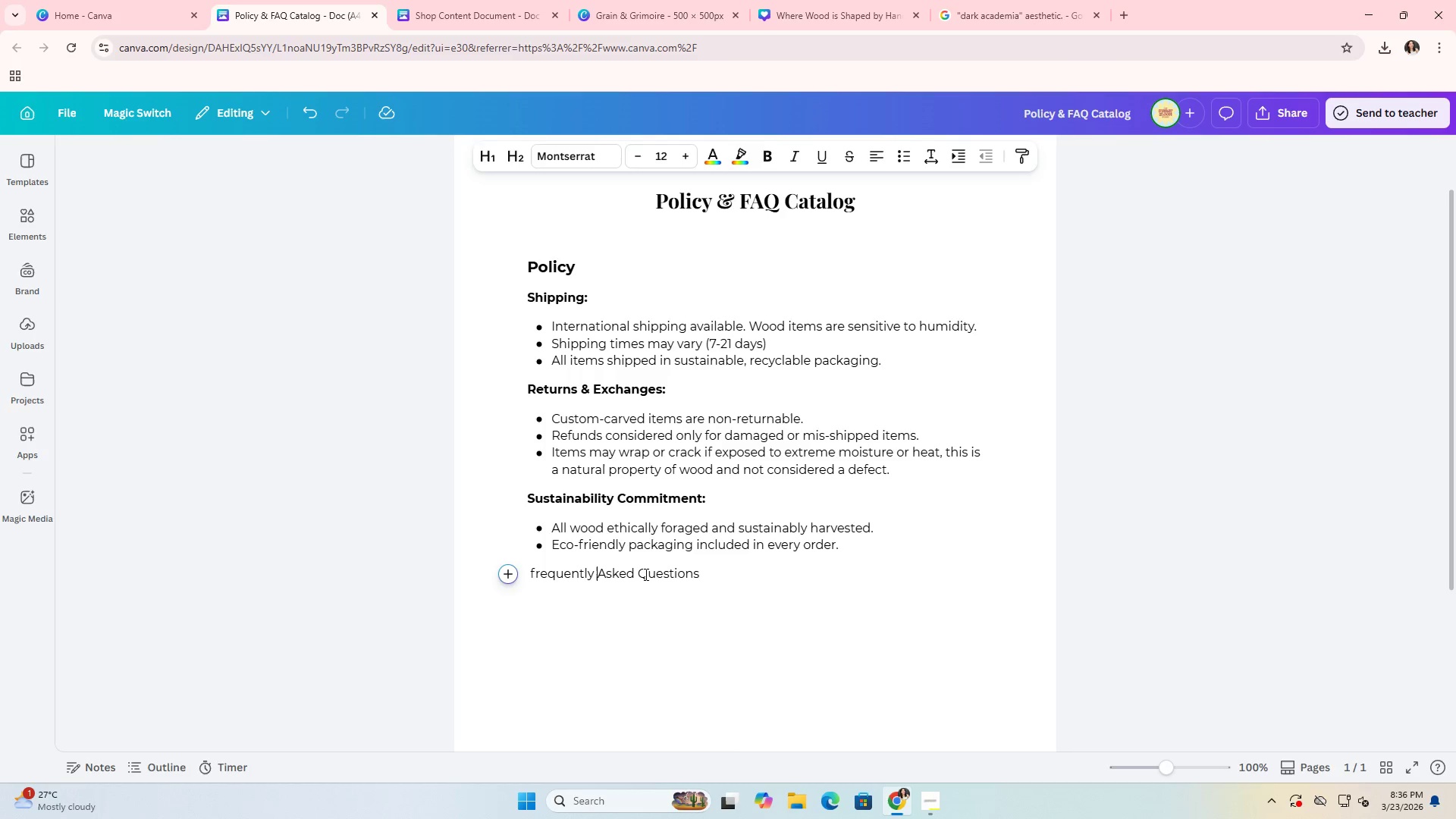 
key(ArrowLeft)
 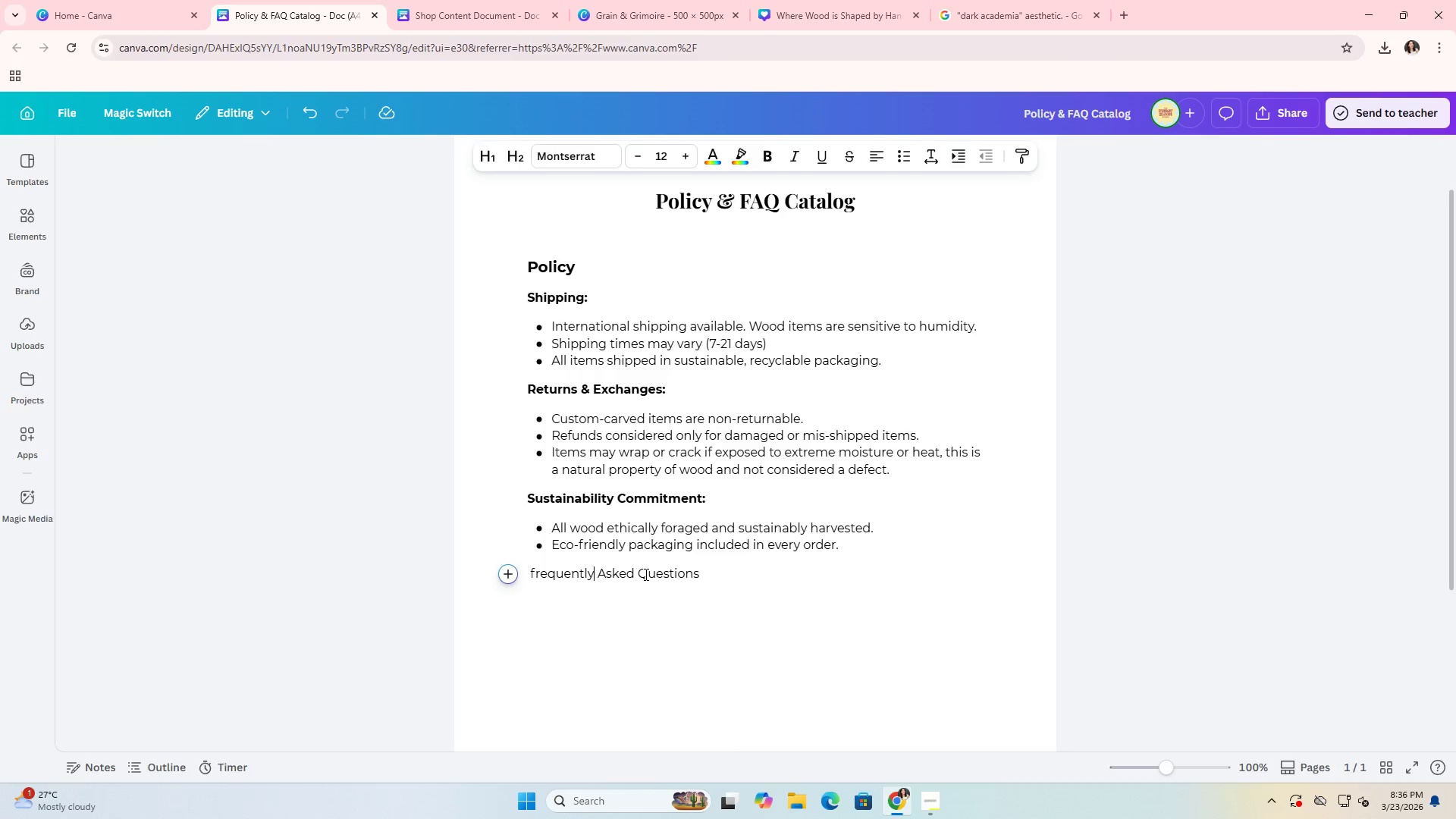 
key(ArrowLeft)
 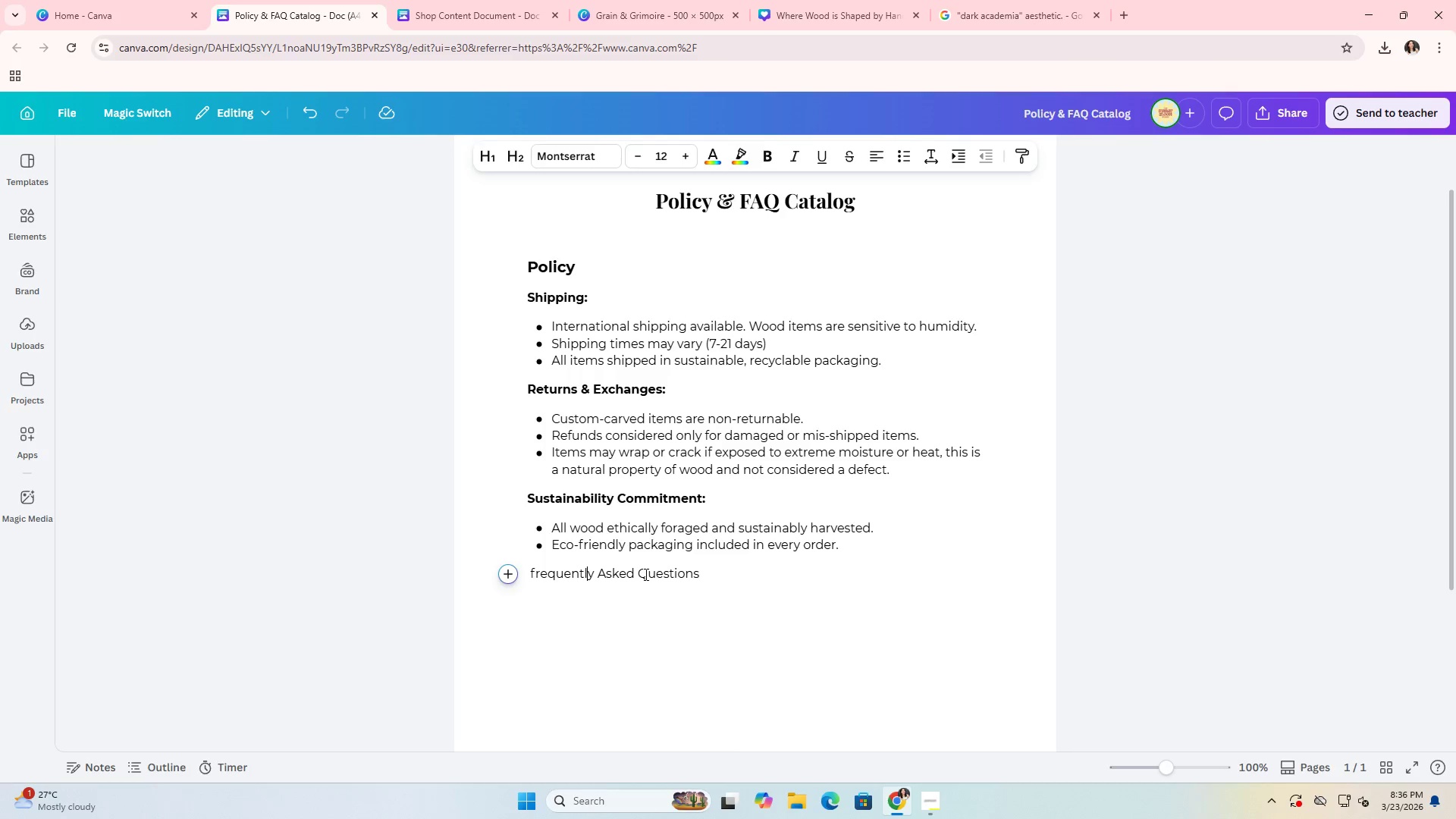 
key(ArrowLeft)
 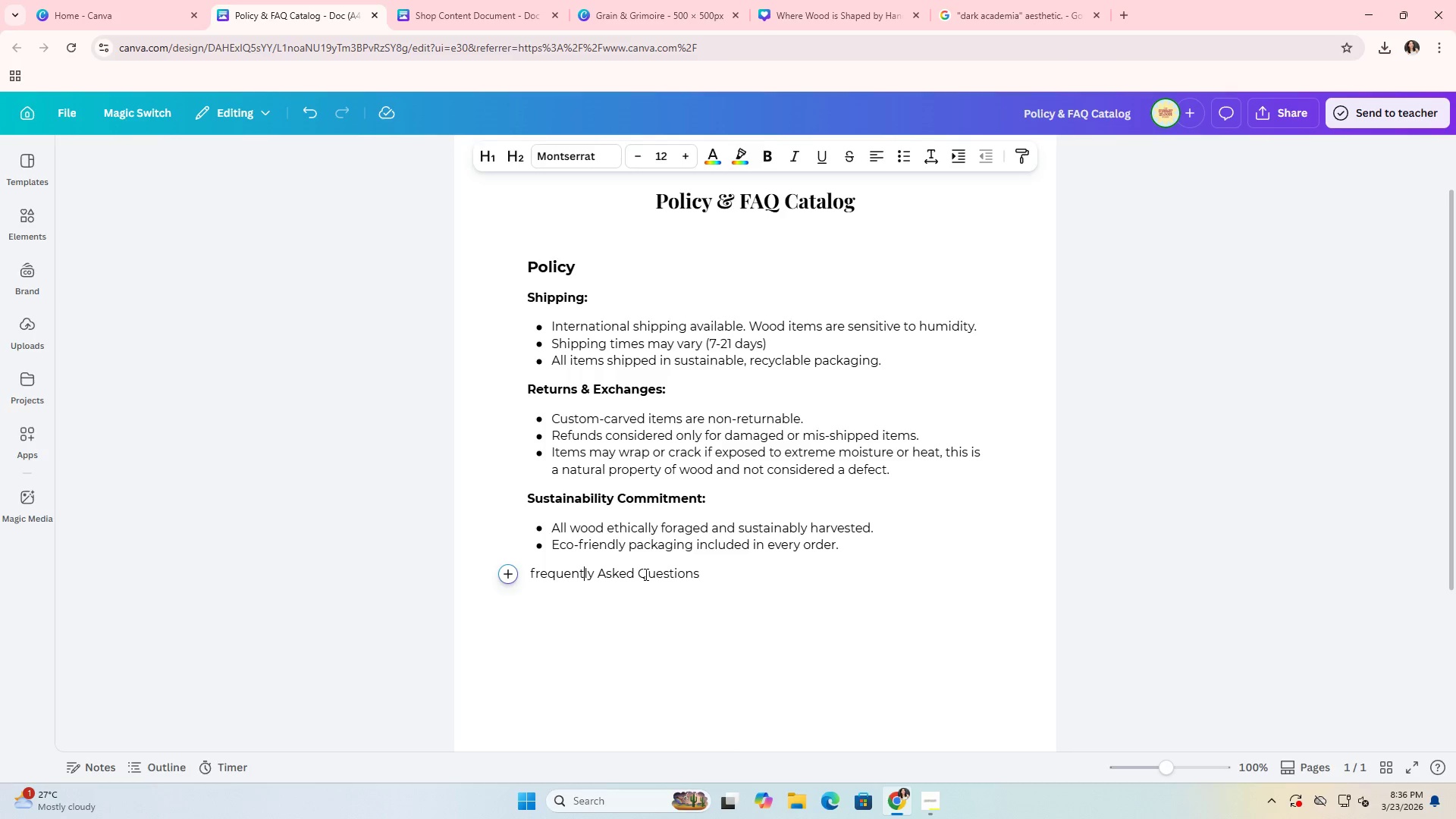 
key(ArrowLeft)
 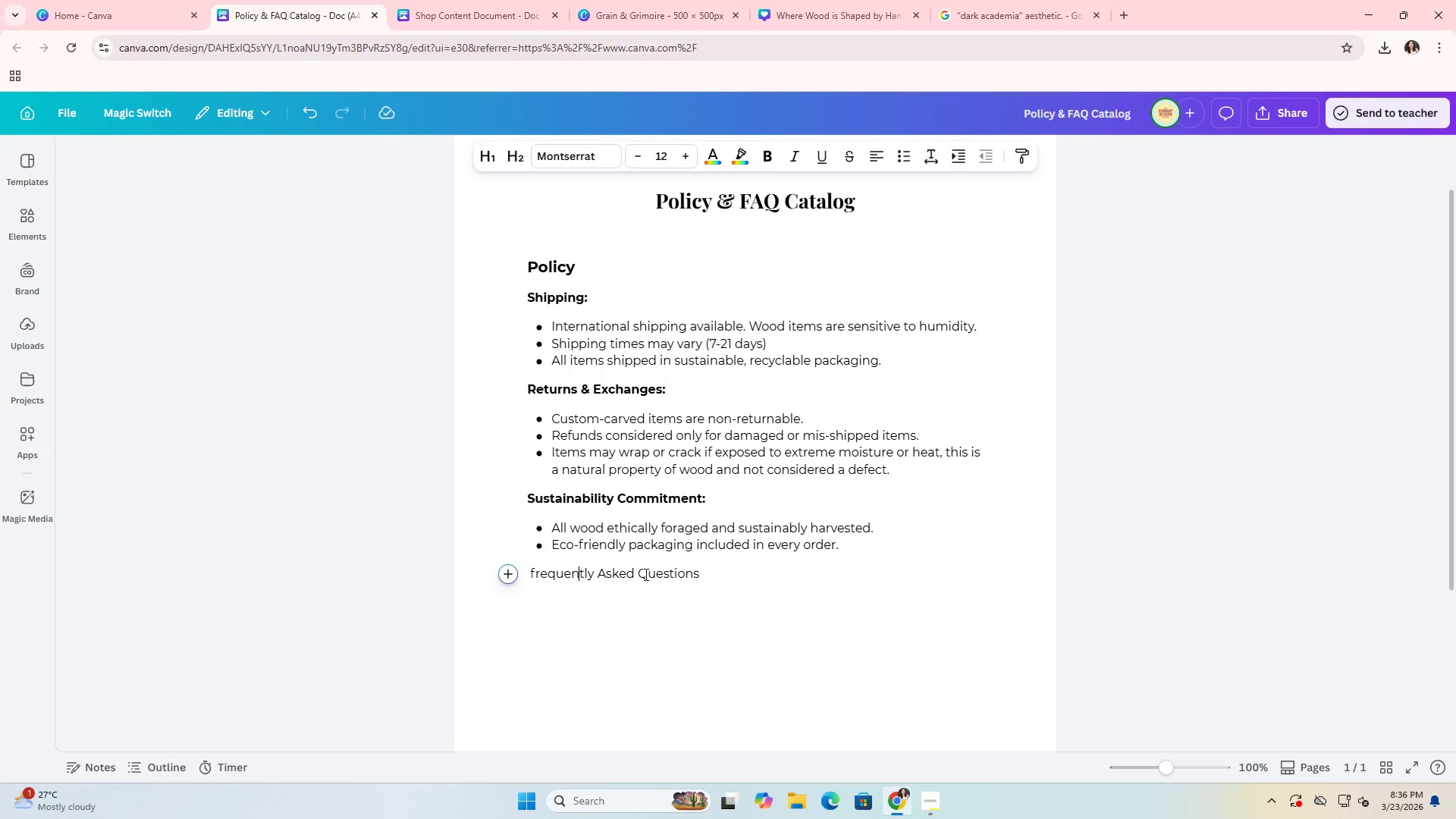 
key(ArrowLeft)
 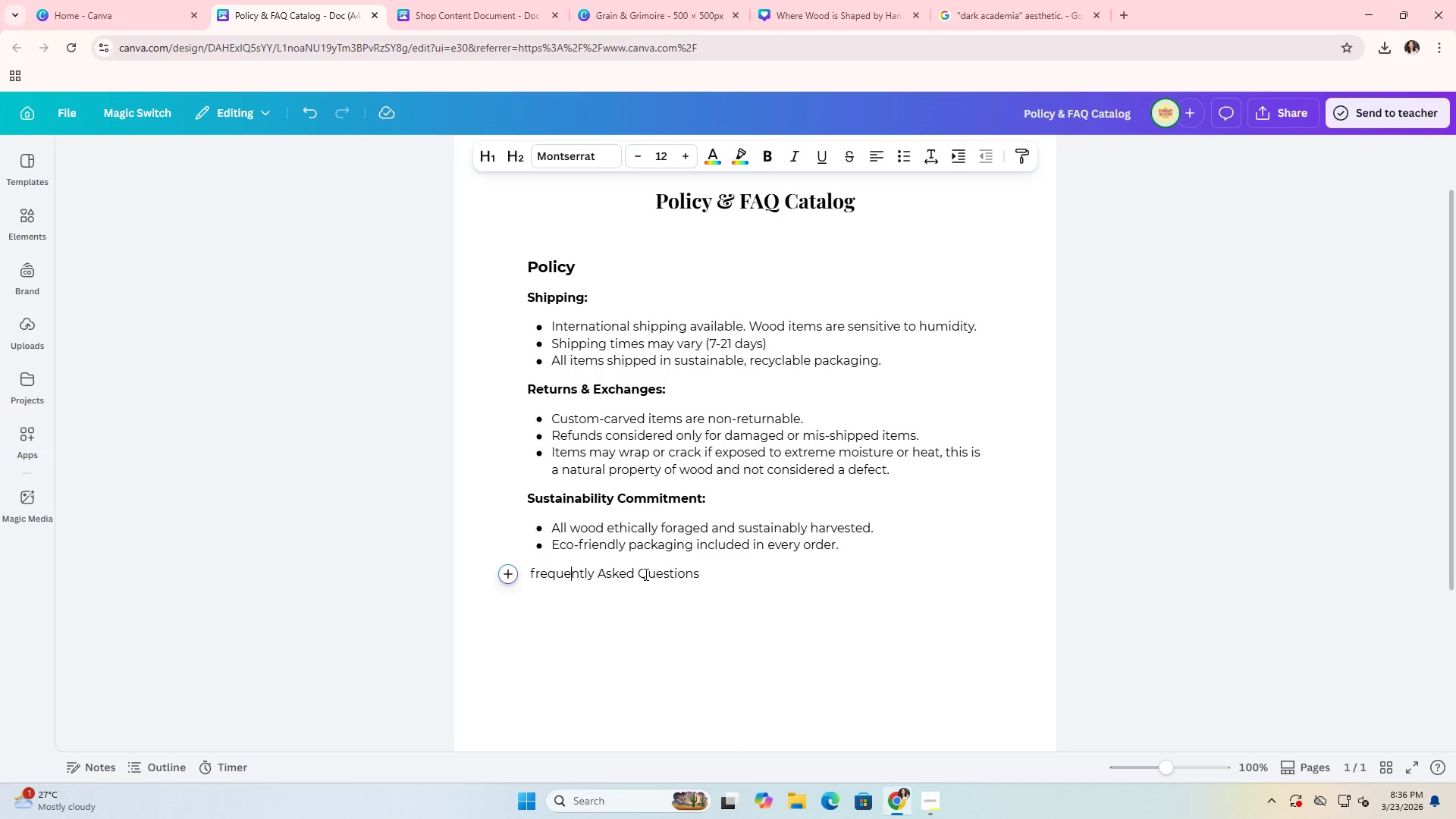 
key(ArrowLeft)
 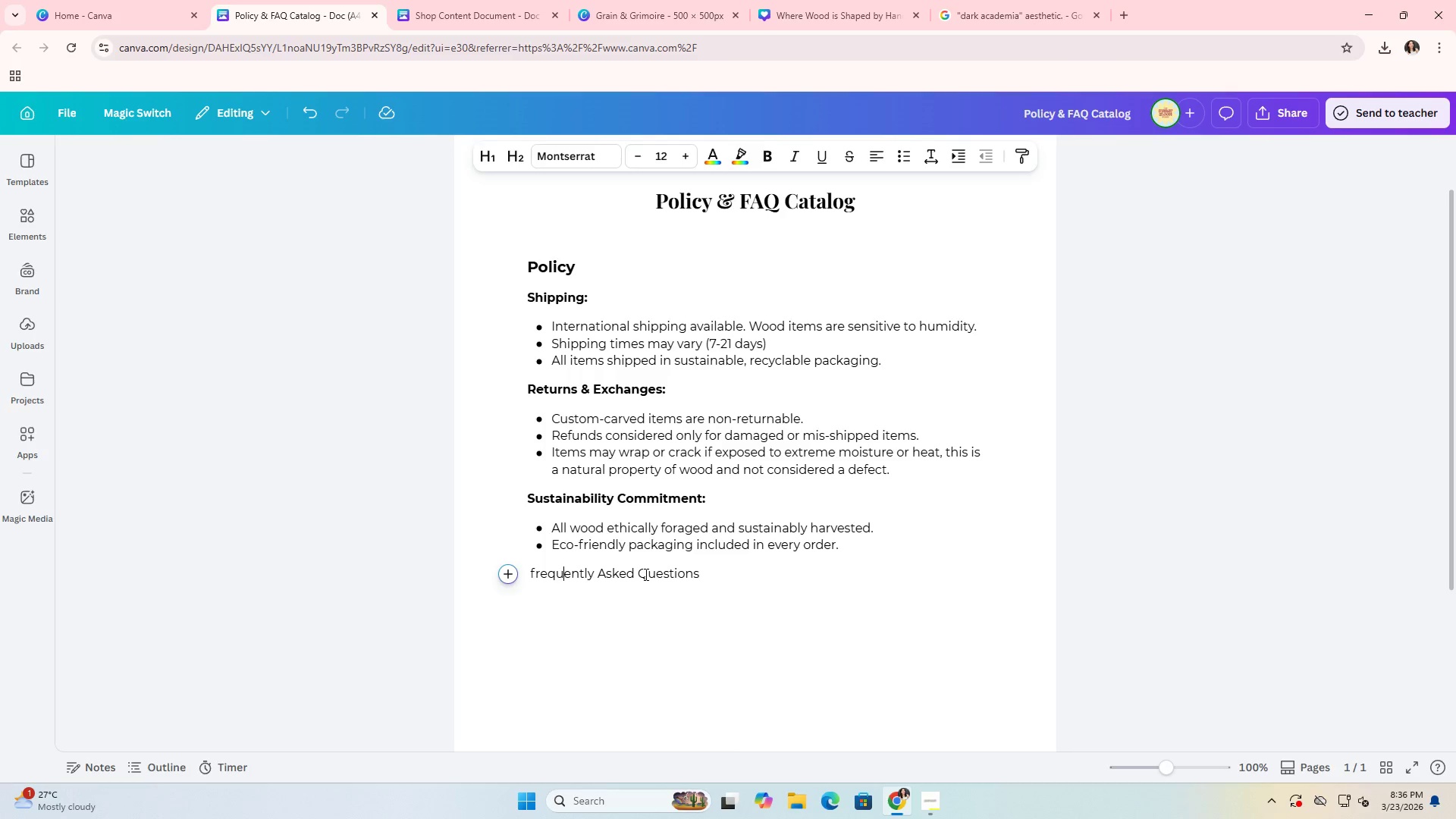 
key(ArrowLeft)
 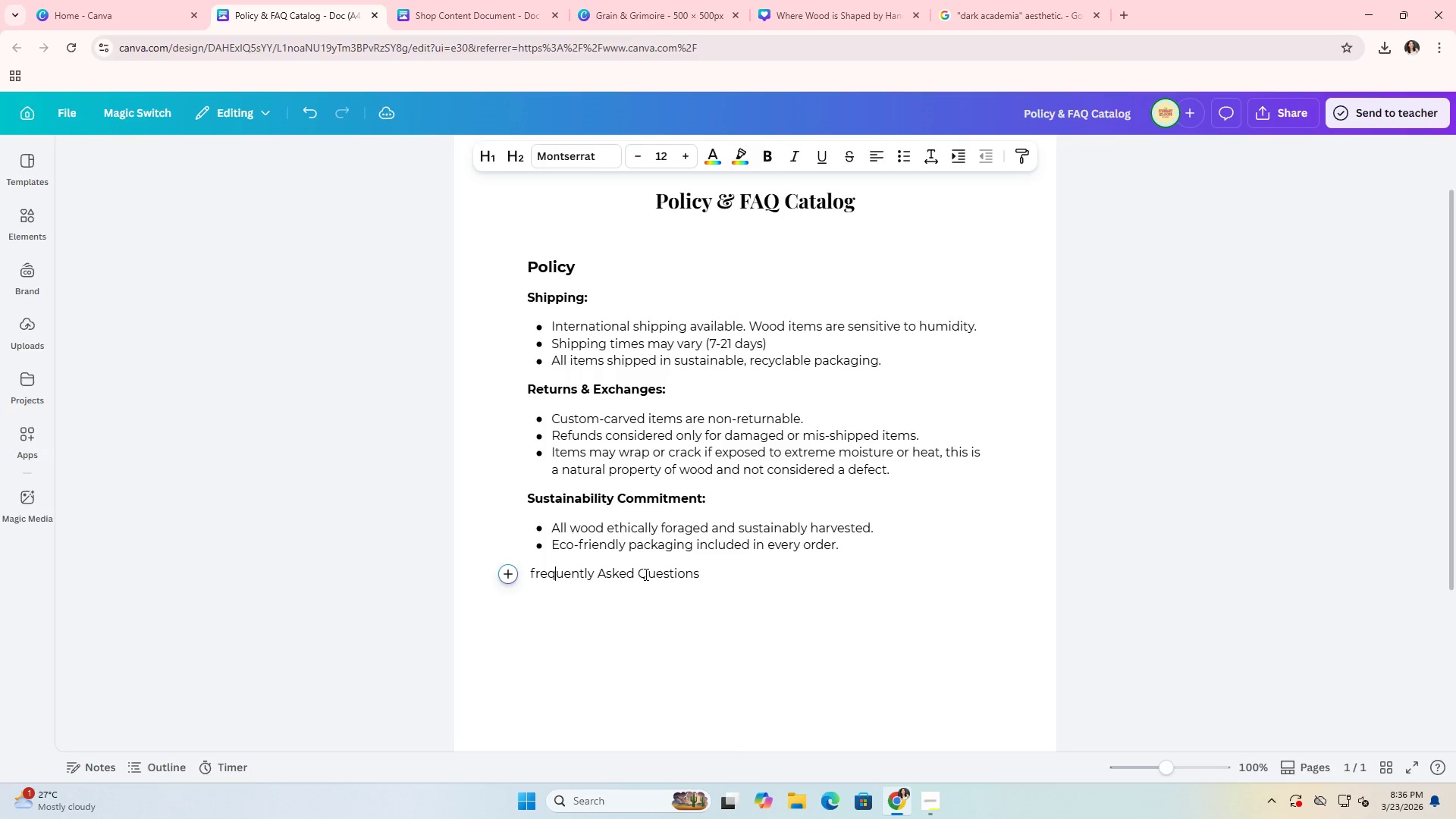 
key(ArrowLeft)
 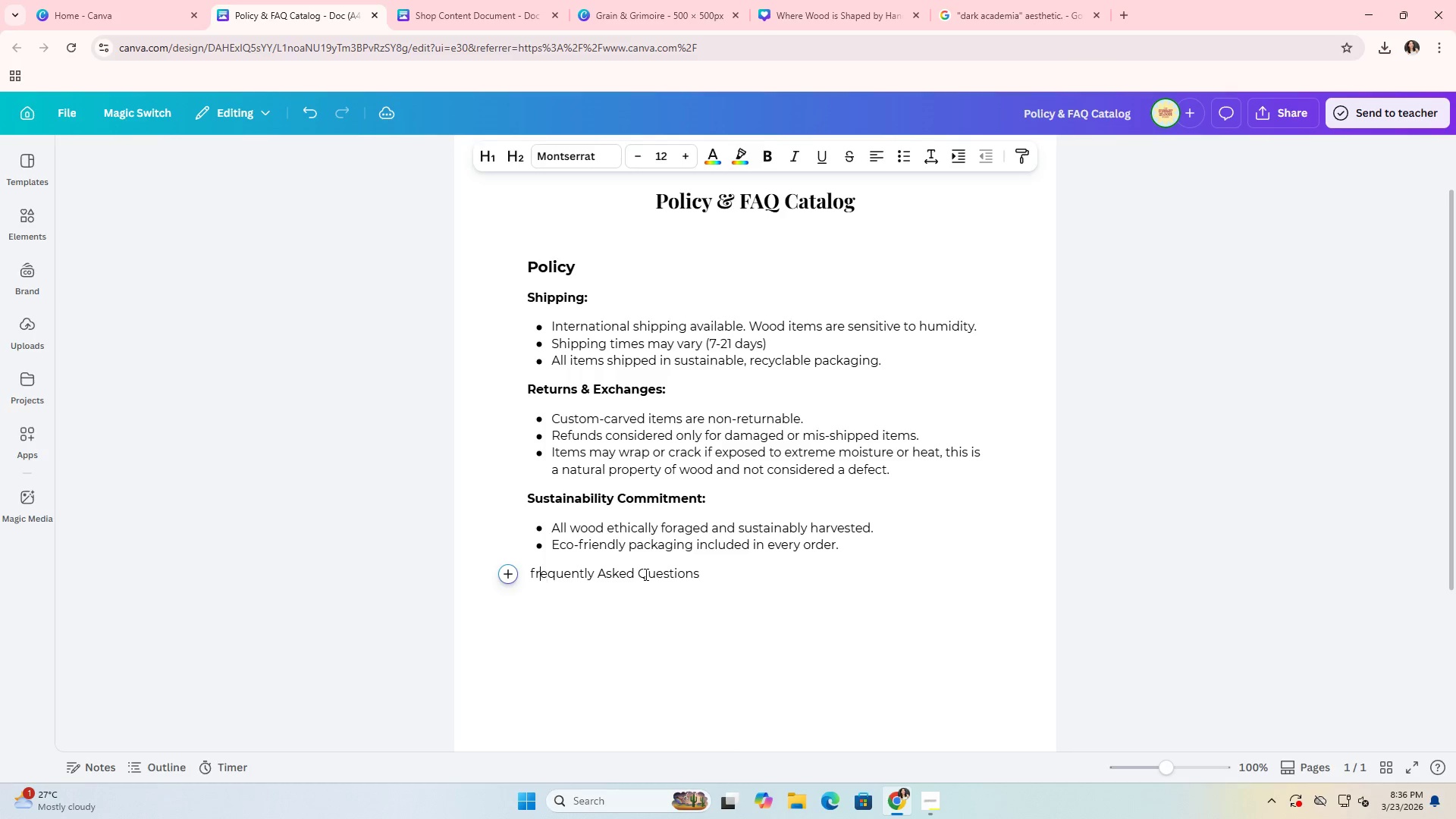 
key(ArrowLeft)
 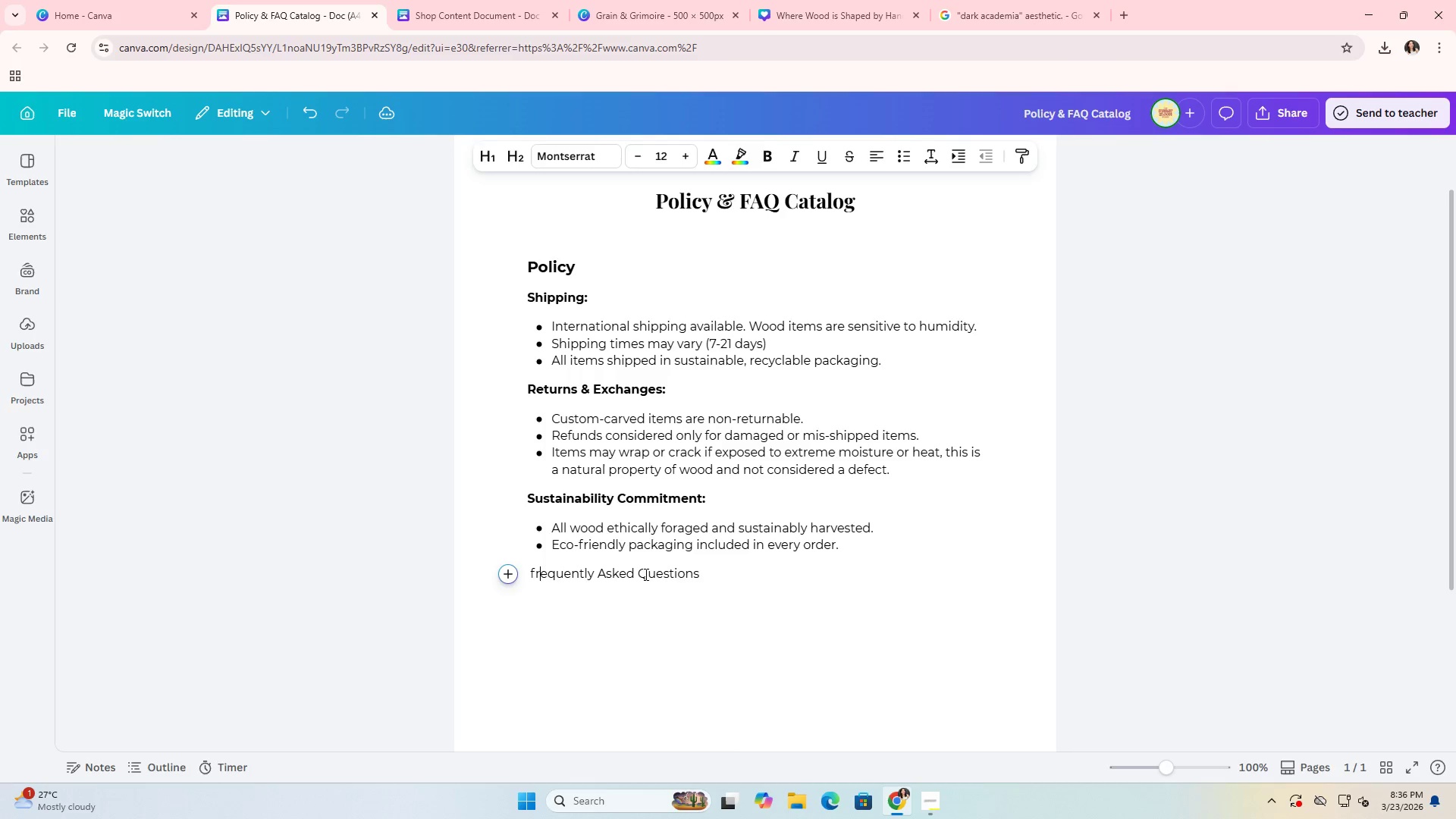 
key(ArrowLeft)
 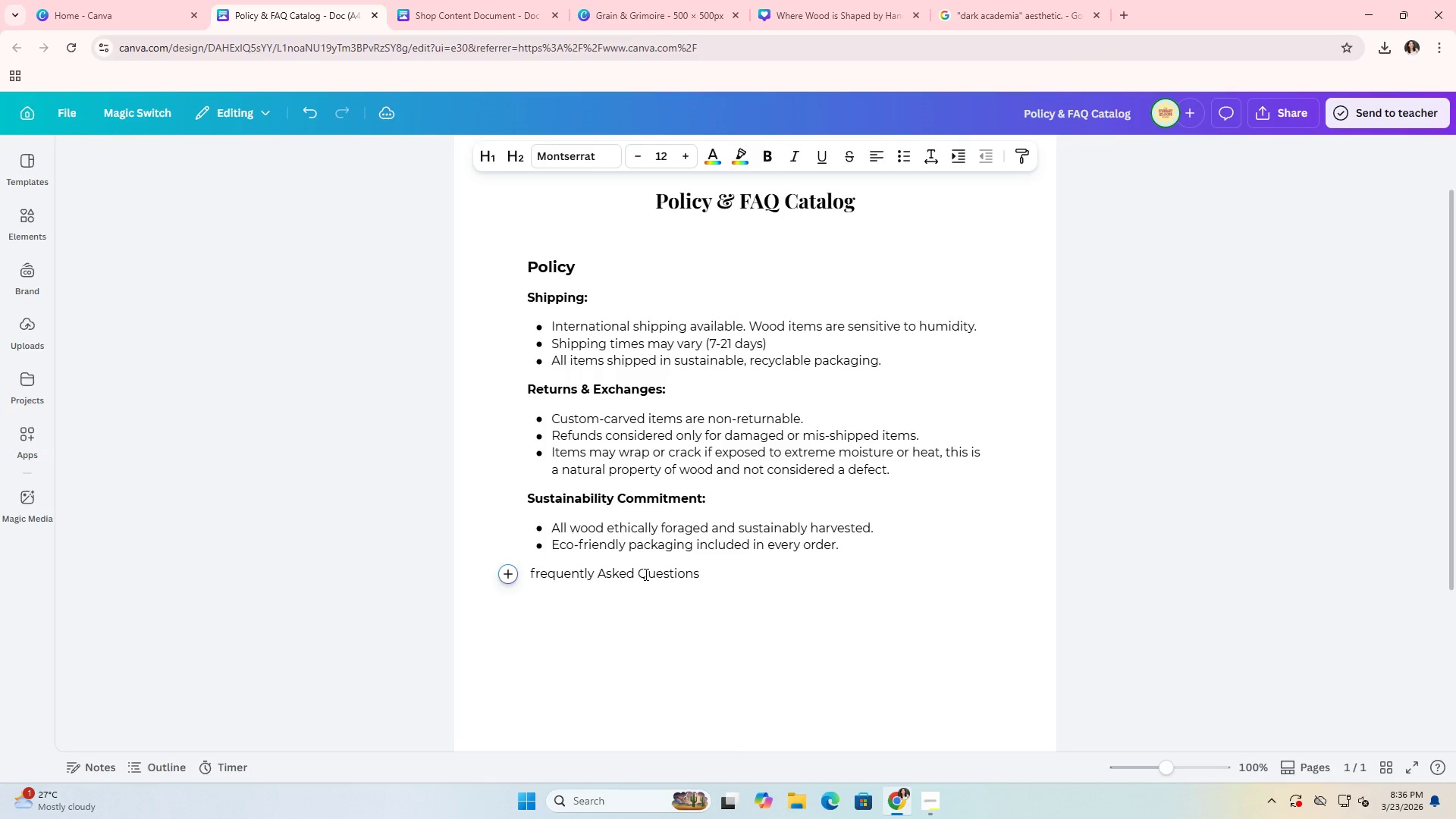 
key(Backspace)
 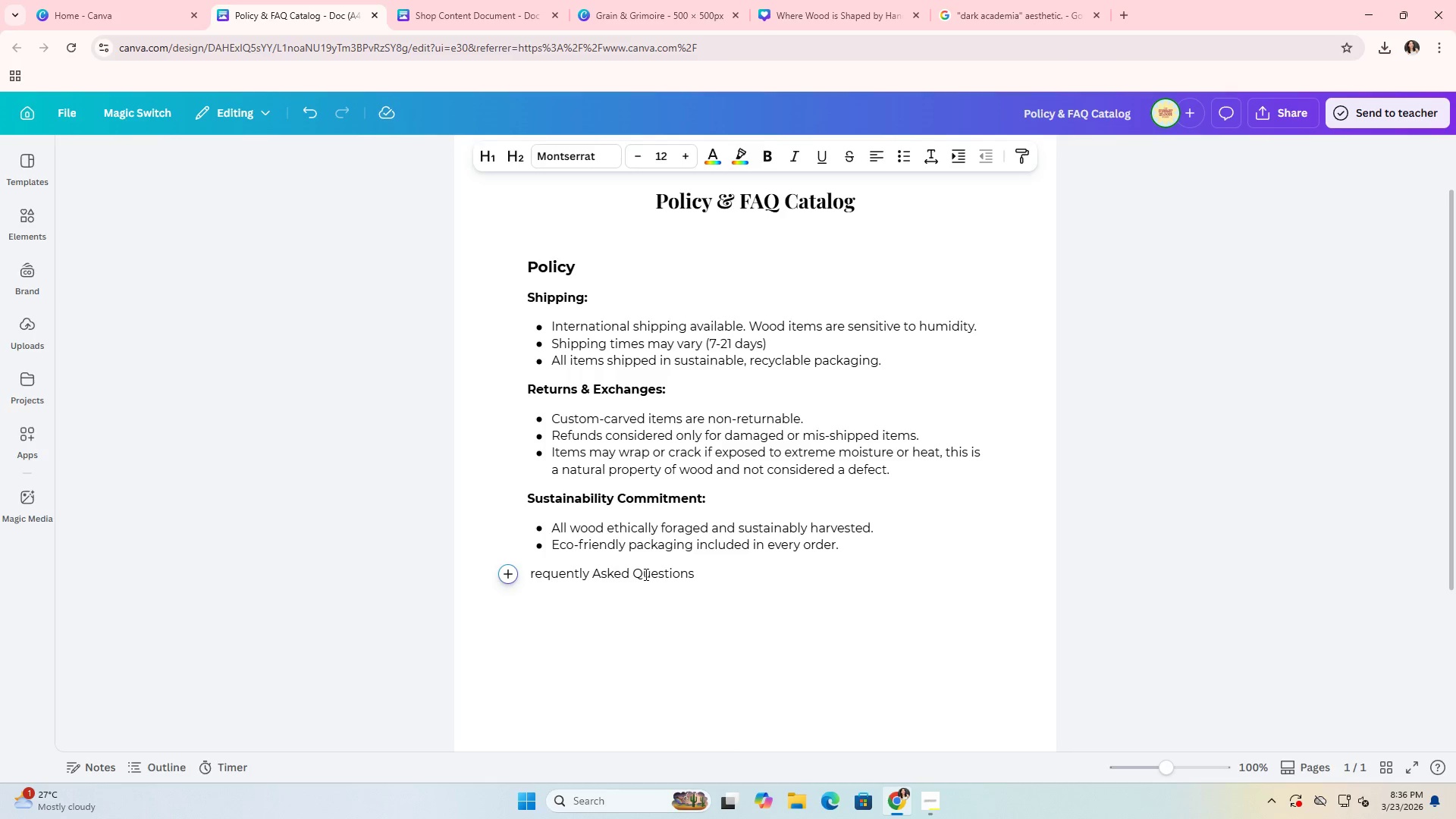 
key(F)
 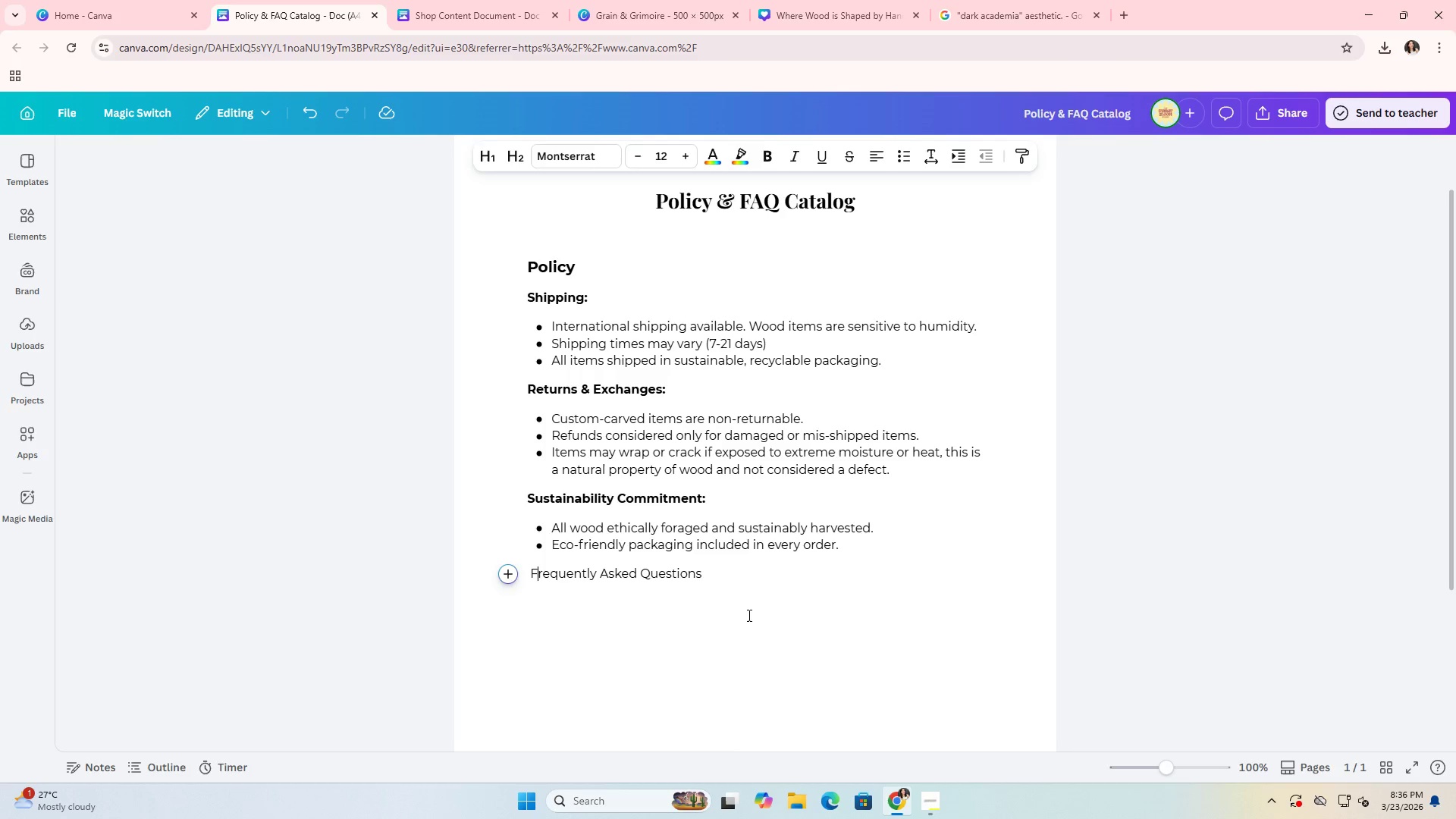 
left_click_drag(start_coordinate=[758, 589], to_coordinate=[500, 565])
 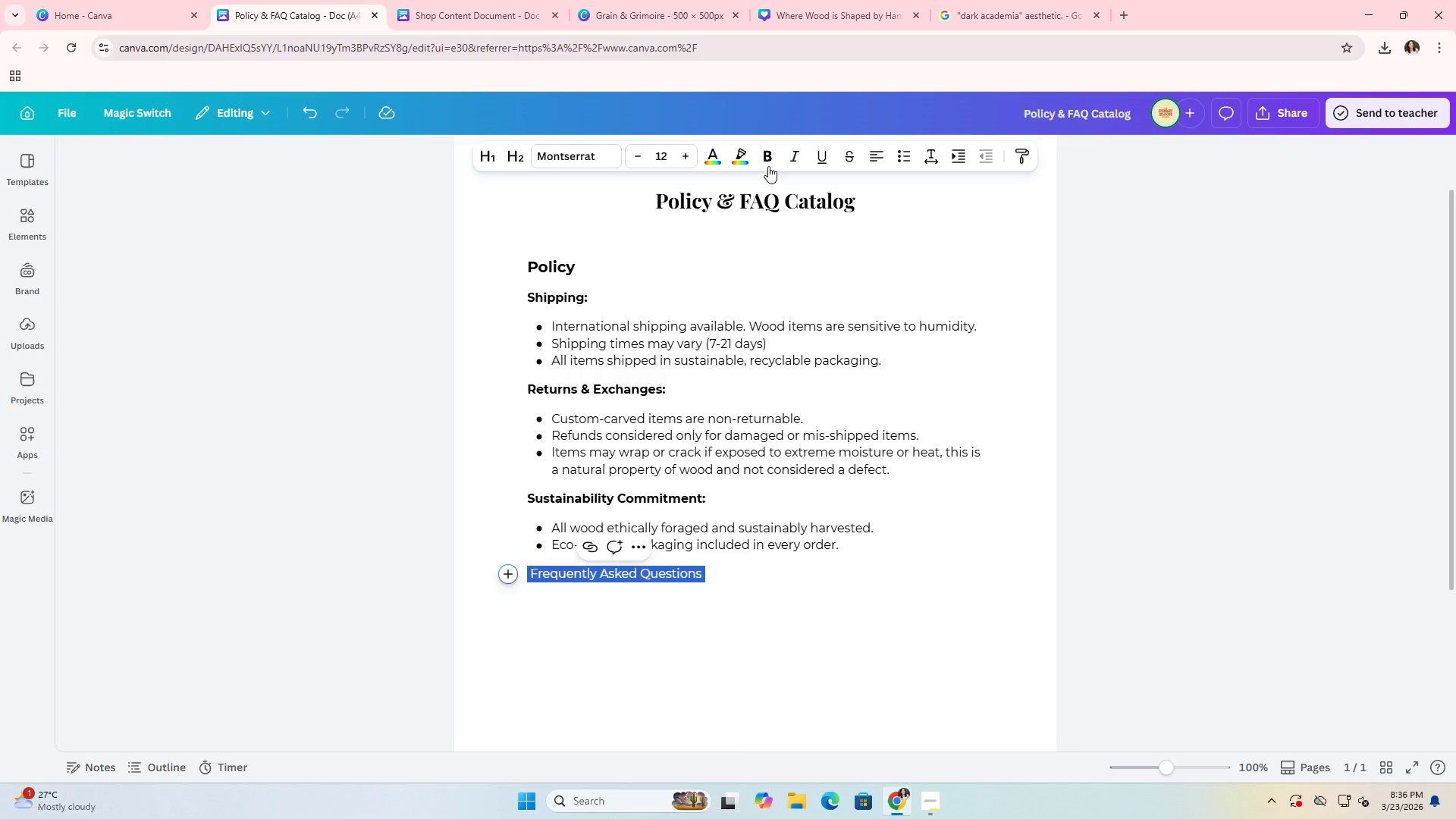 
left_click([766, 163])
 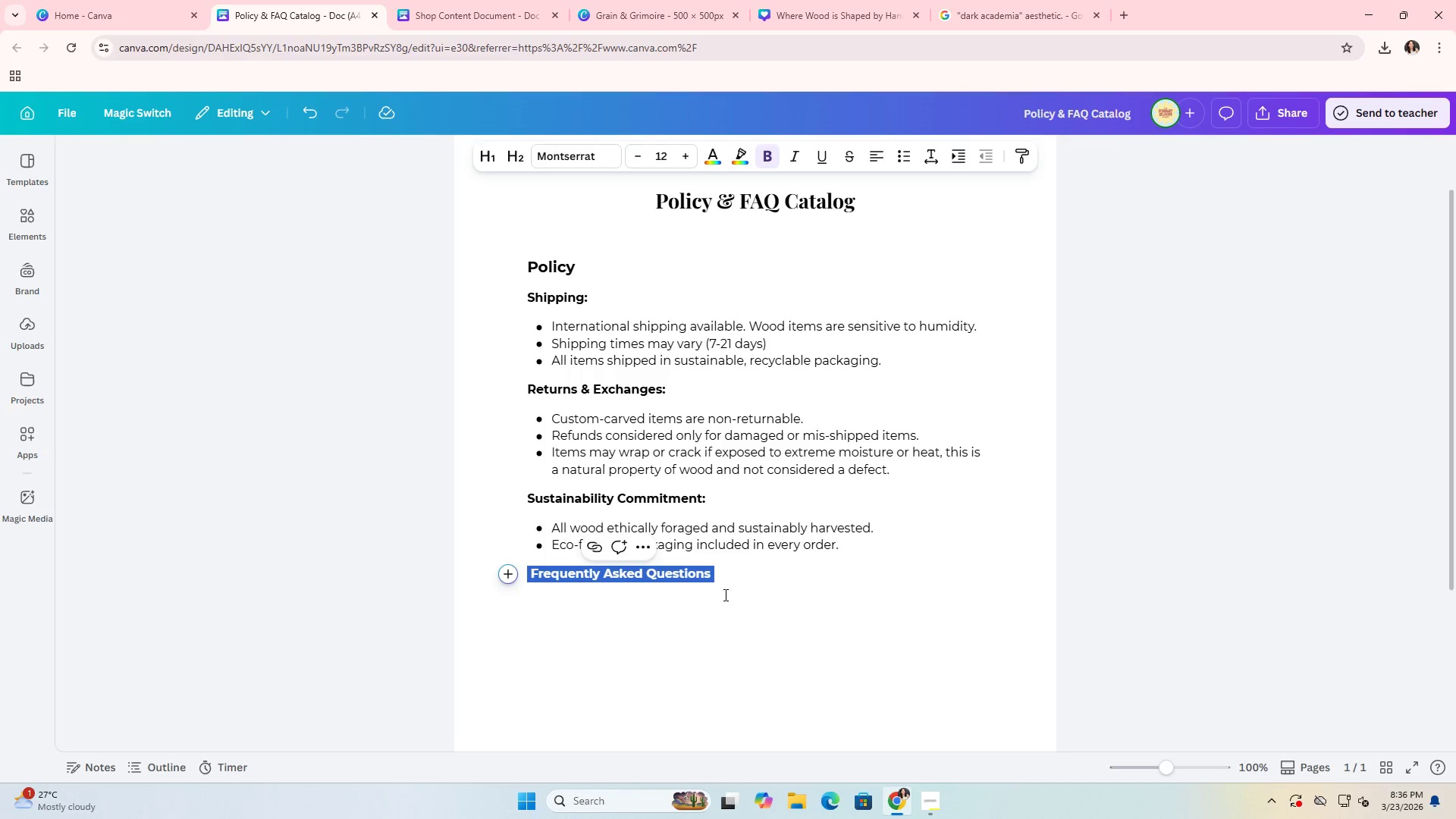 
left_click([789, 564])
 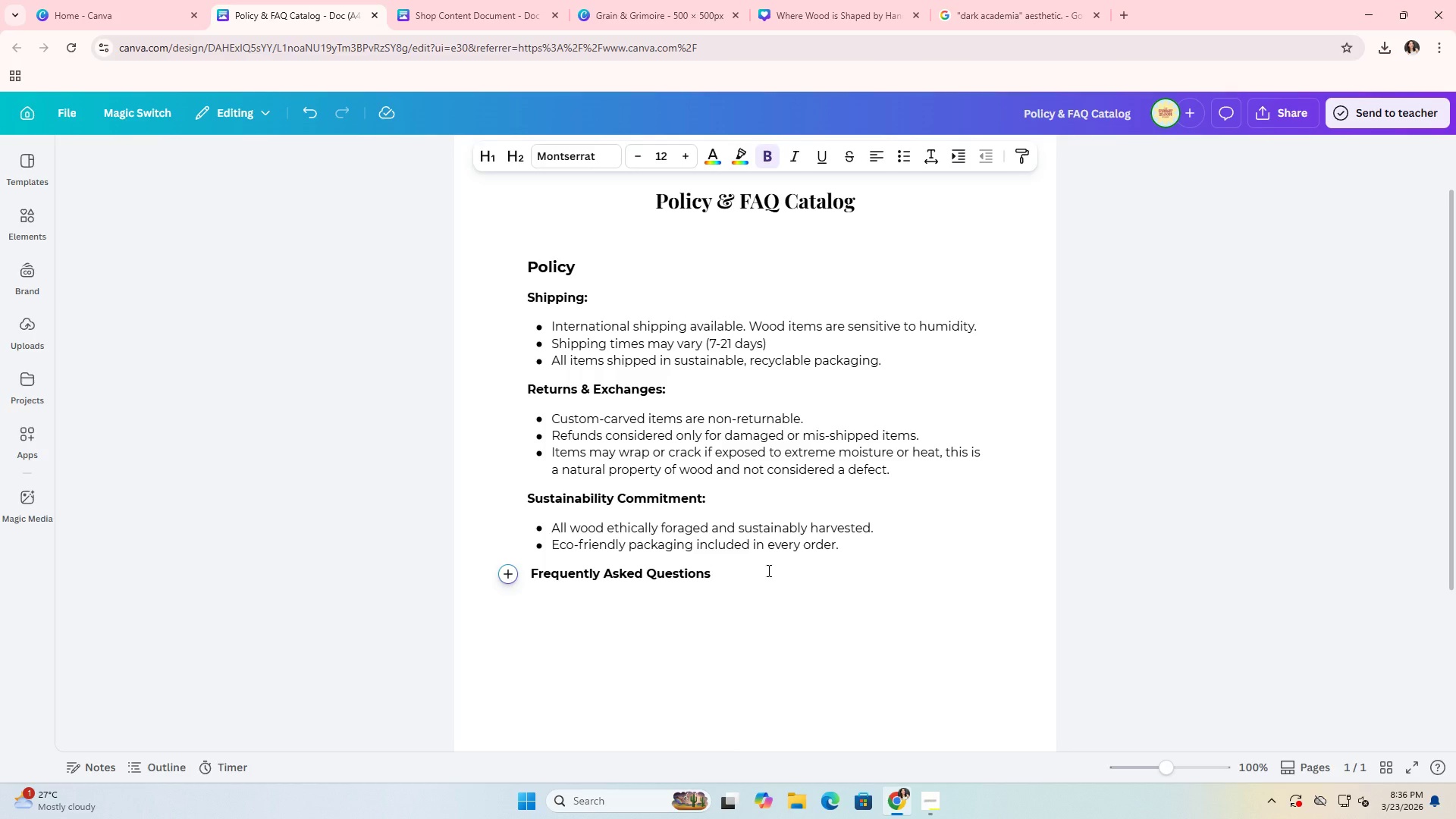 
key(Shift+ShiftRight)
 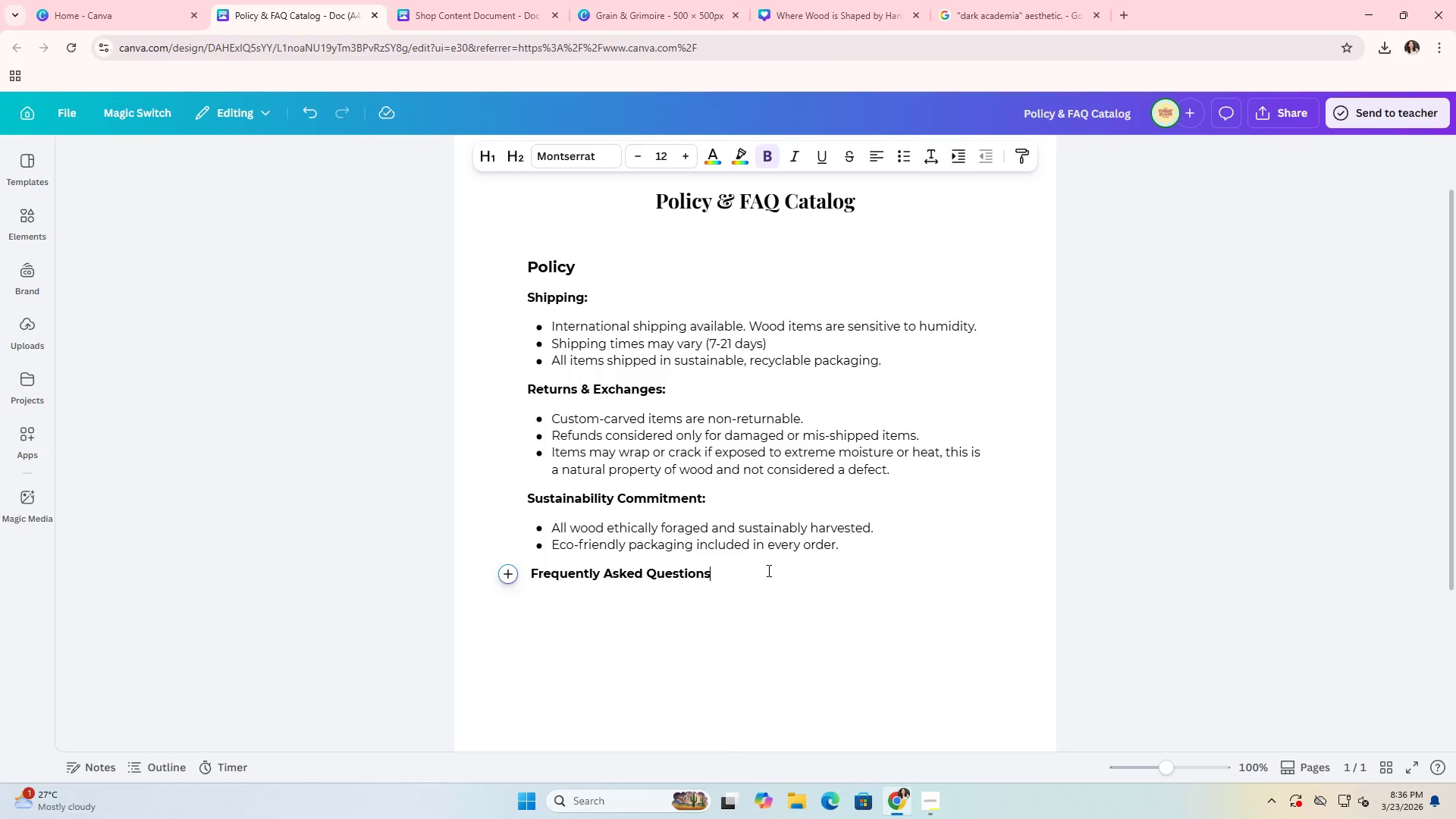 
key(Shift+Semicolon)
 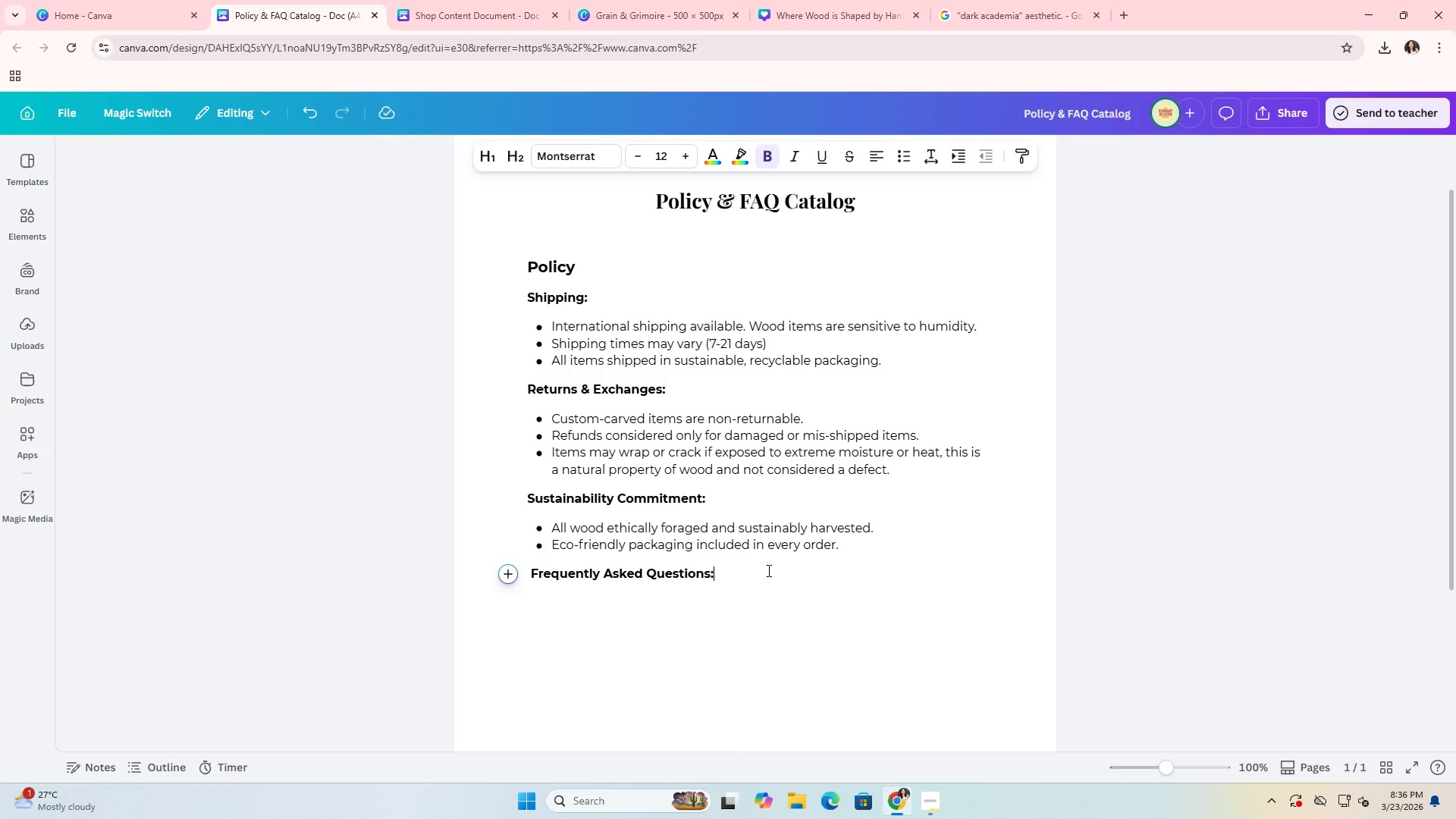 
key(CapsLock)
 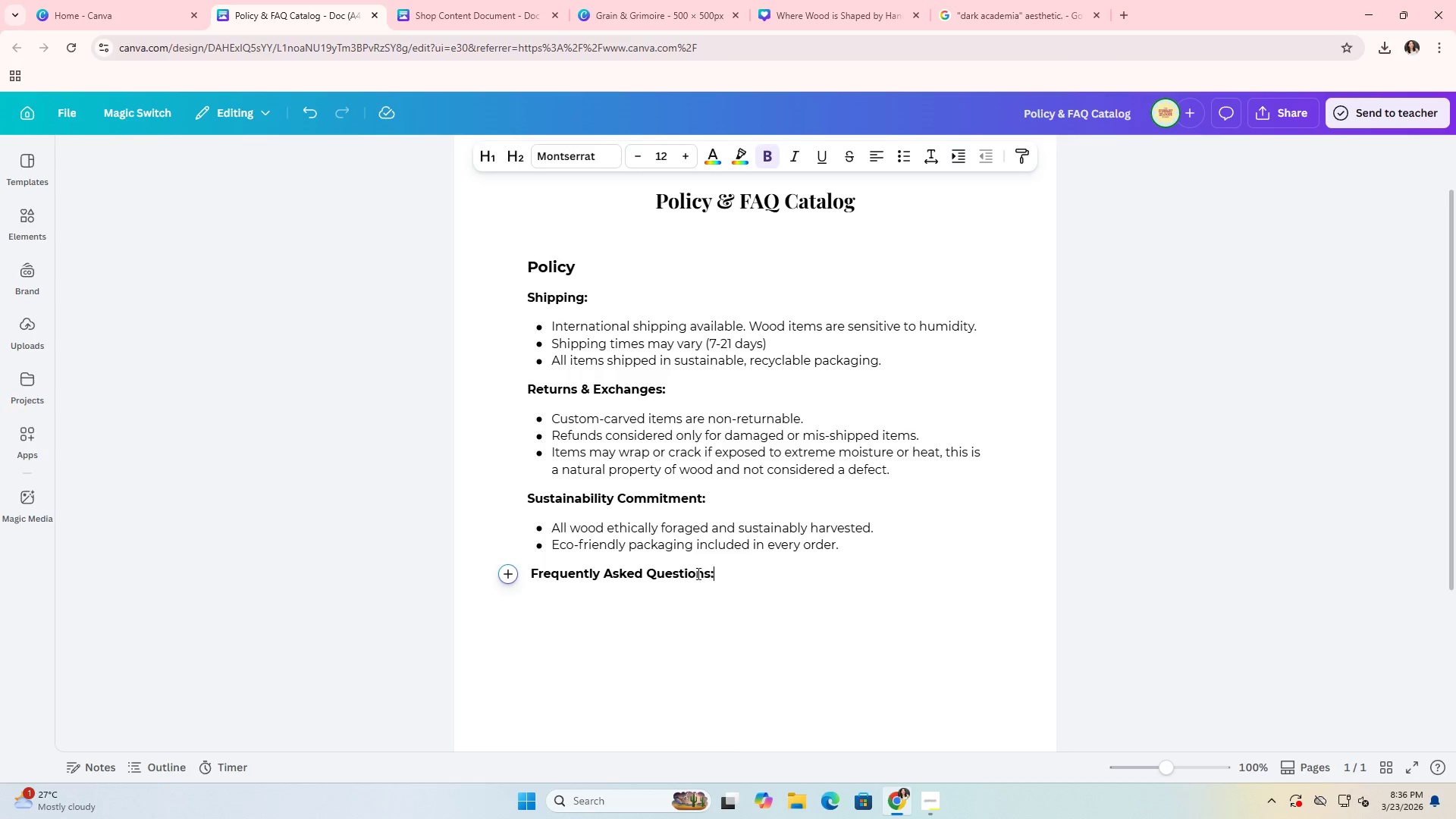 
left_click([561, 273])
 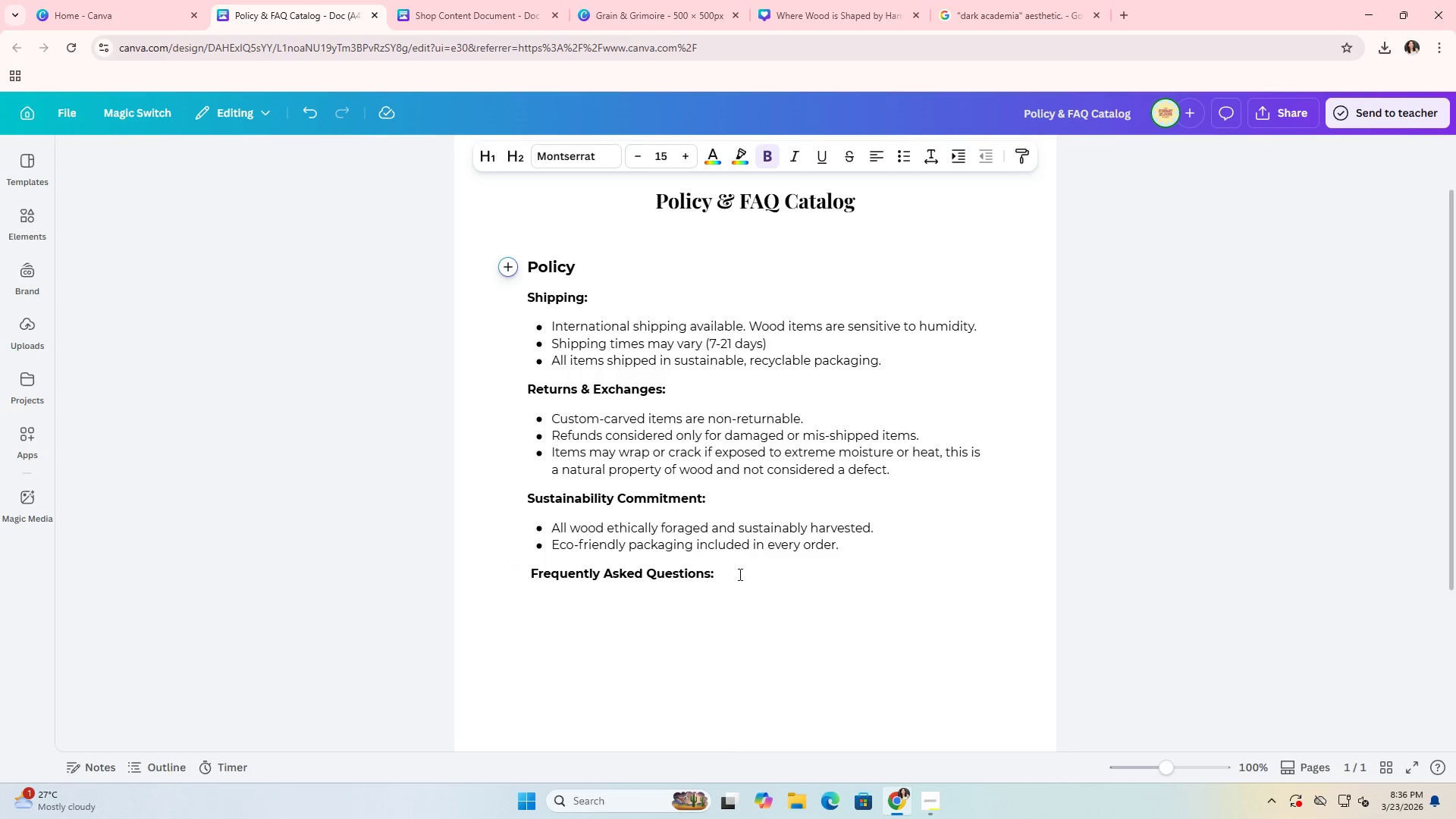 
left_click_drag(start_coordinate=[740, 574], to_coordinate=[510, 575])
 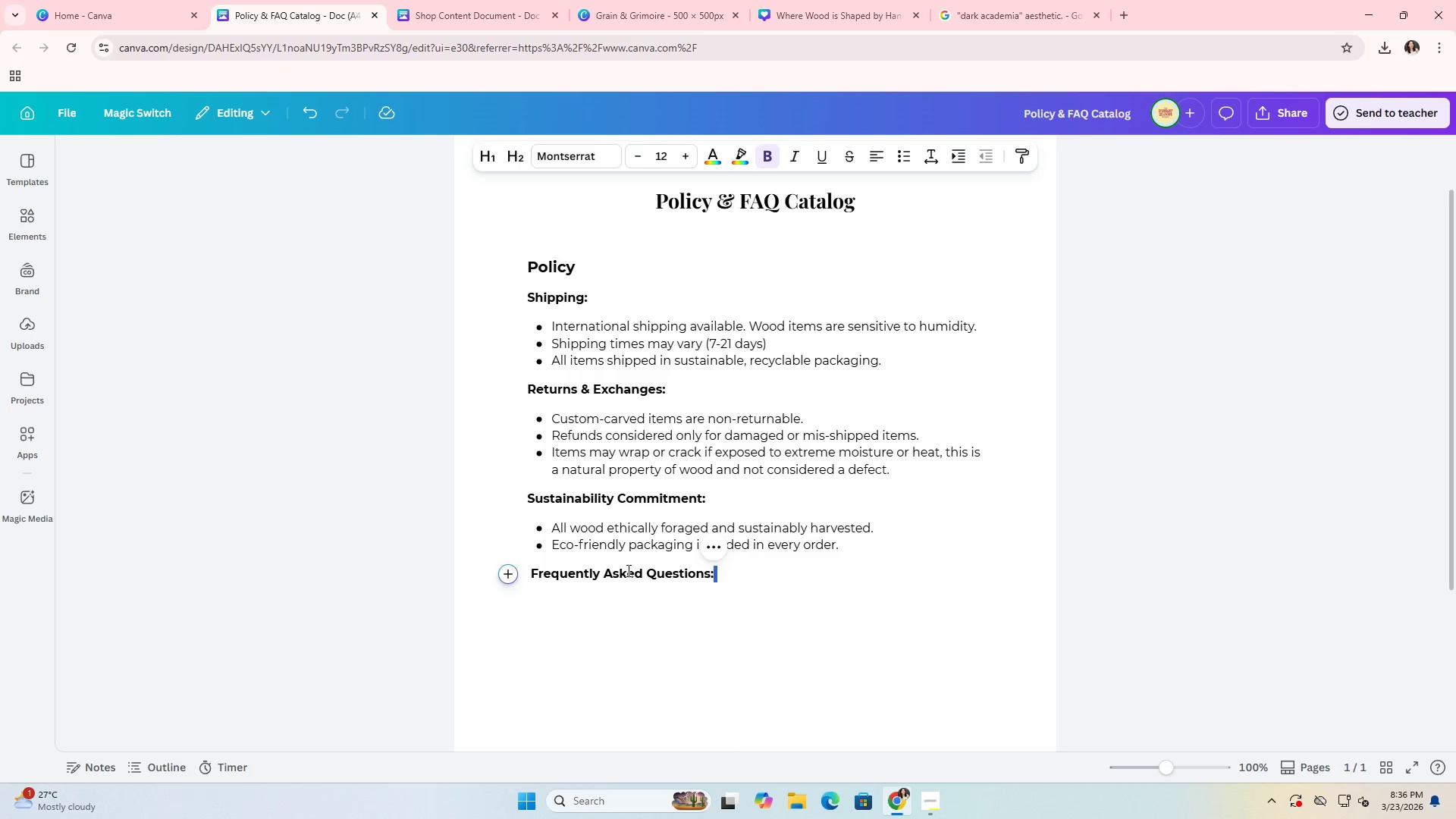 
double_click([627, 570])
 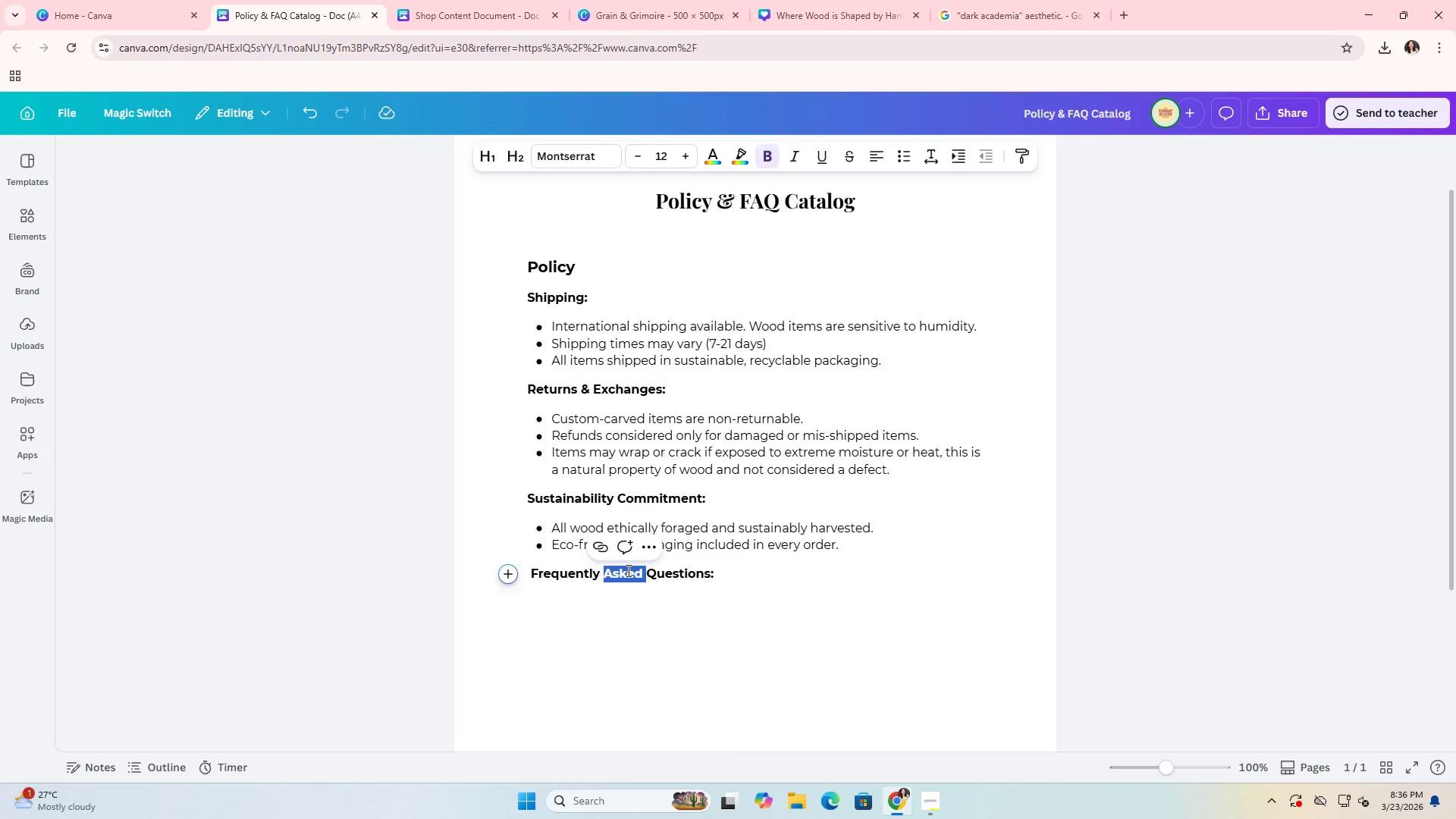 
triple_click([627, 570])
 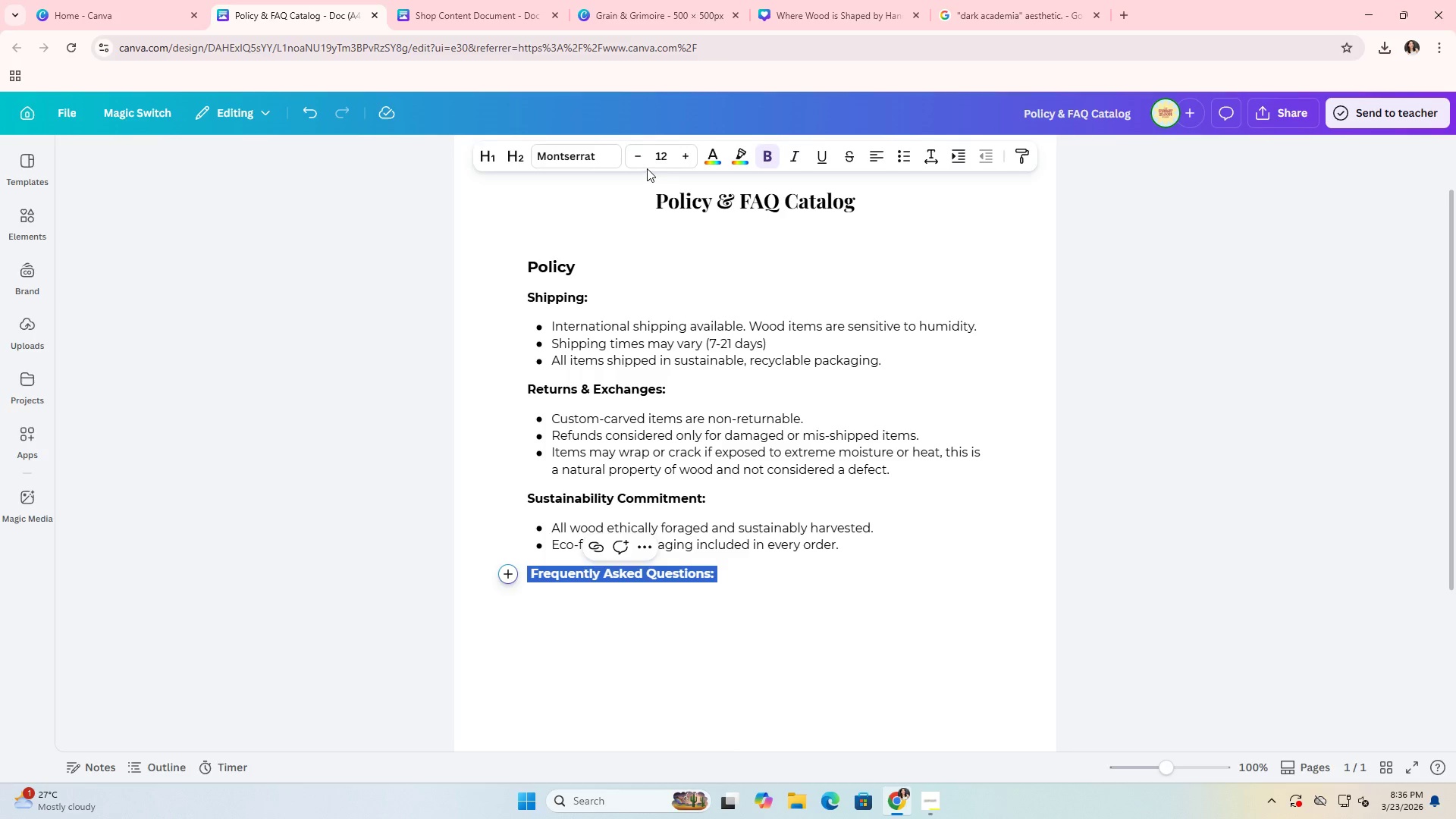 
left_click([656, 157])
 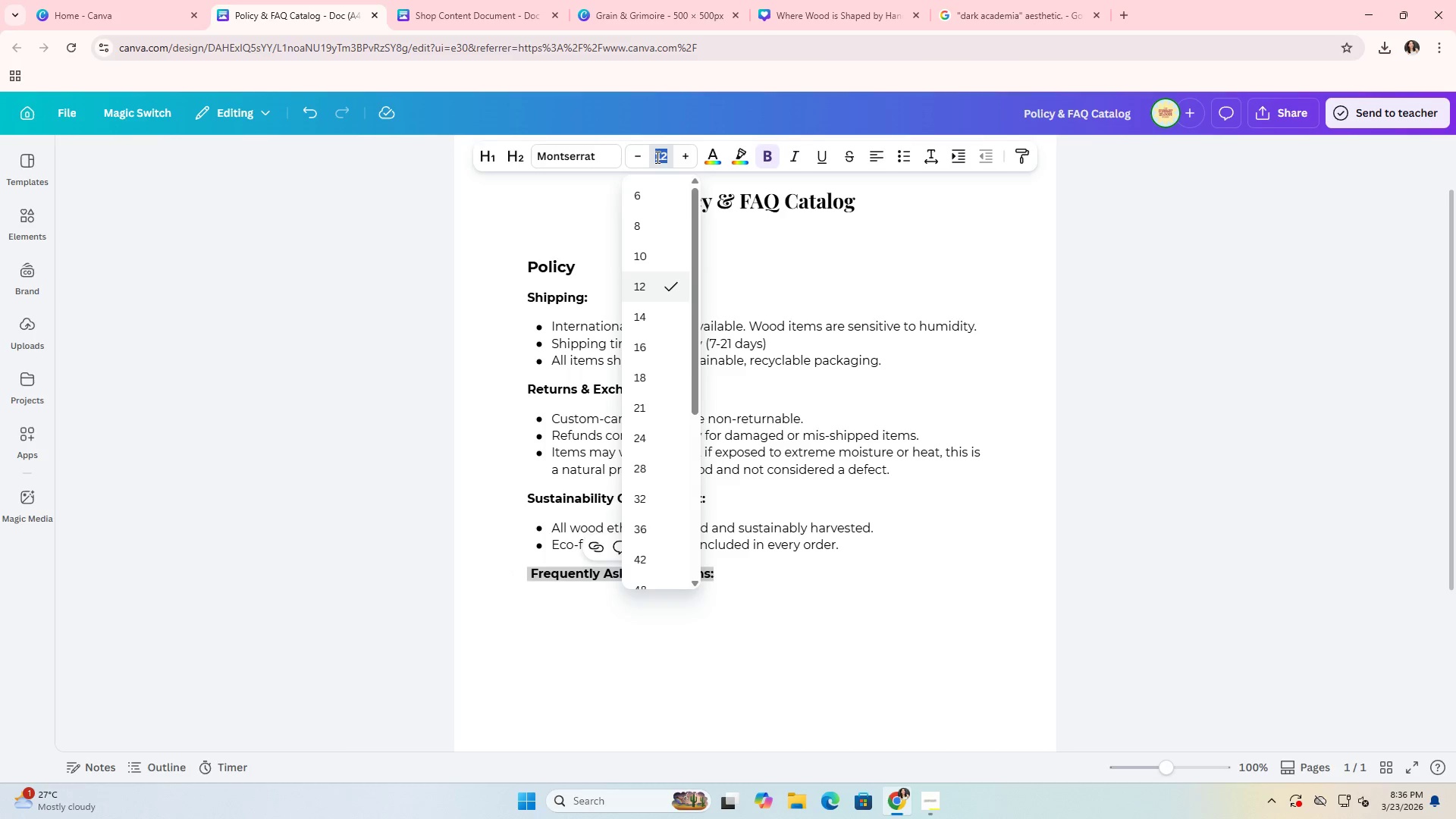 
type(15)
 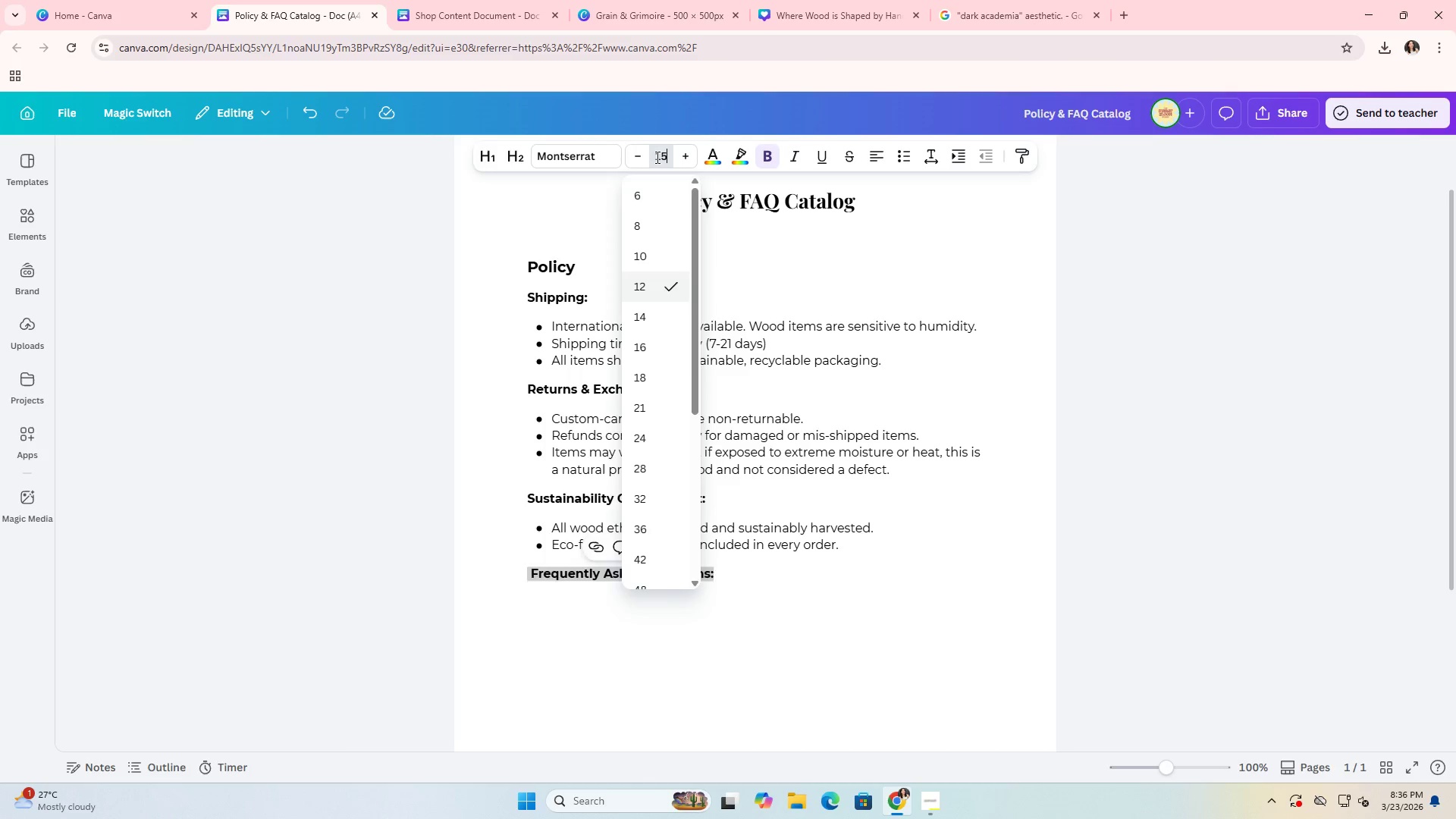 
key(Enter)
 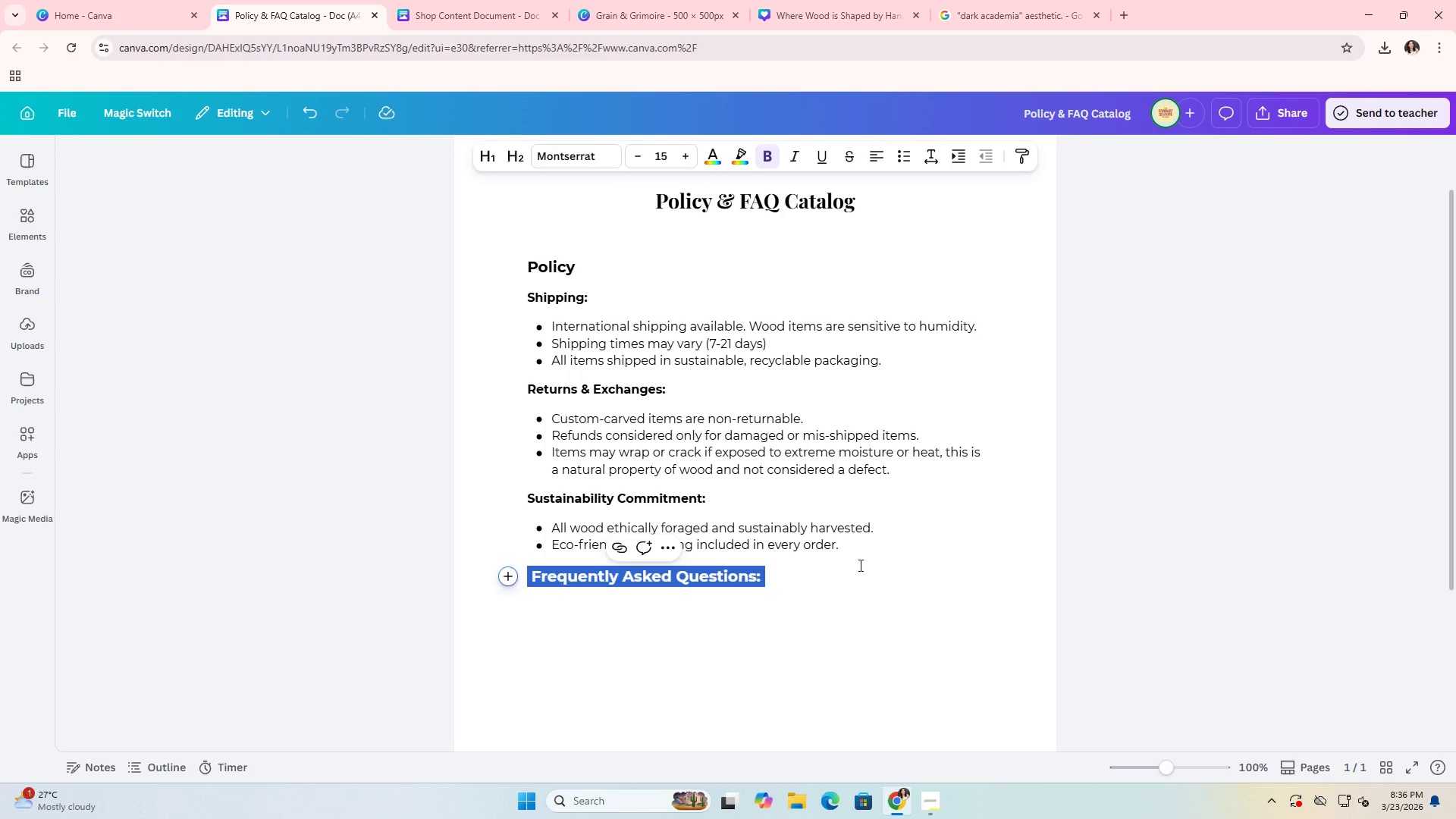 
left_click([786, 582])
 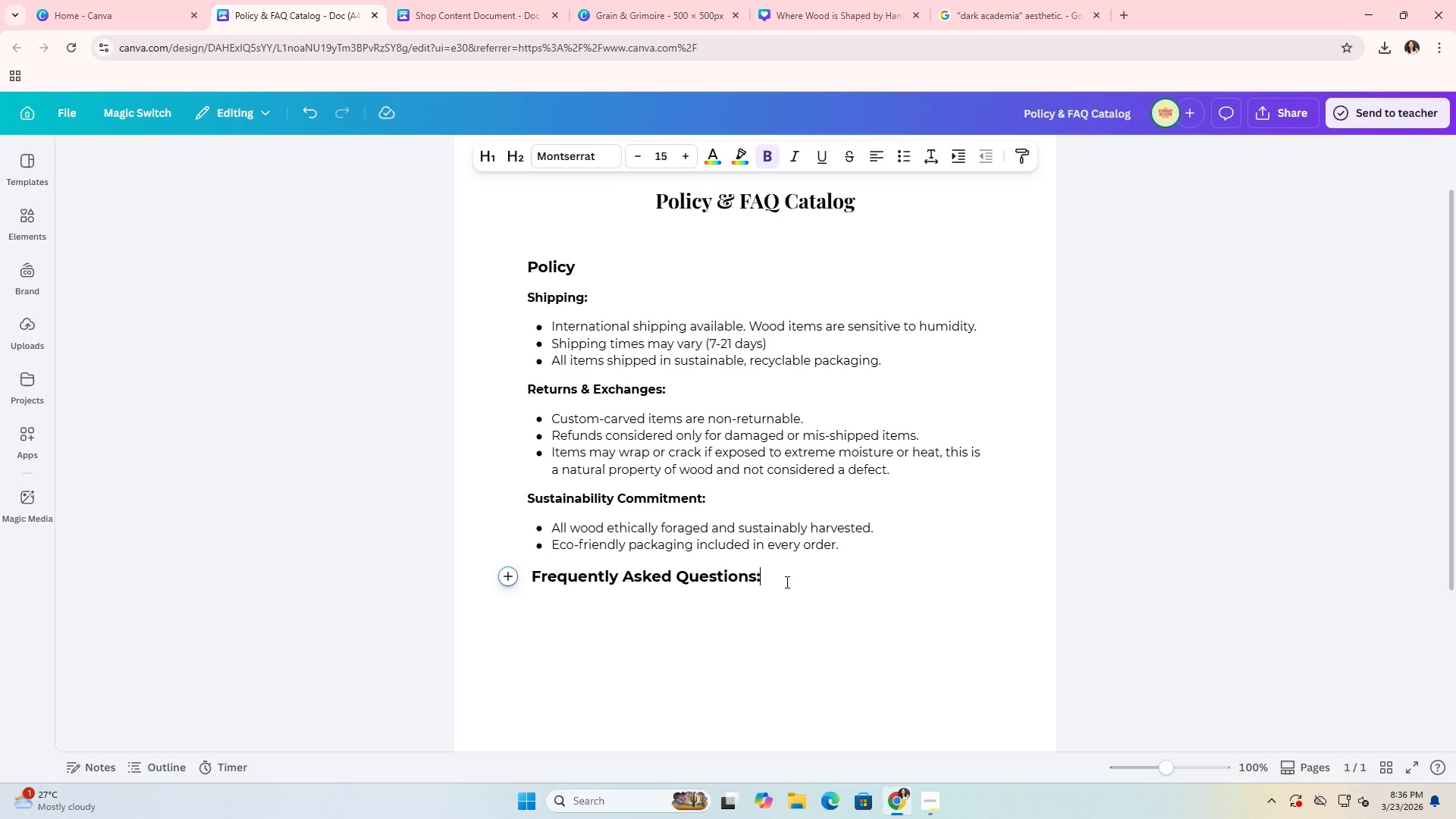 
key(Backspace)
 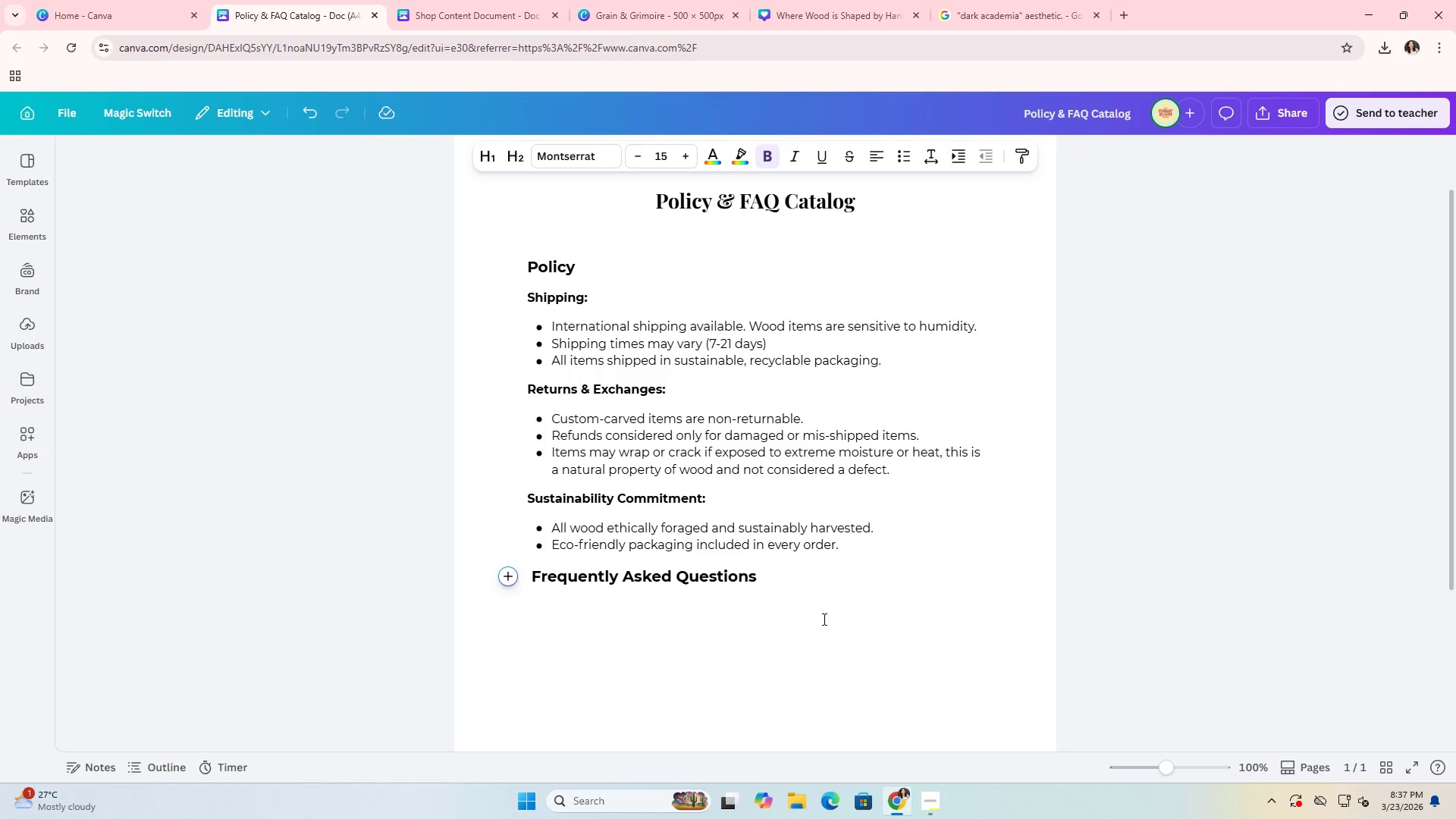 
wait(25.95)
 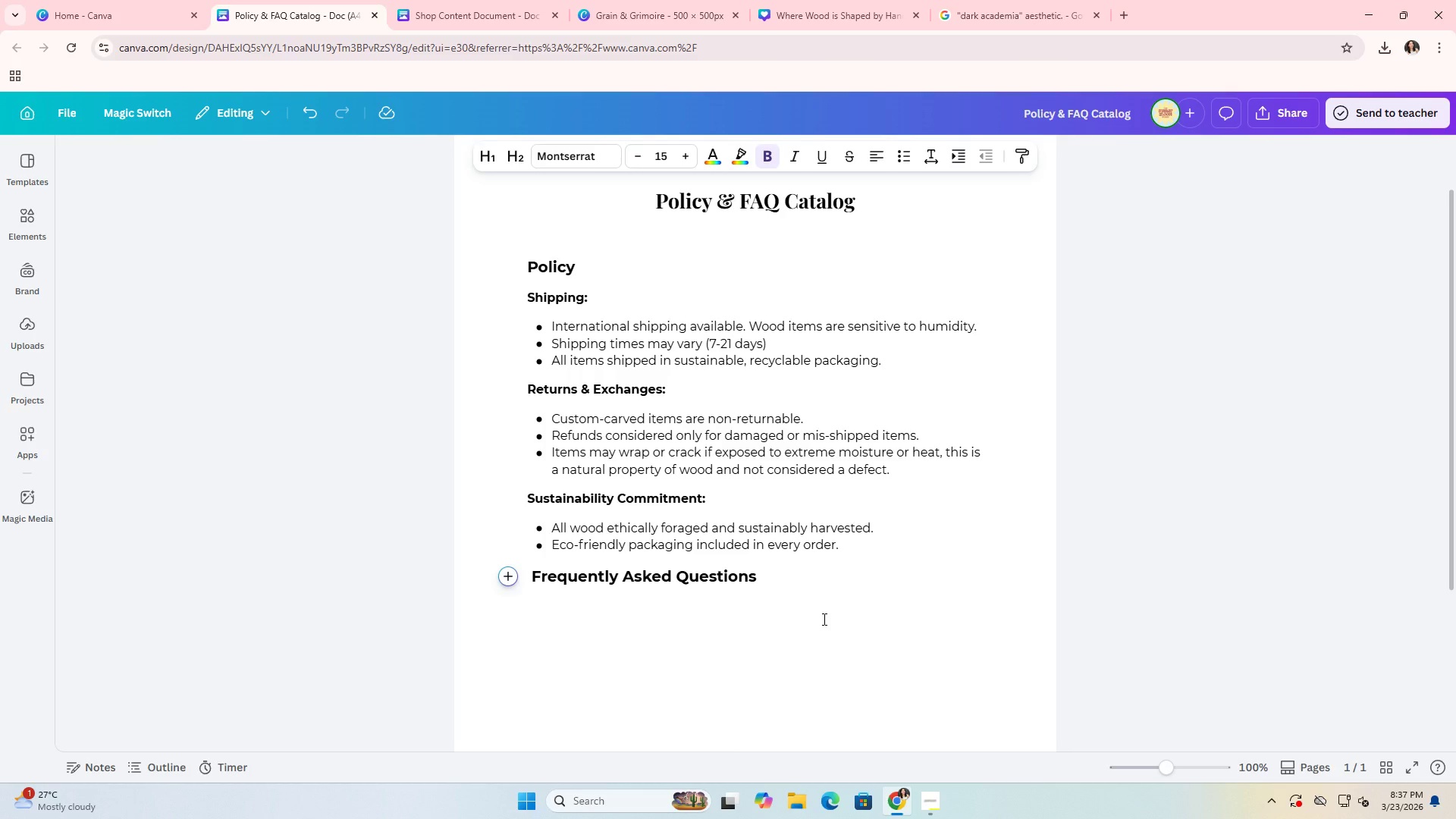 
mouse_move([967, 14])
 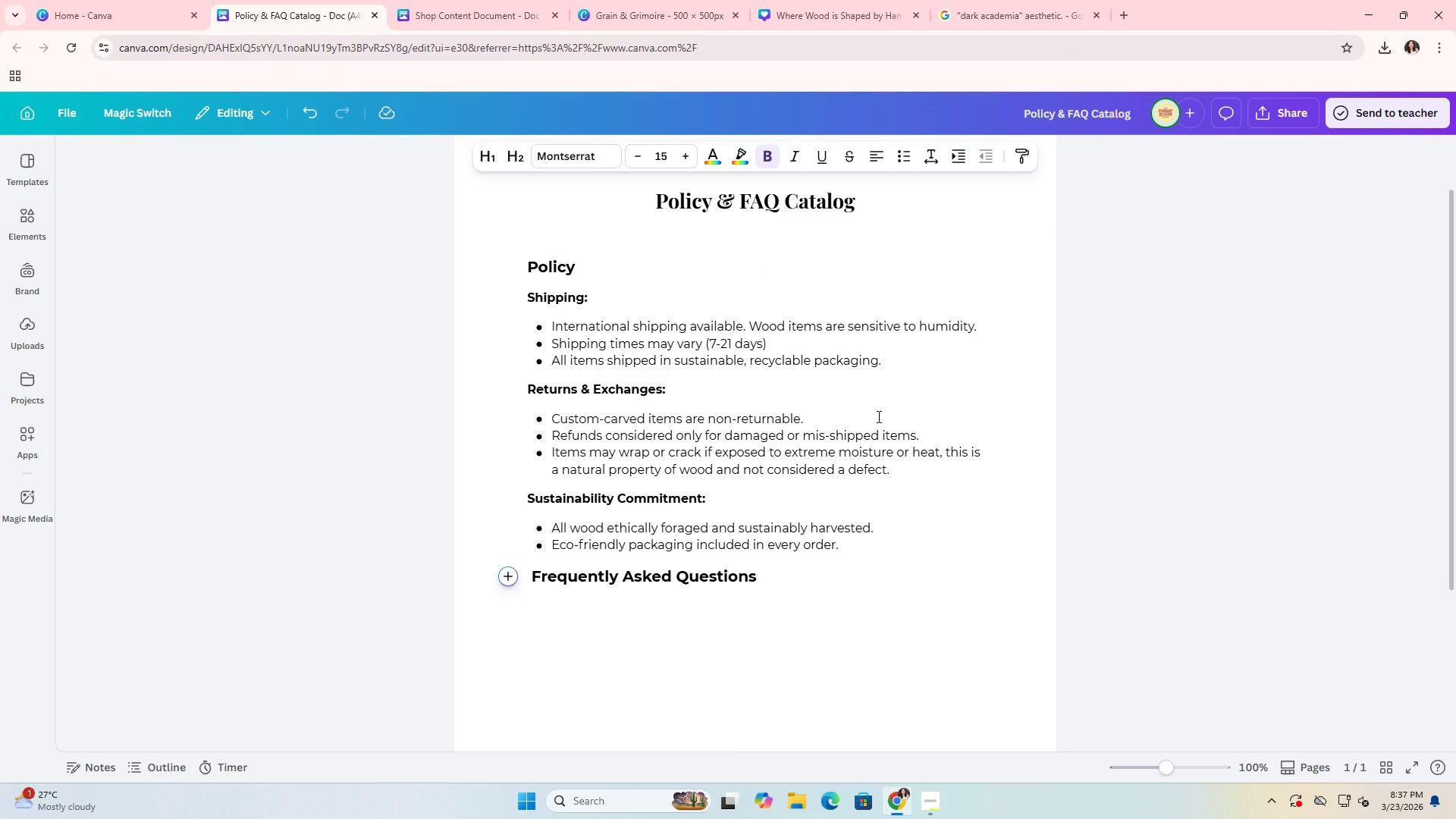 
key(Enter)
 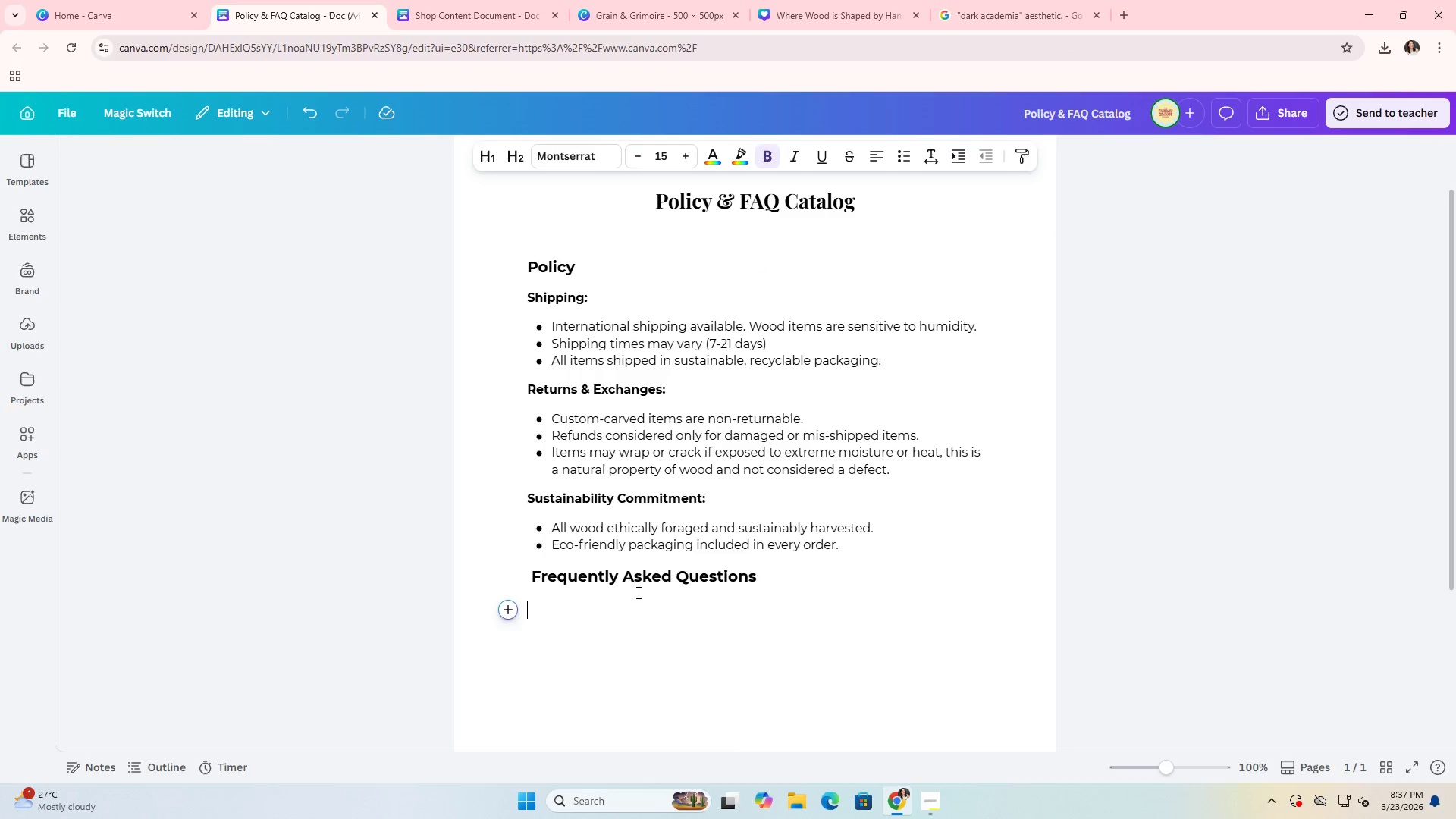 
key(1)
 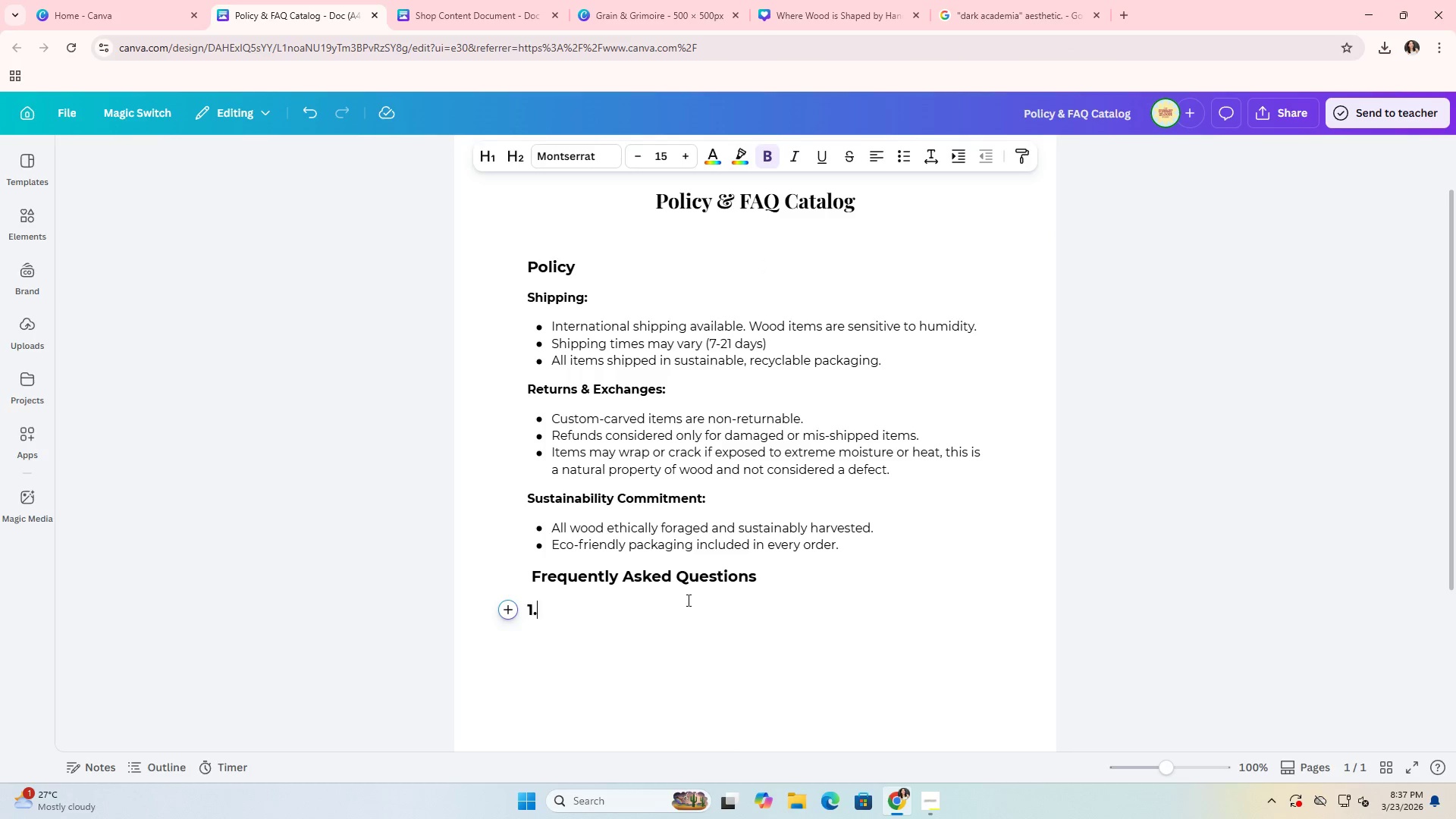 
hold_key(key=Period, duration=0.45)
 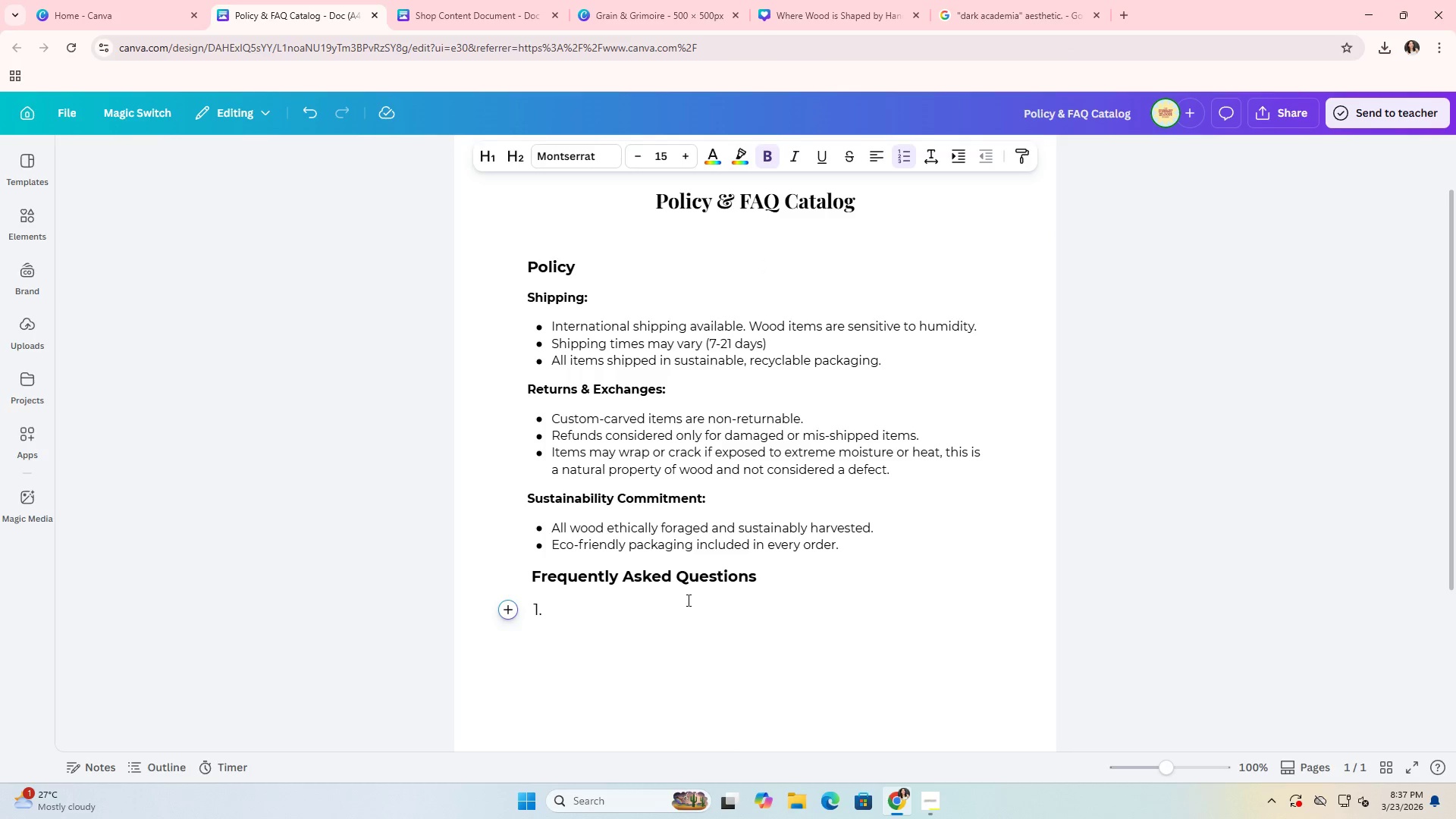 
key(Space)
 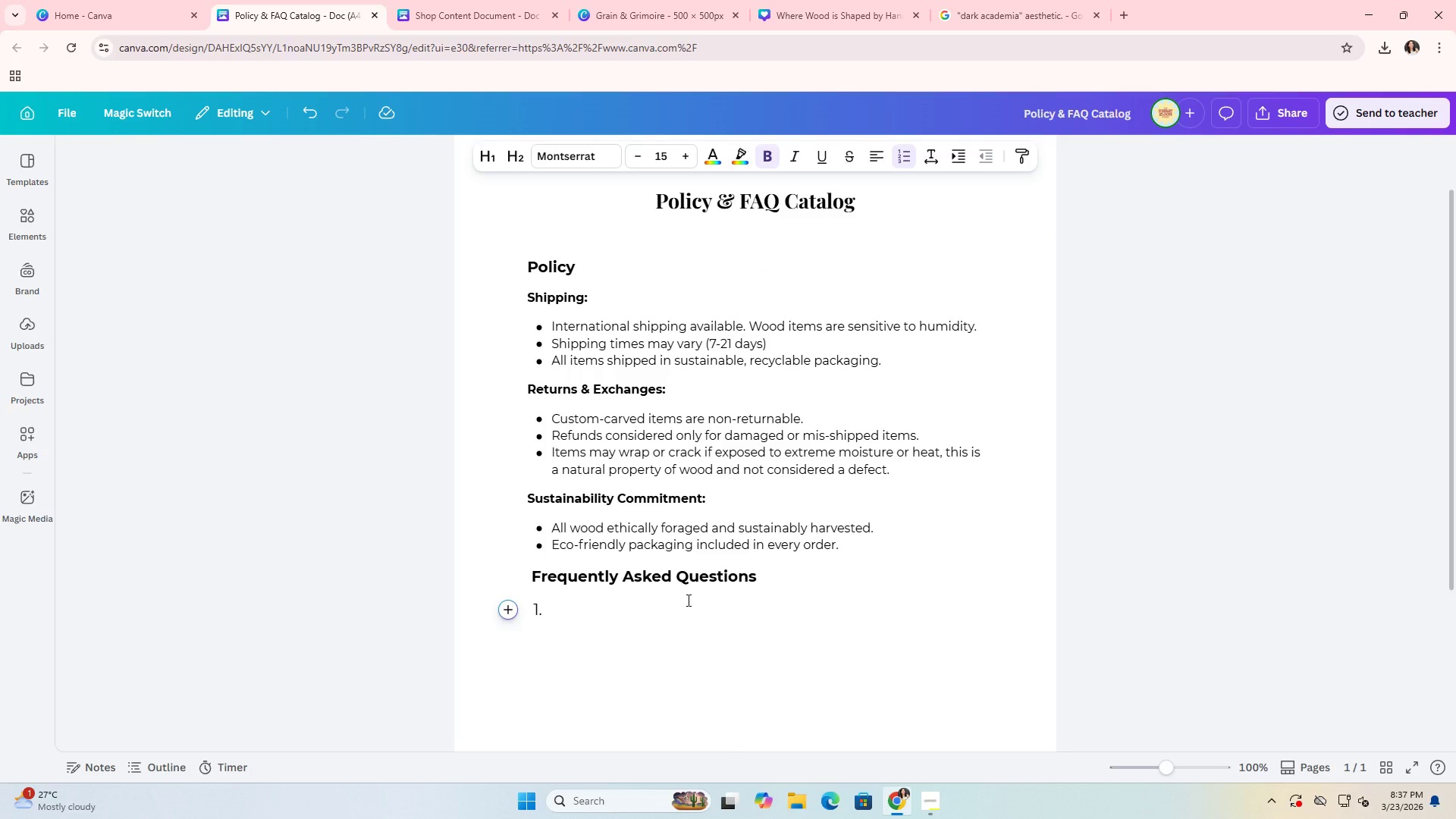 
key(Backspace)
 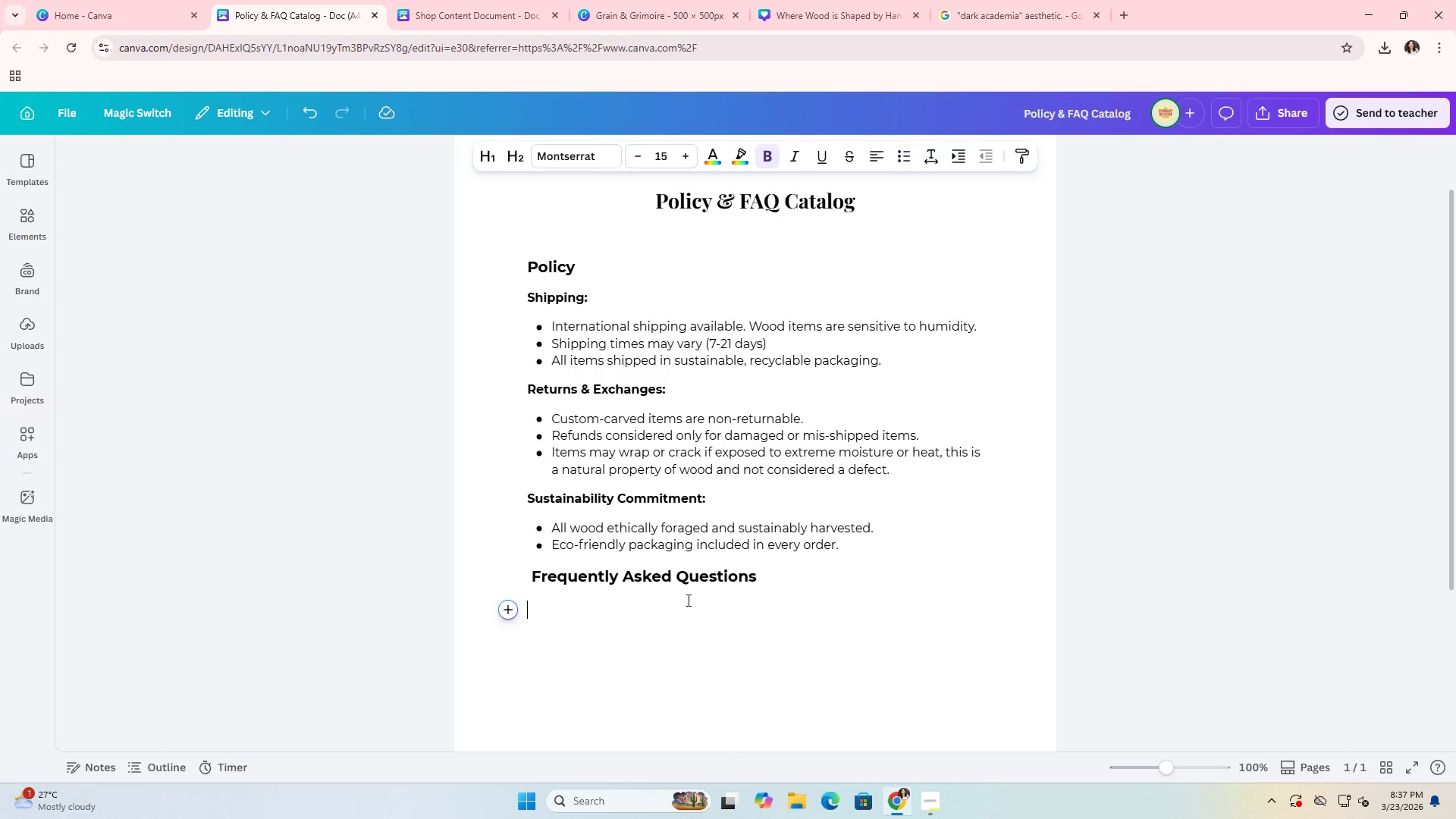 
key(Backspace)
 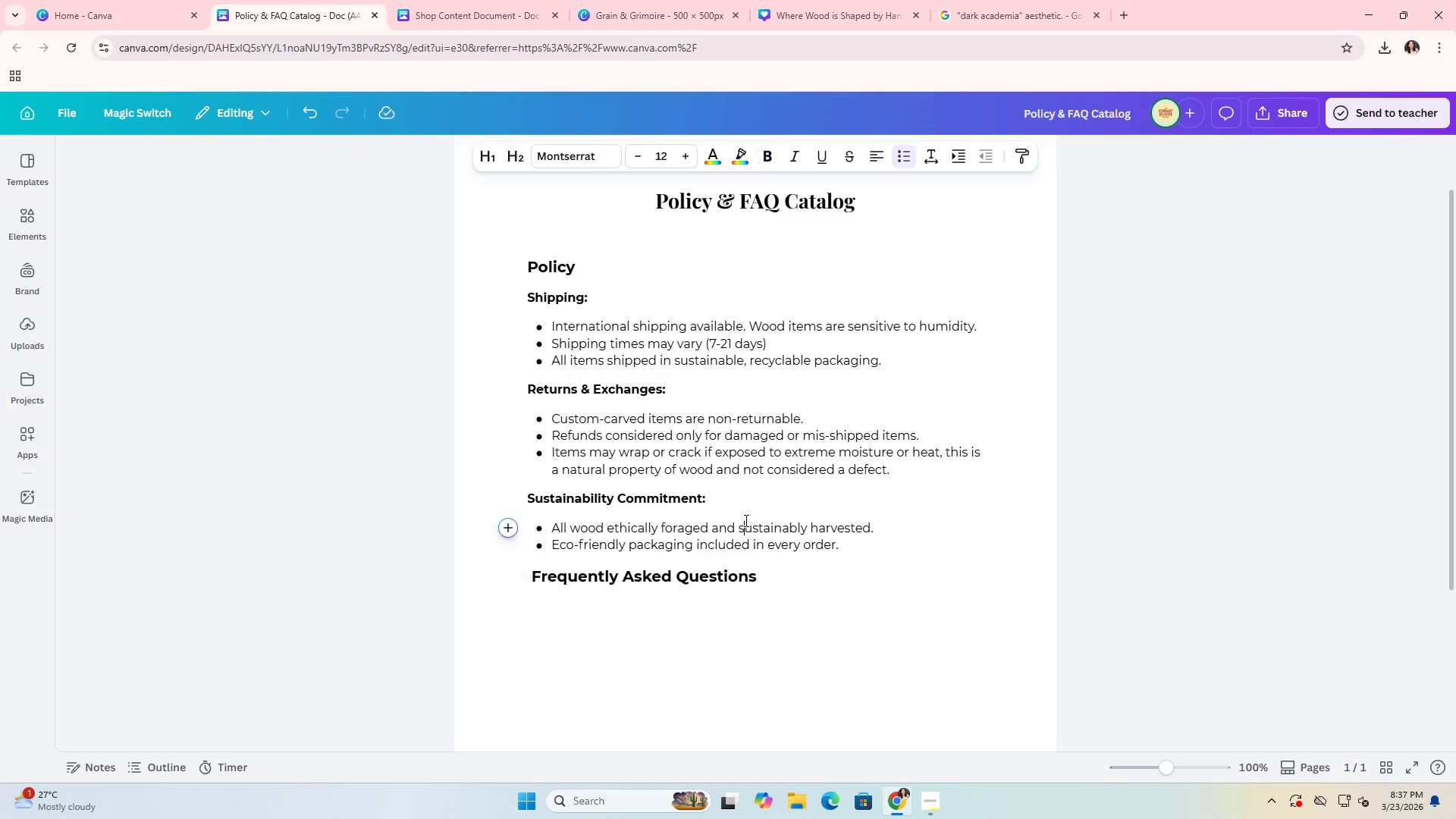 
left_click([782, 582])
 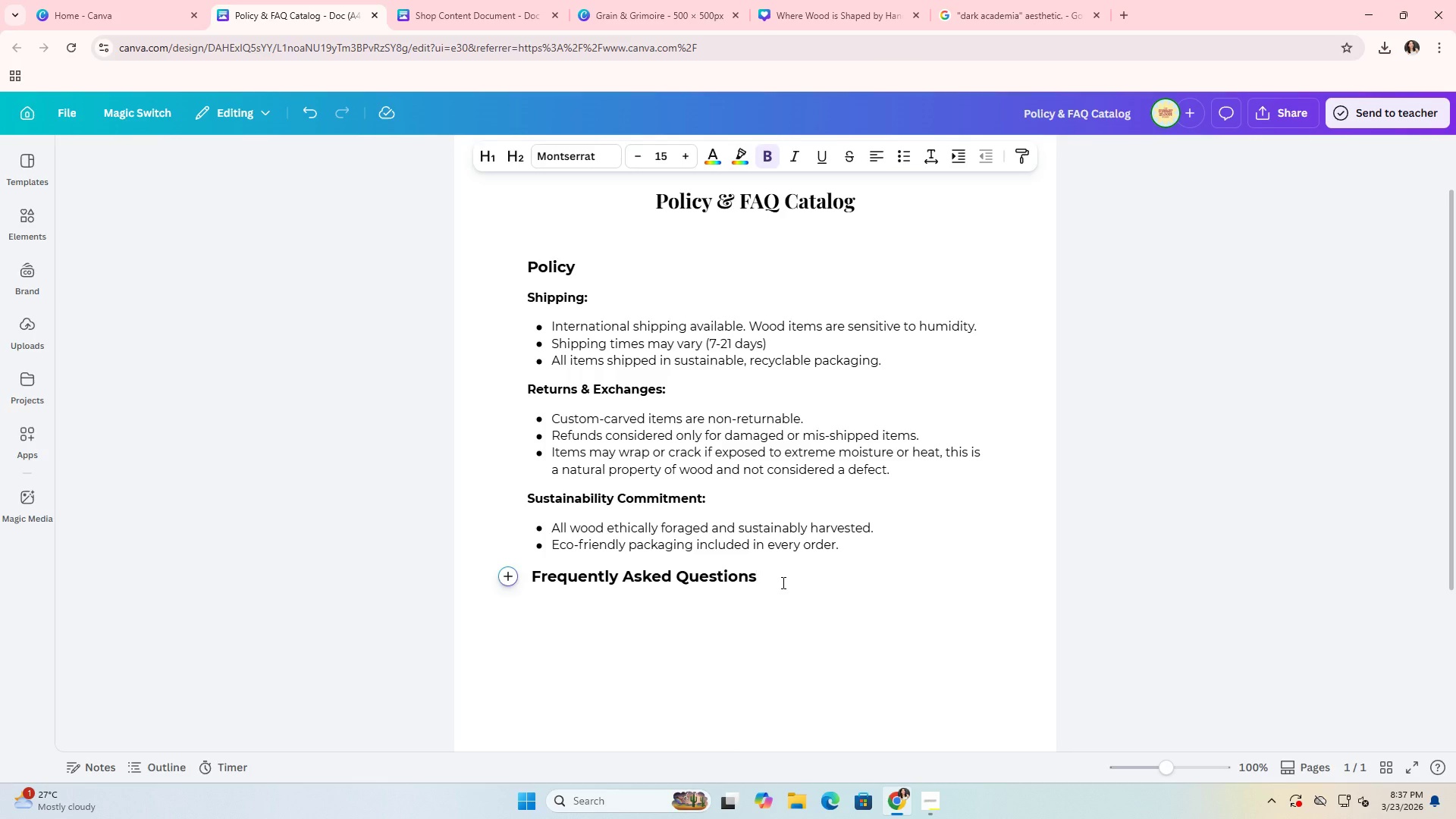 
key(Enter)
 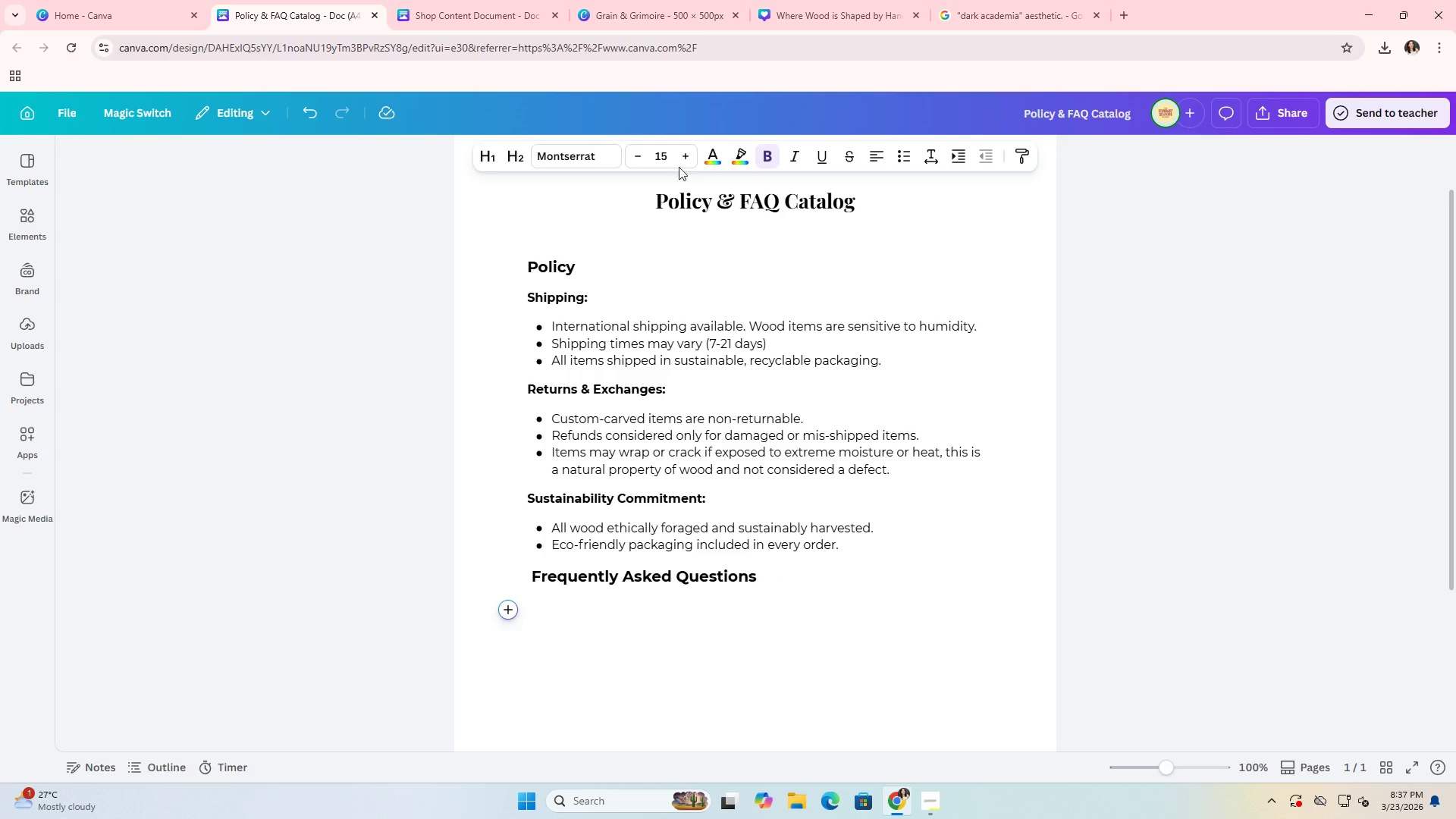 
left_click([667, 159])
 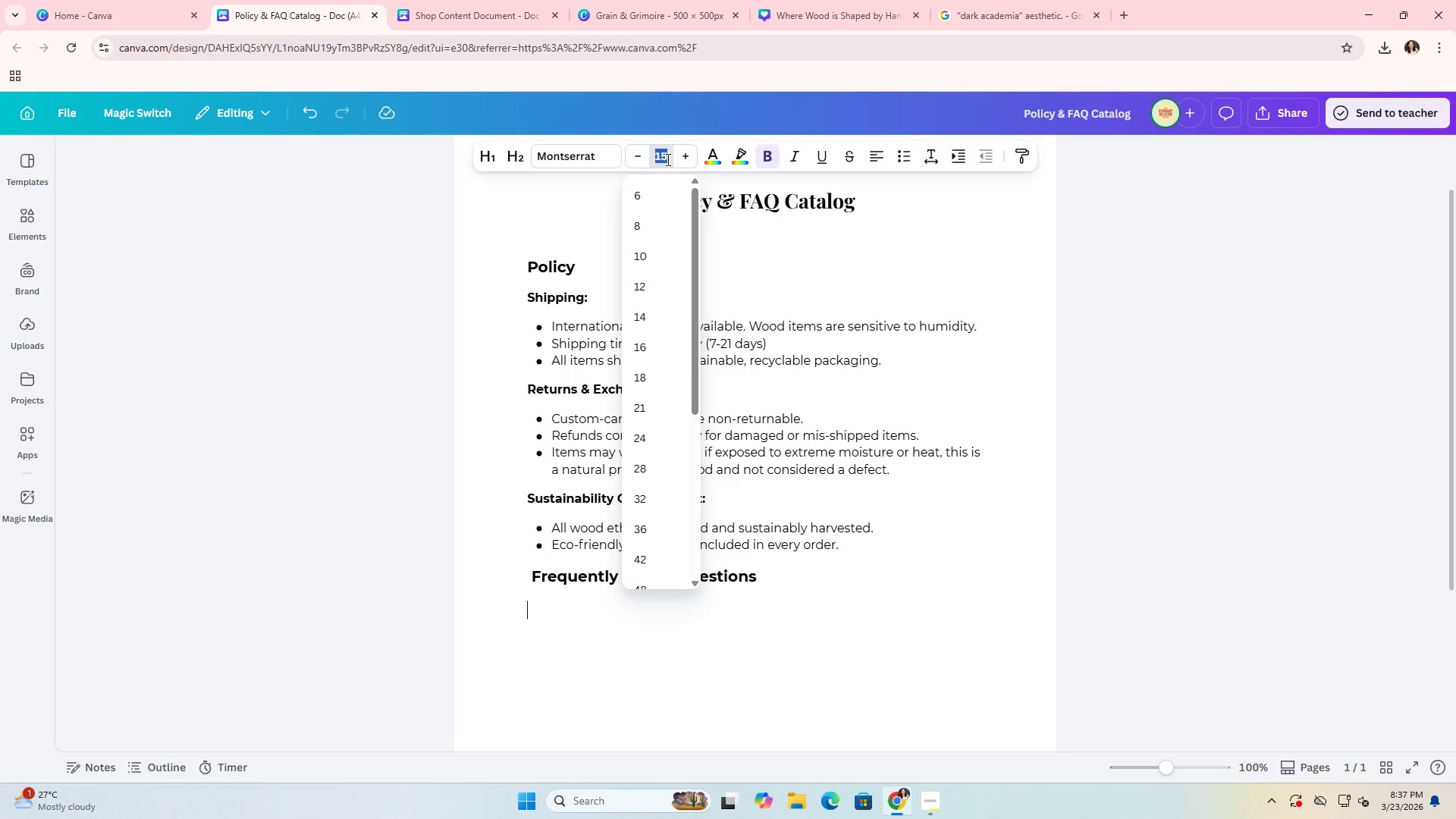 
type(12)
 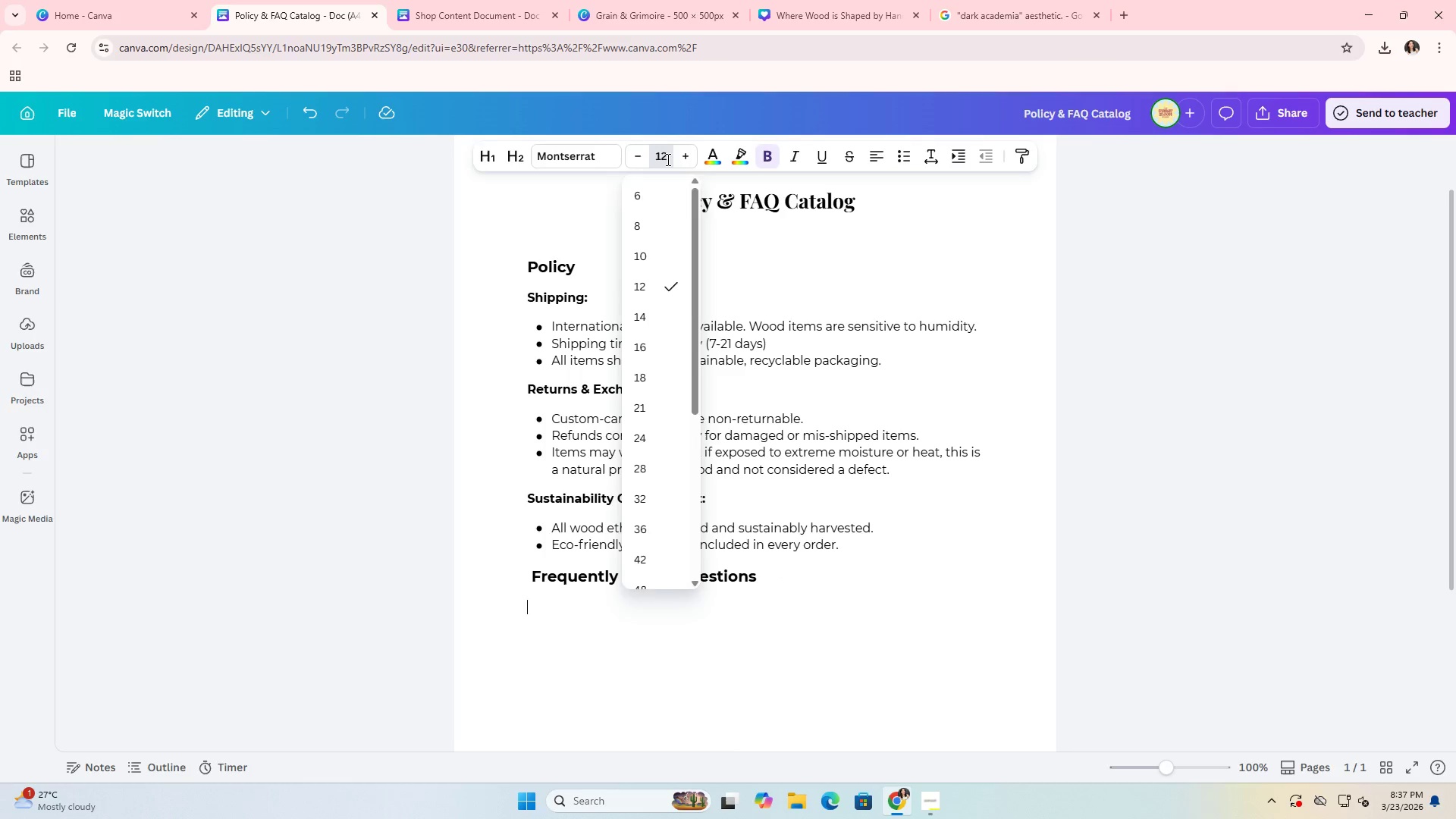 
key(Enter)
 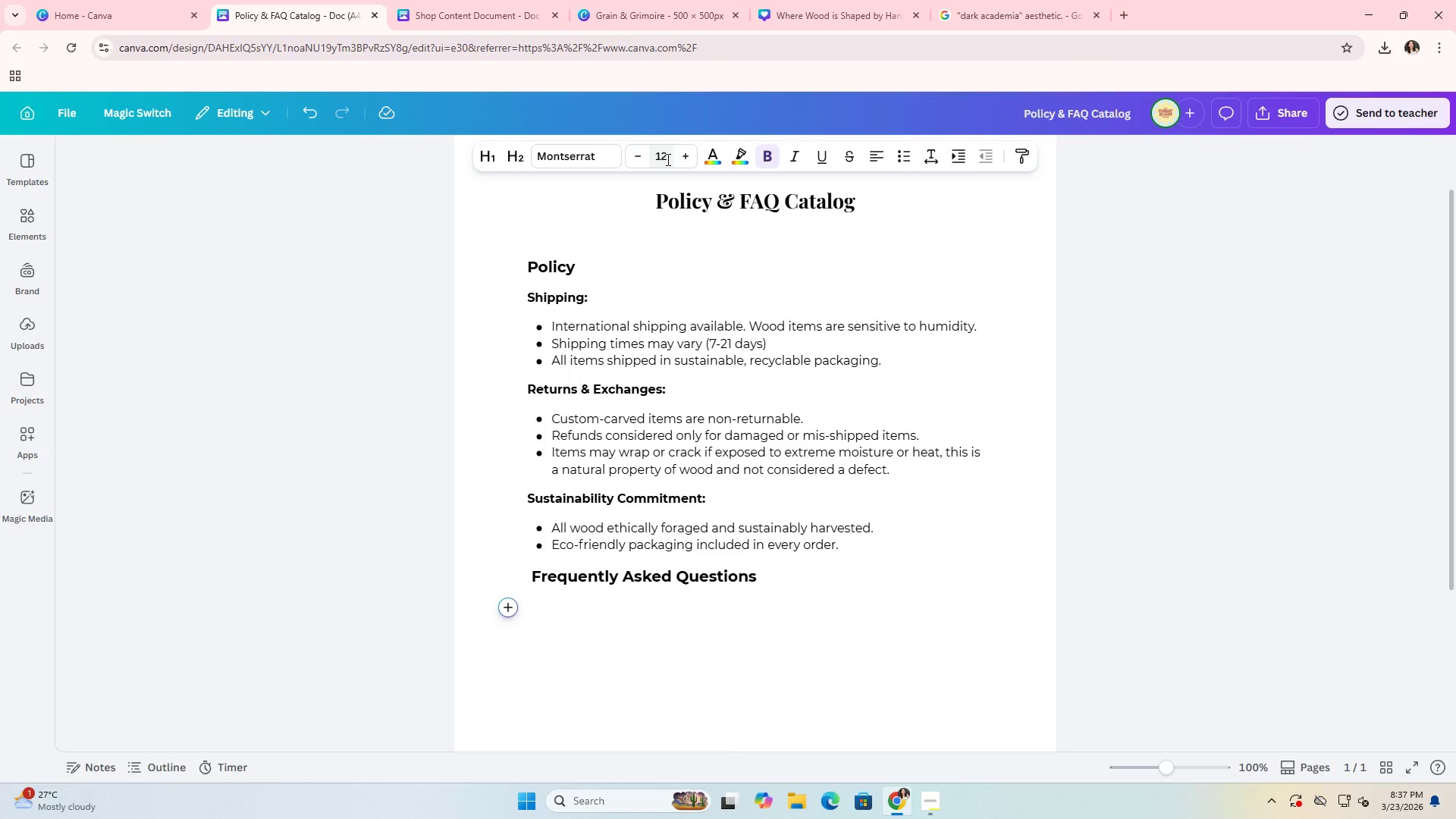 
key(1)
 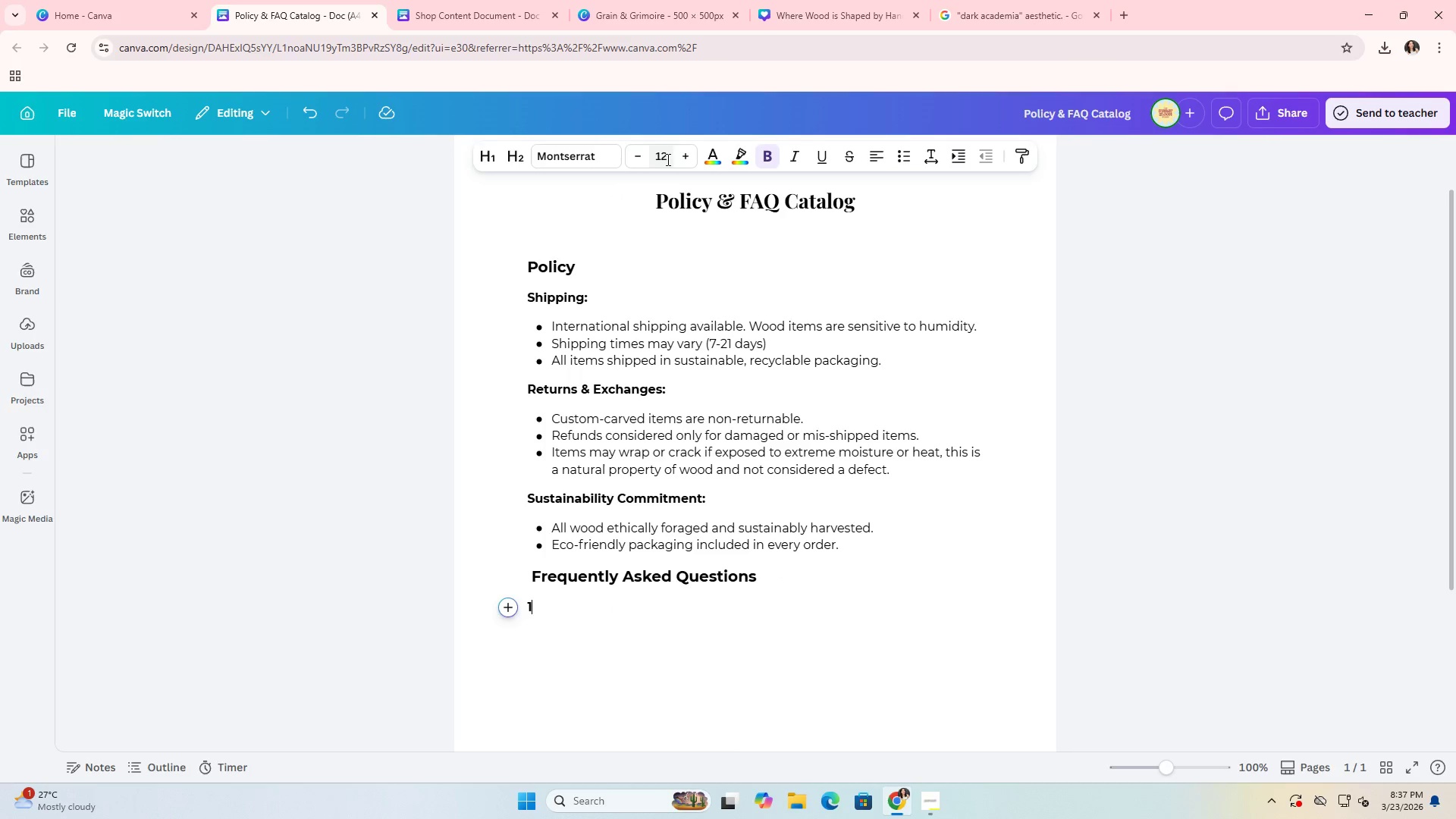 
key(Period)
 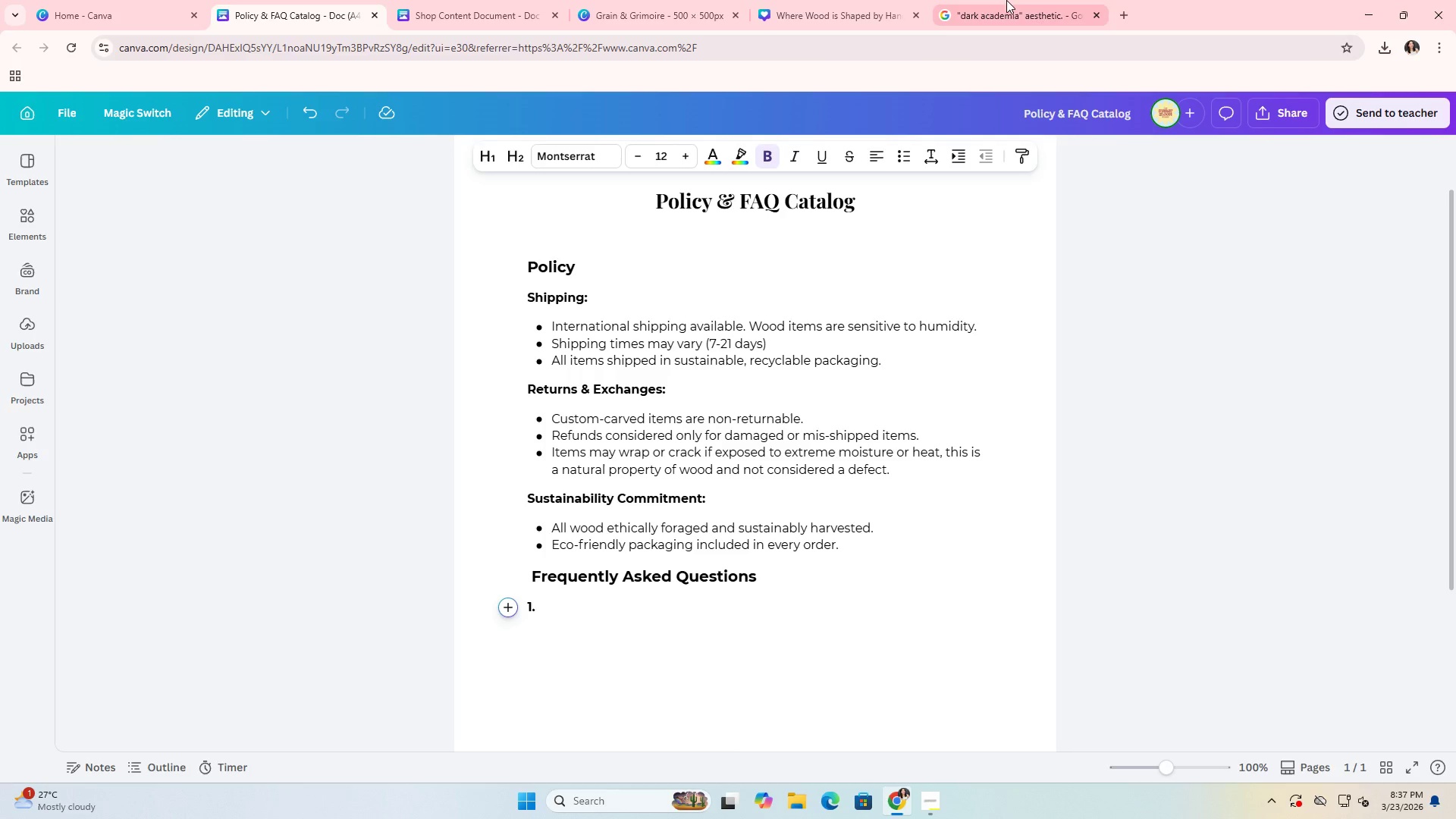 
wait(5.28)
 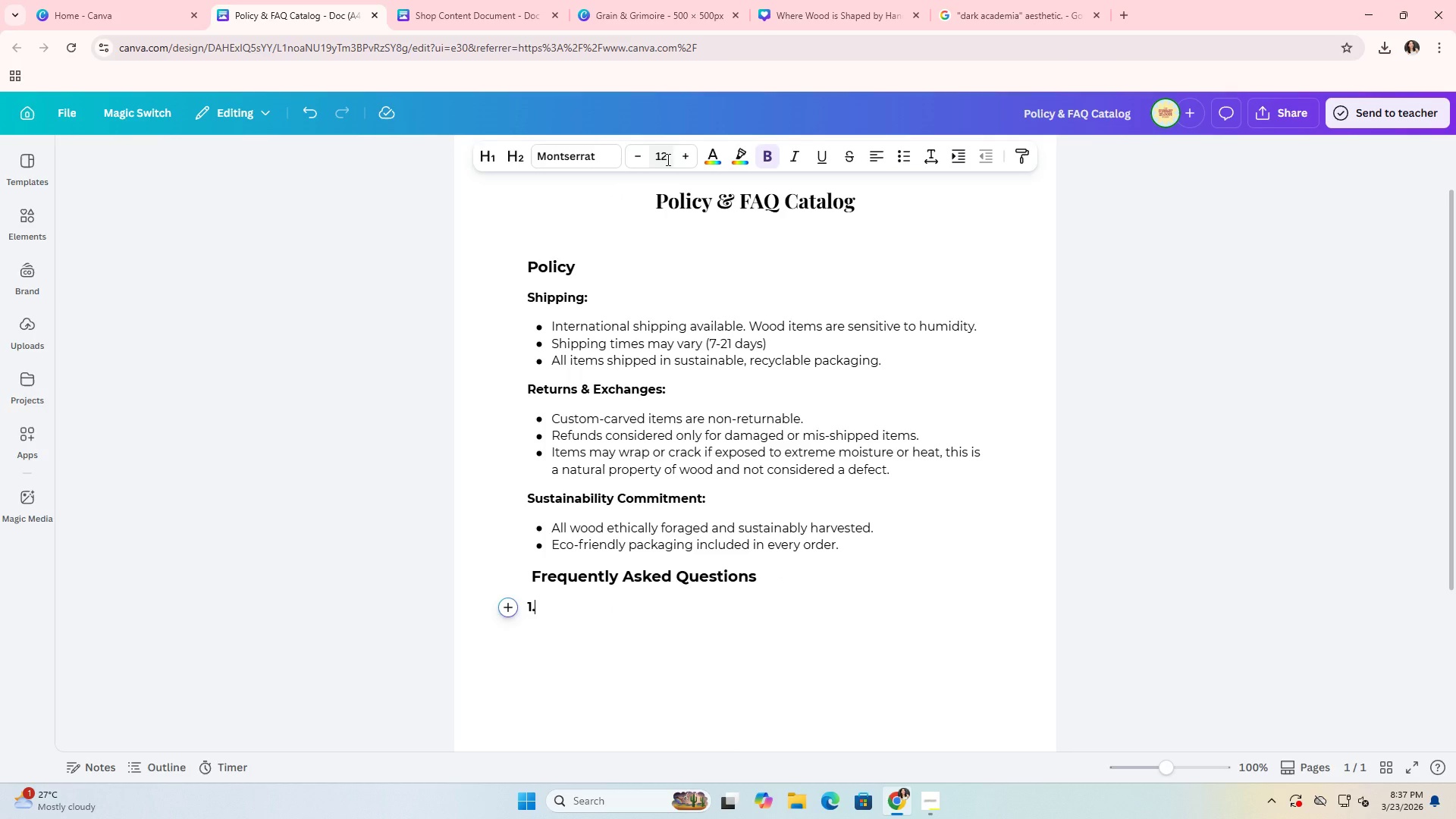 
left_click([771, 149])
 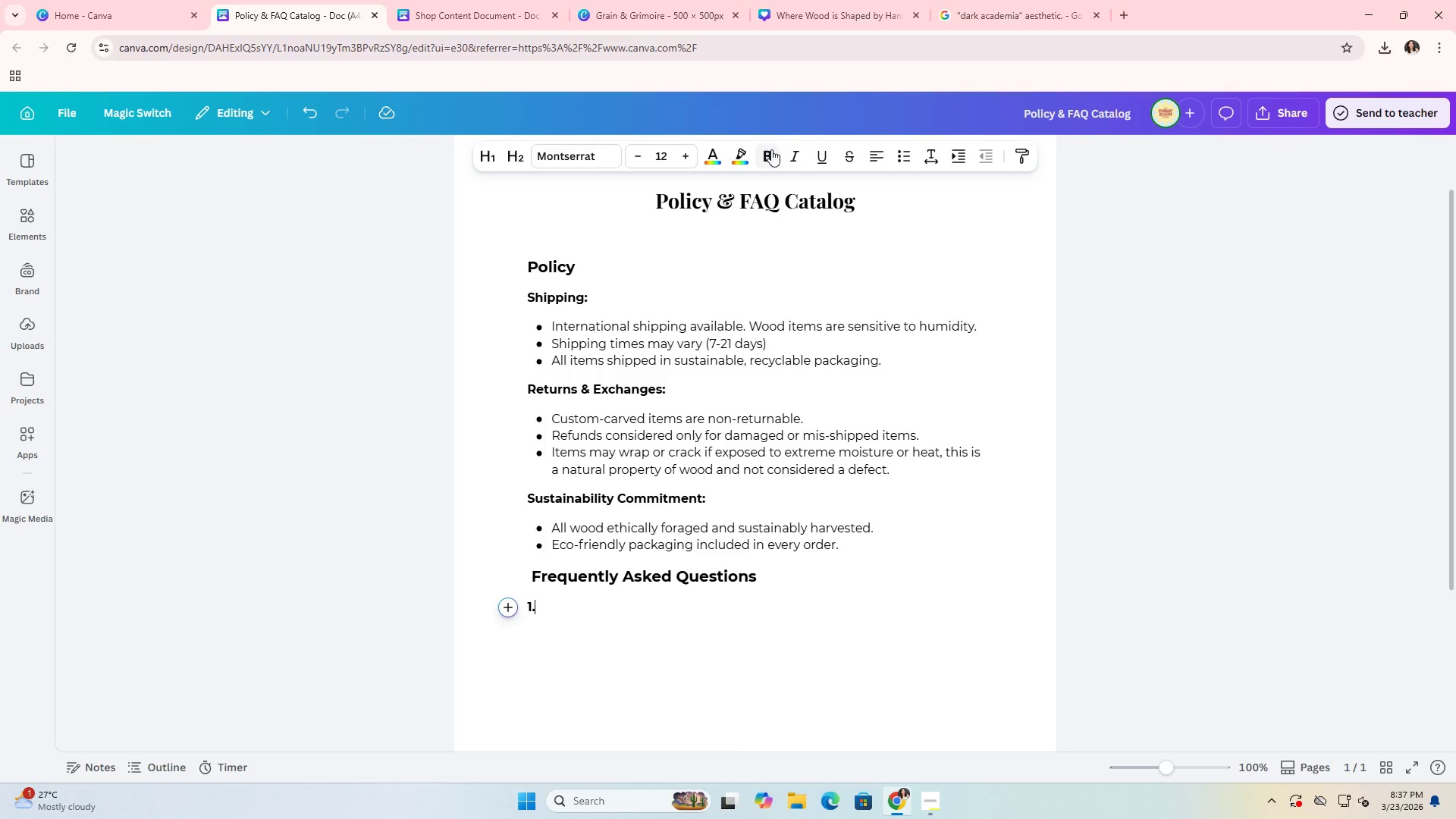 
key(Enter)
 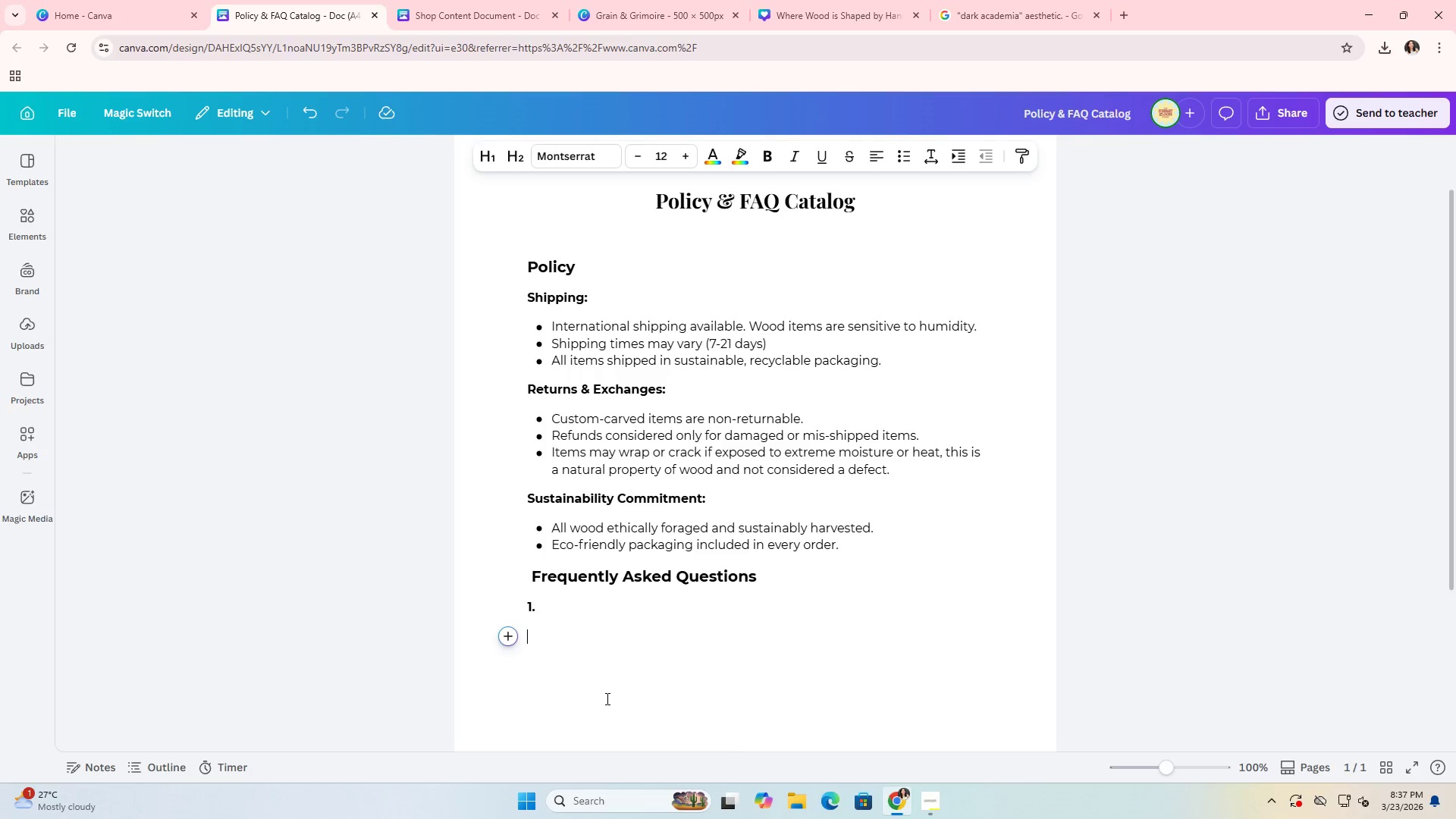 
key(Backspace)
 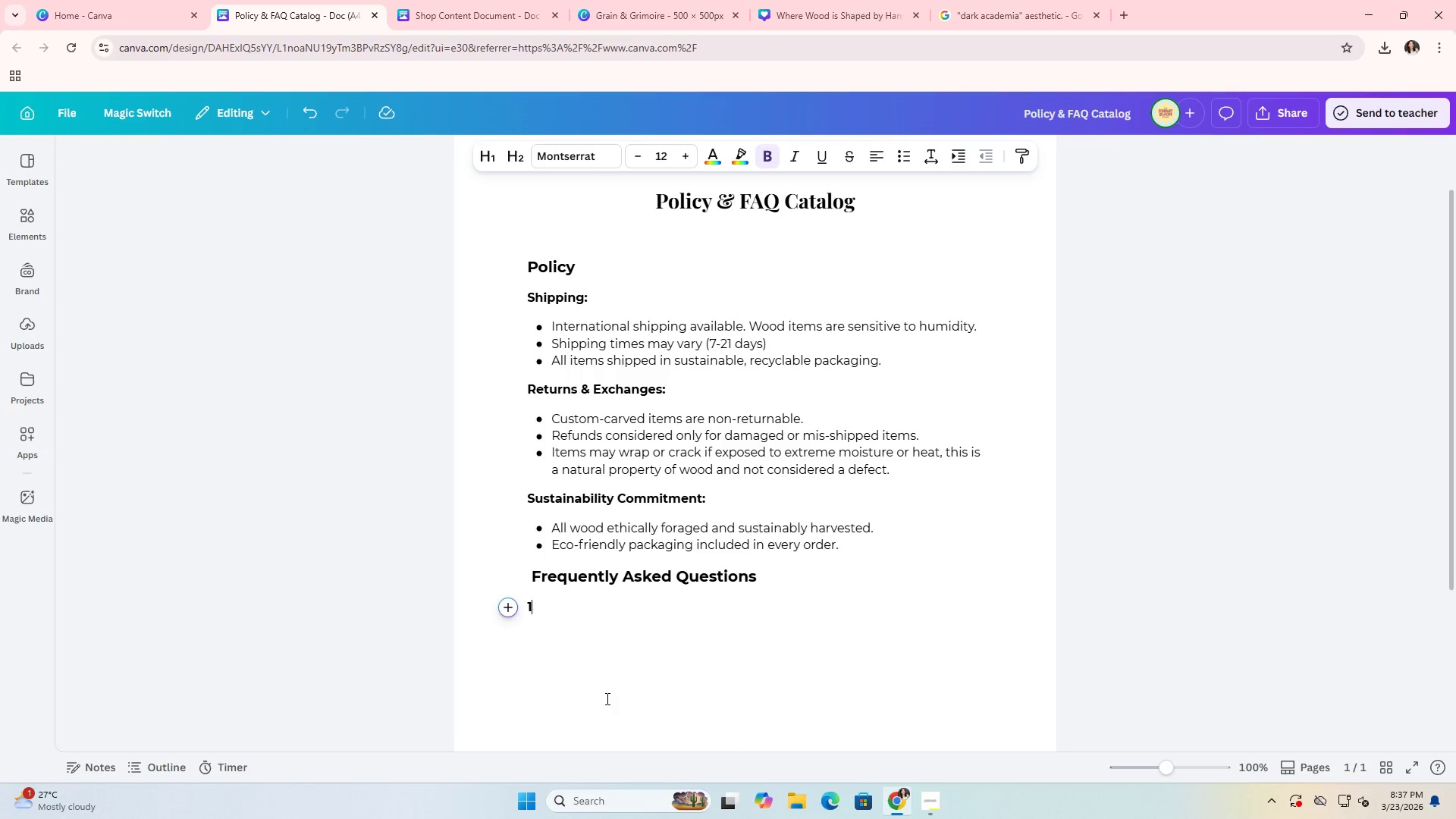 
key(Backspace)
 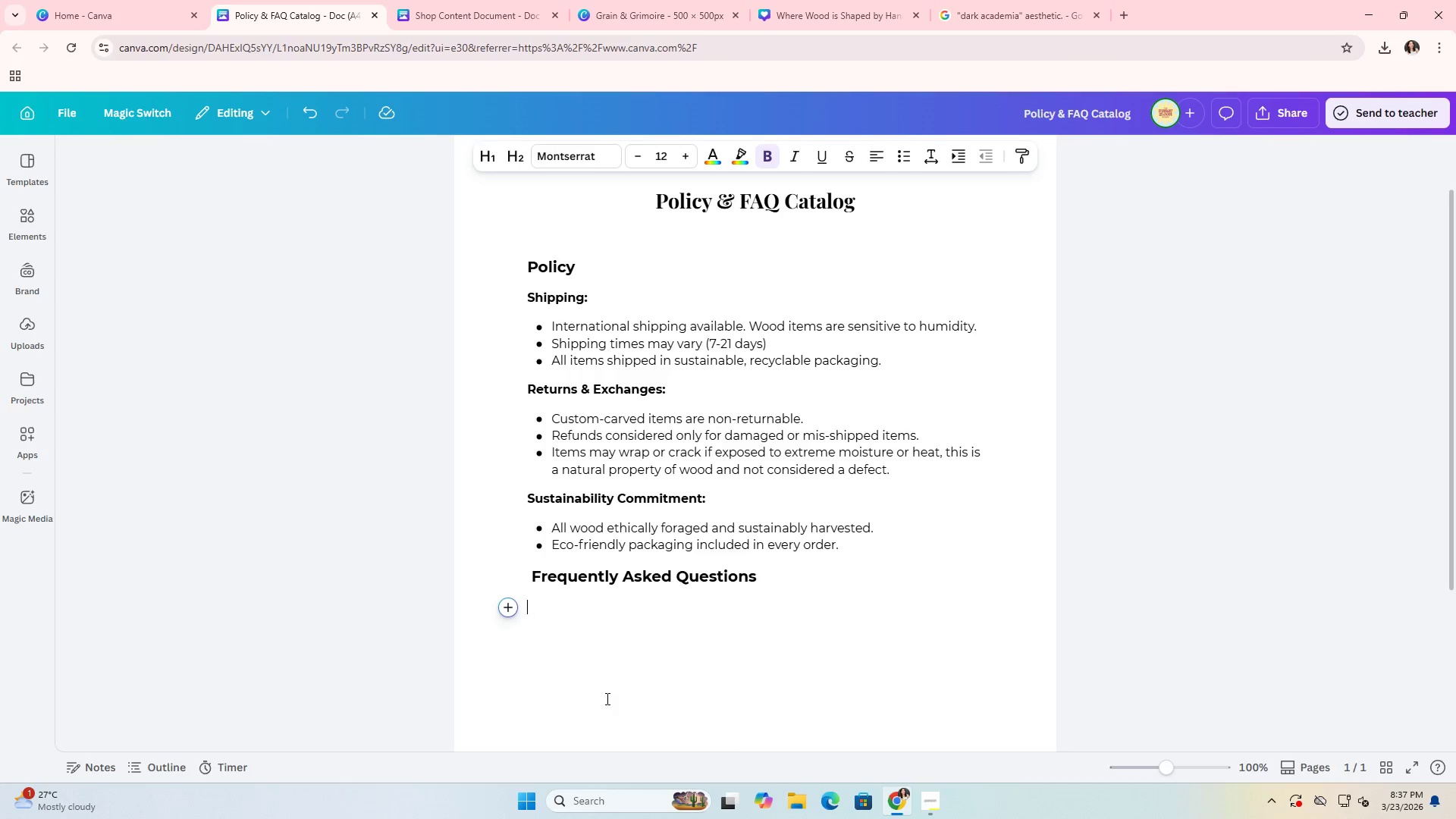 
key(Backspace)
 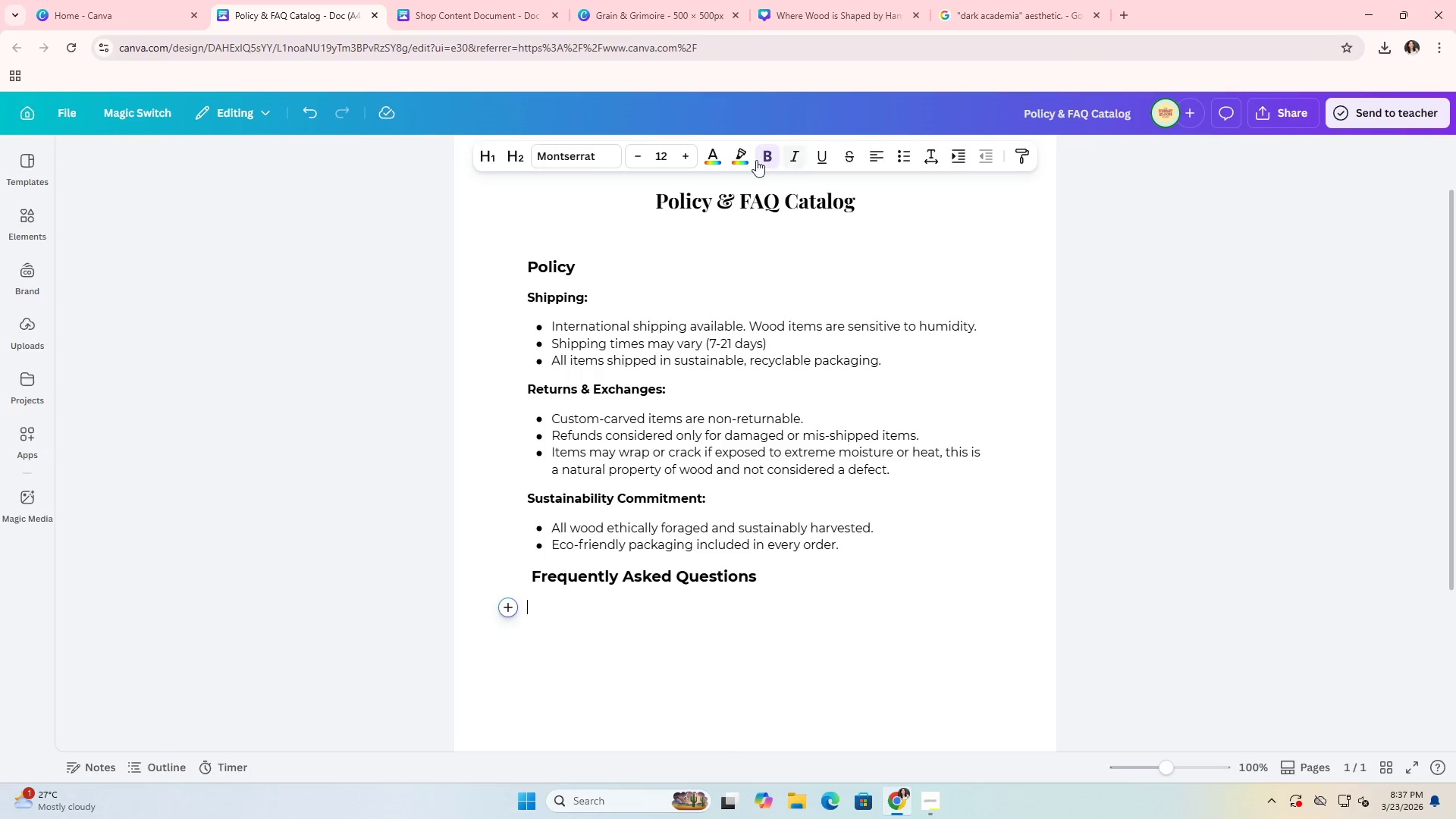 
left_click([763, 153])
 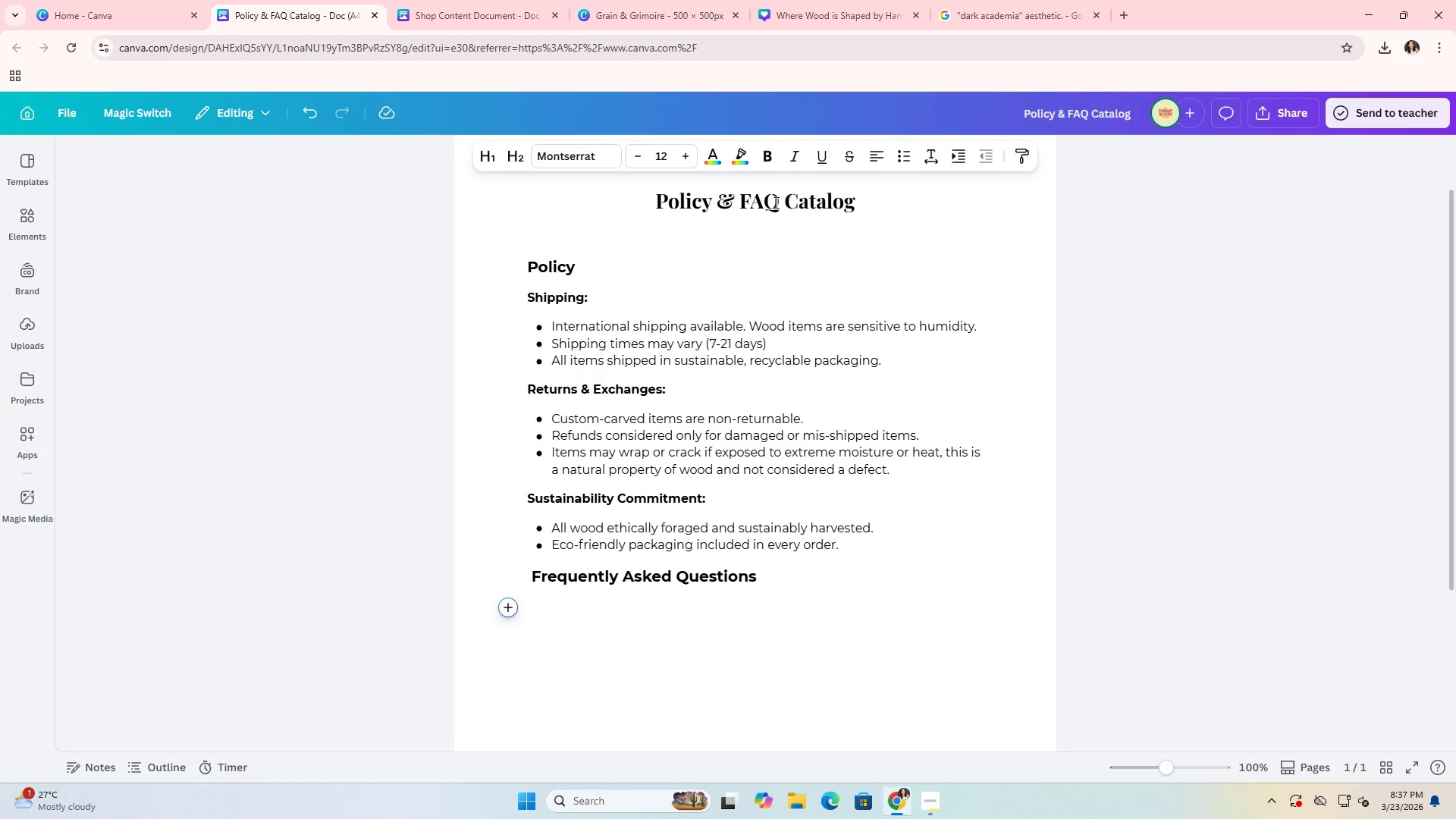 
key(1)
 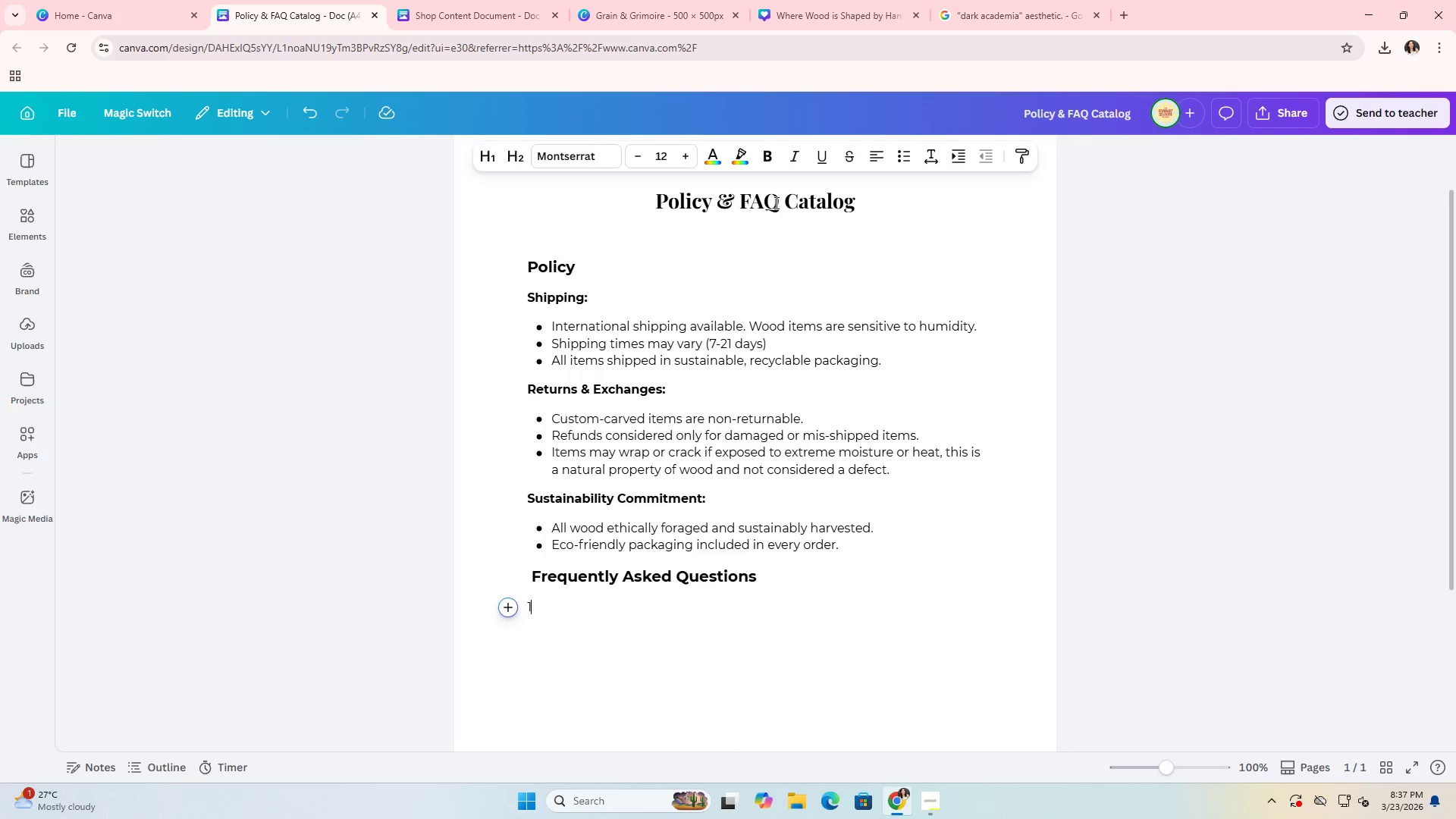 
key(Period)
 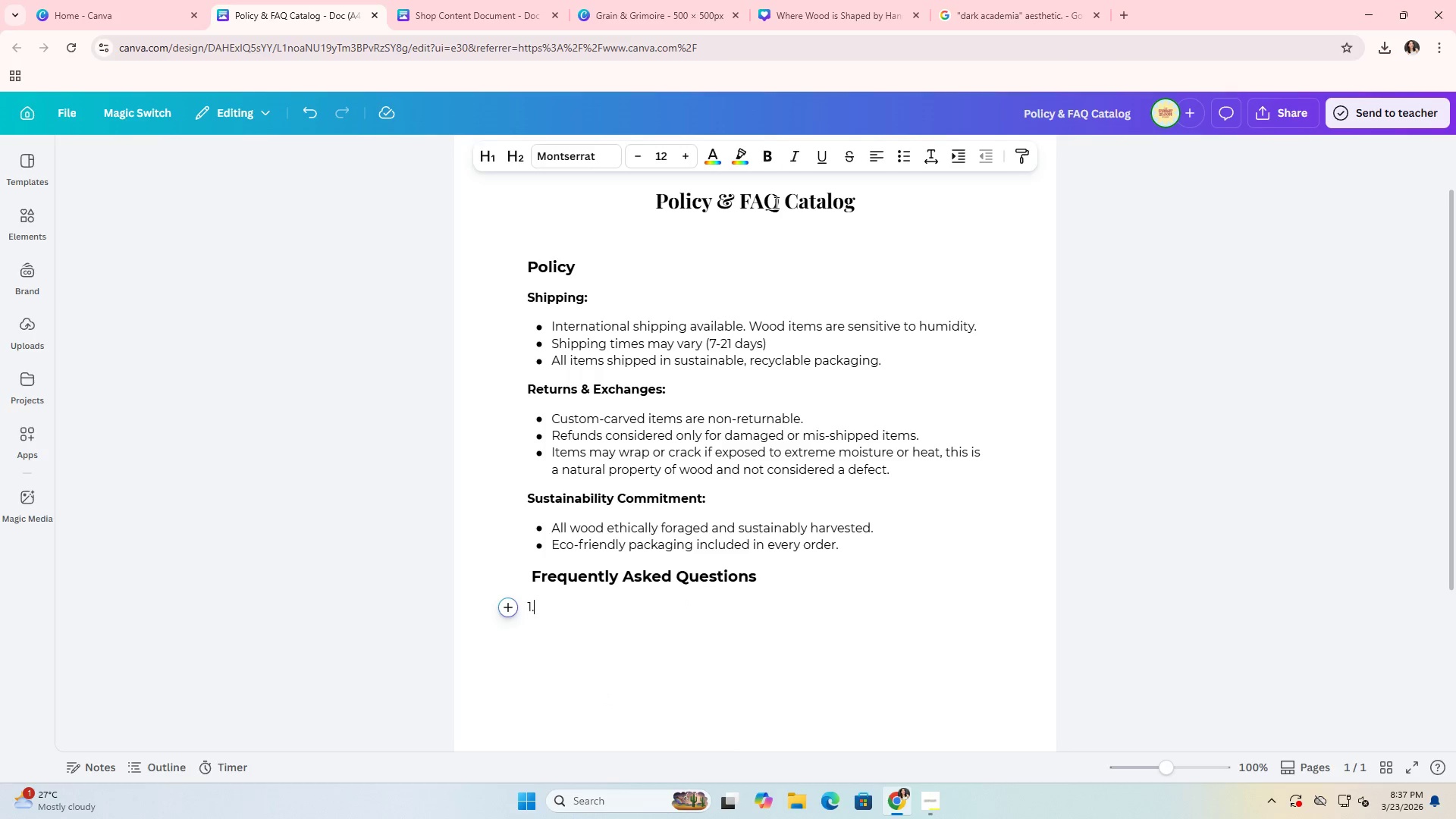 
key(Enter)
 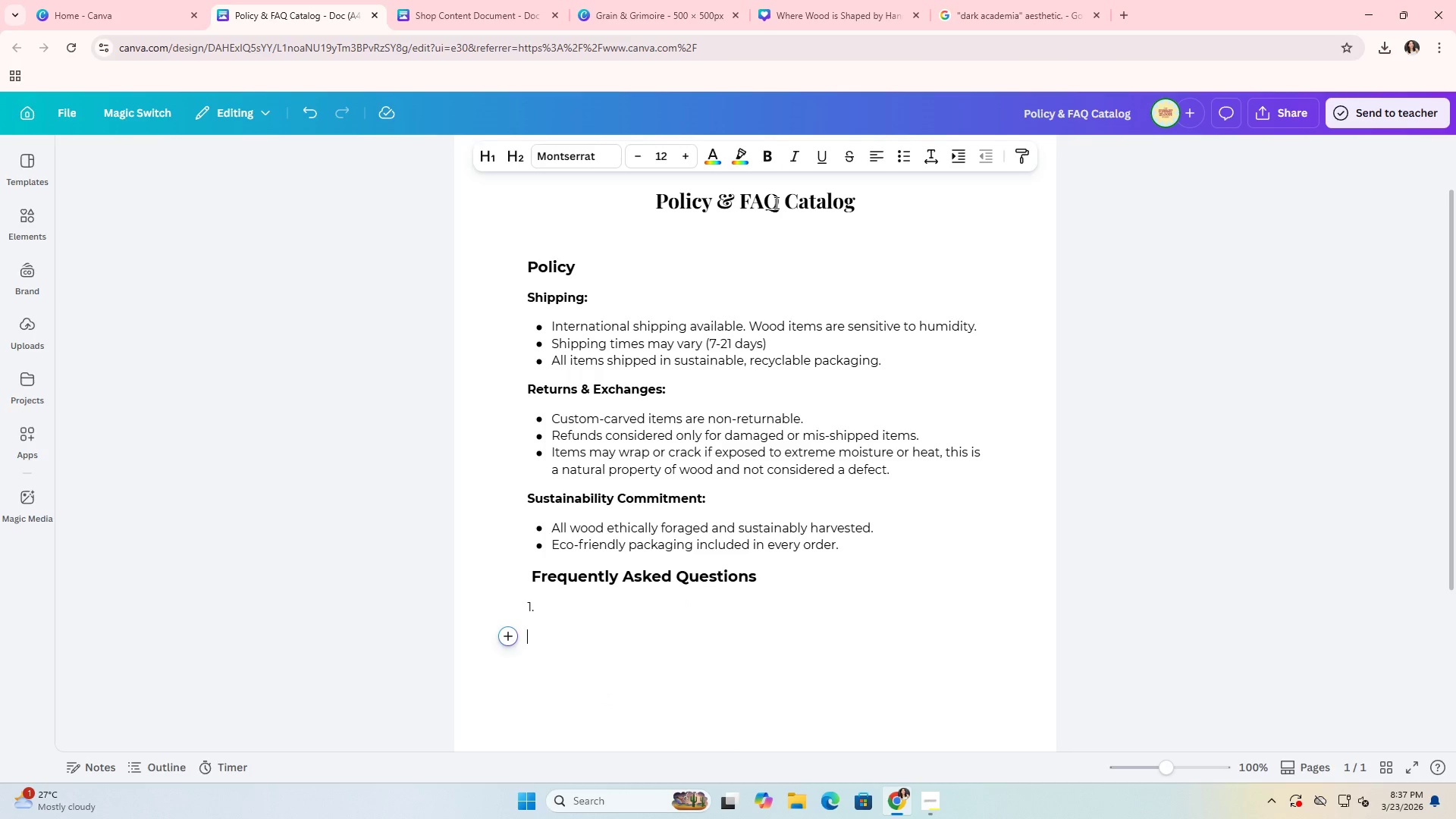 
key(ArrowUp)
 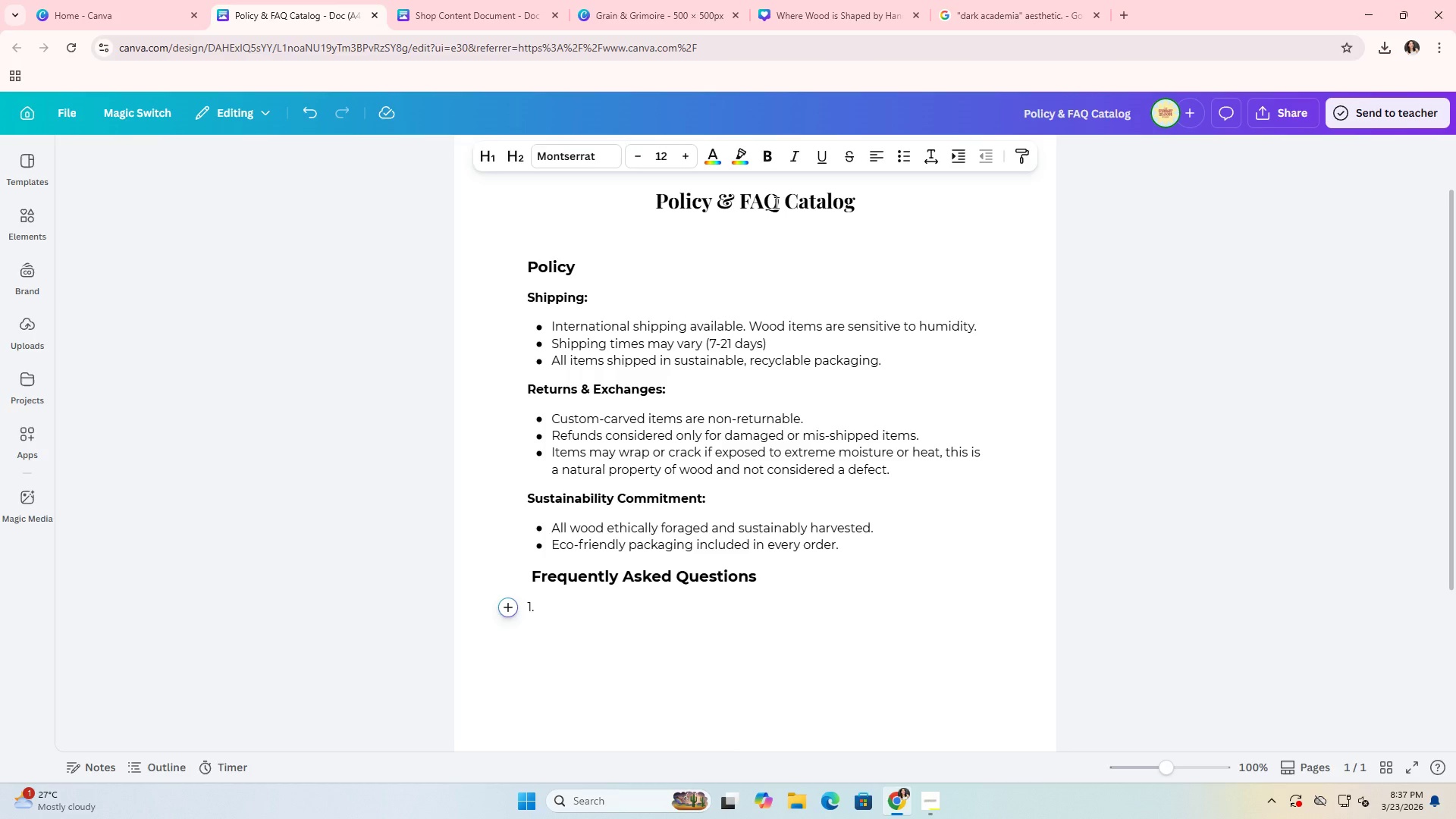 
key(ArrowRight)
 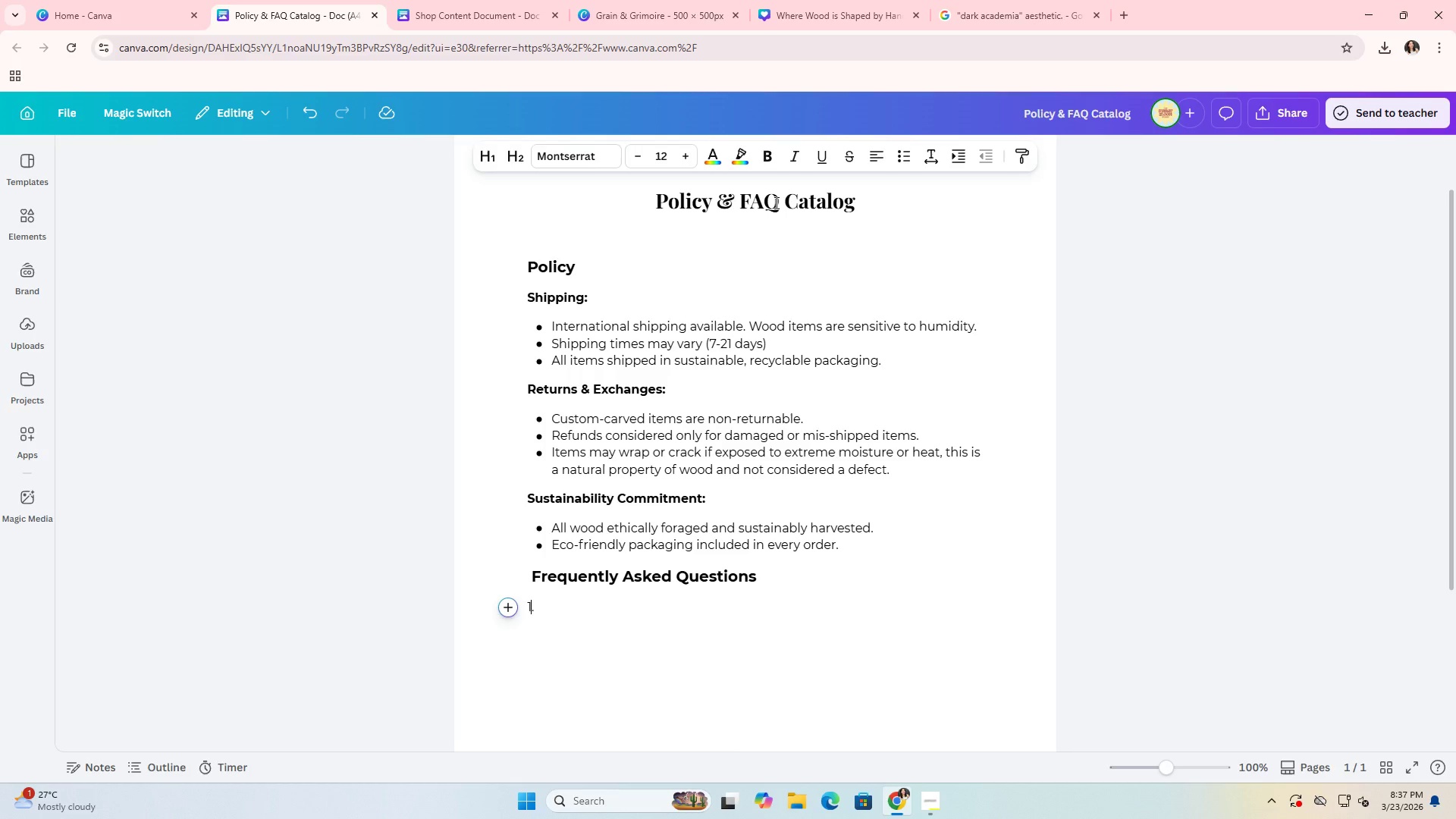 
key(ArrowRight)
 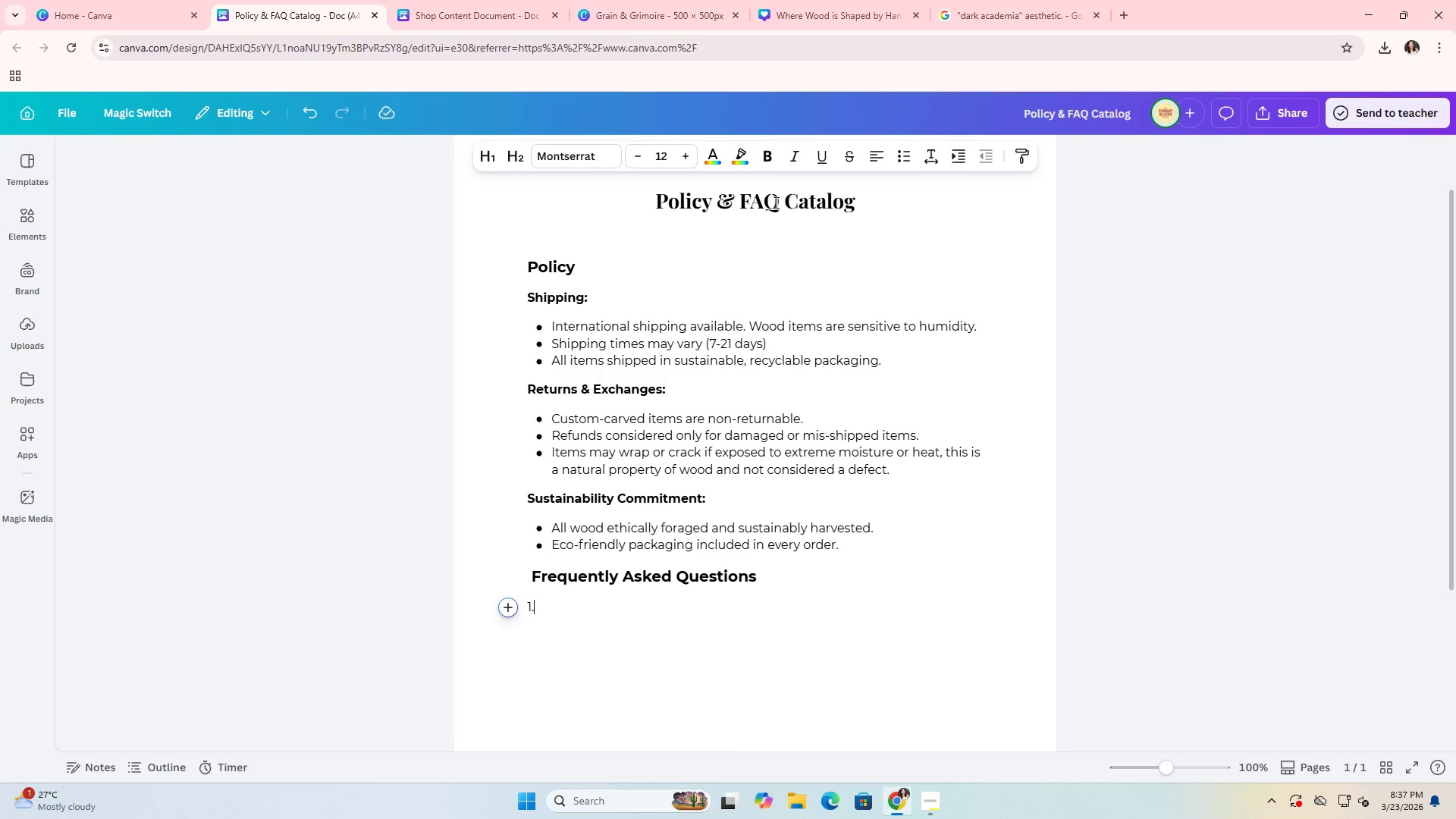 
type( )
key(Backspace)
type(Q: How do I care for my wooden items?)
 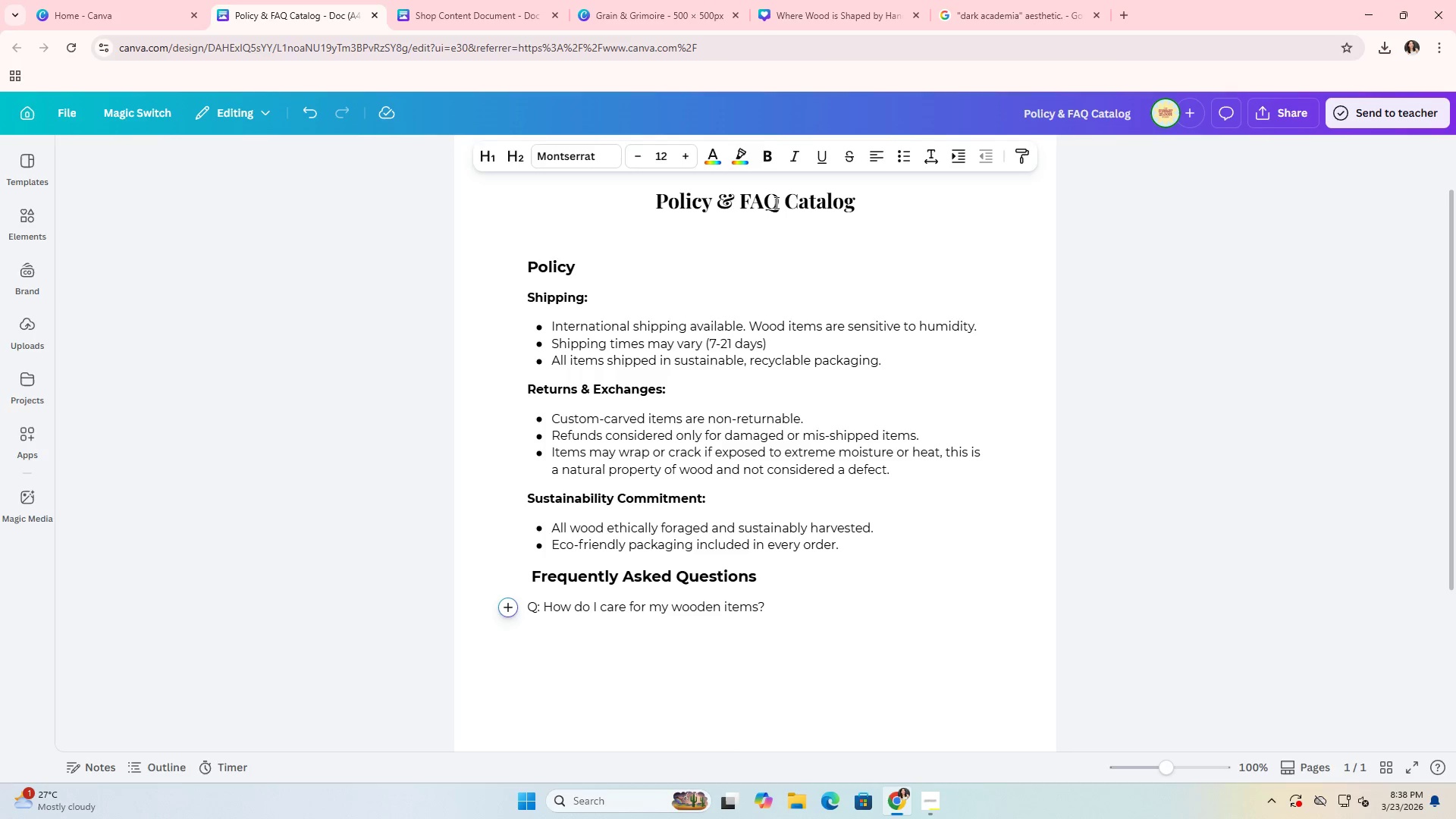 
key(Enter)
 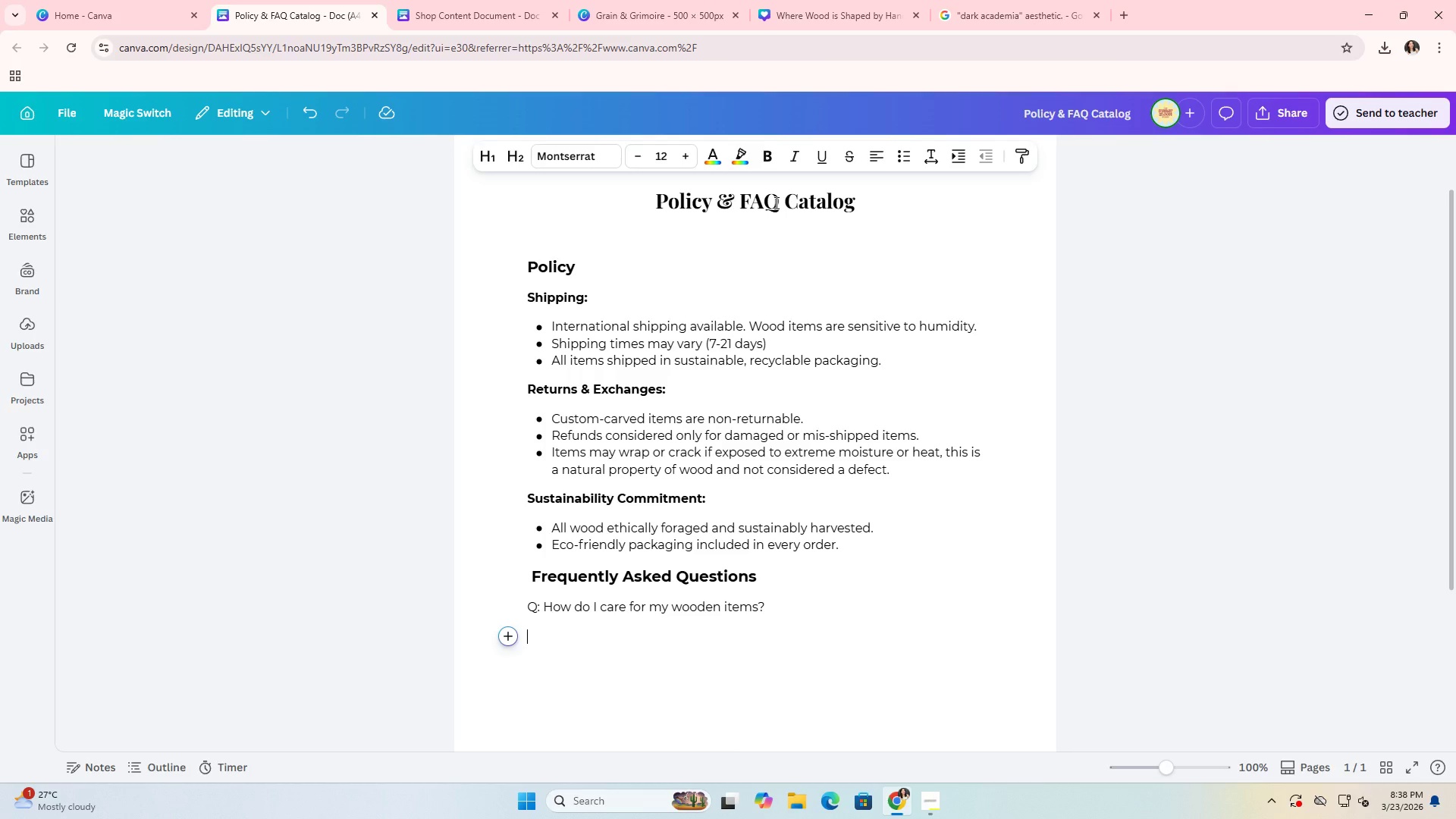 
key(CapsLock)
 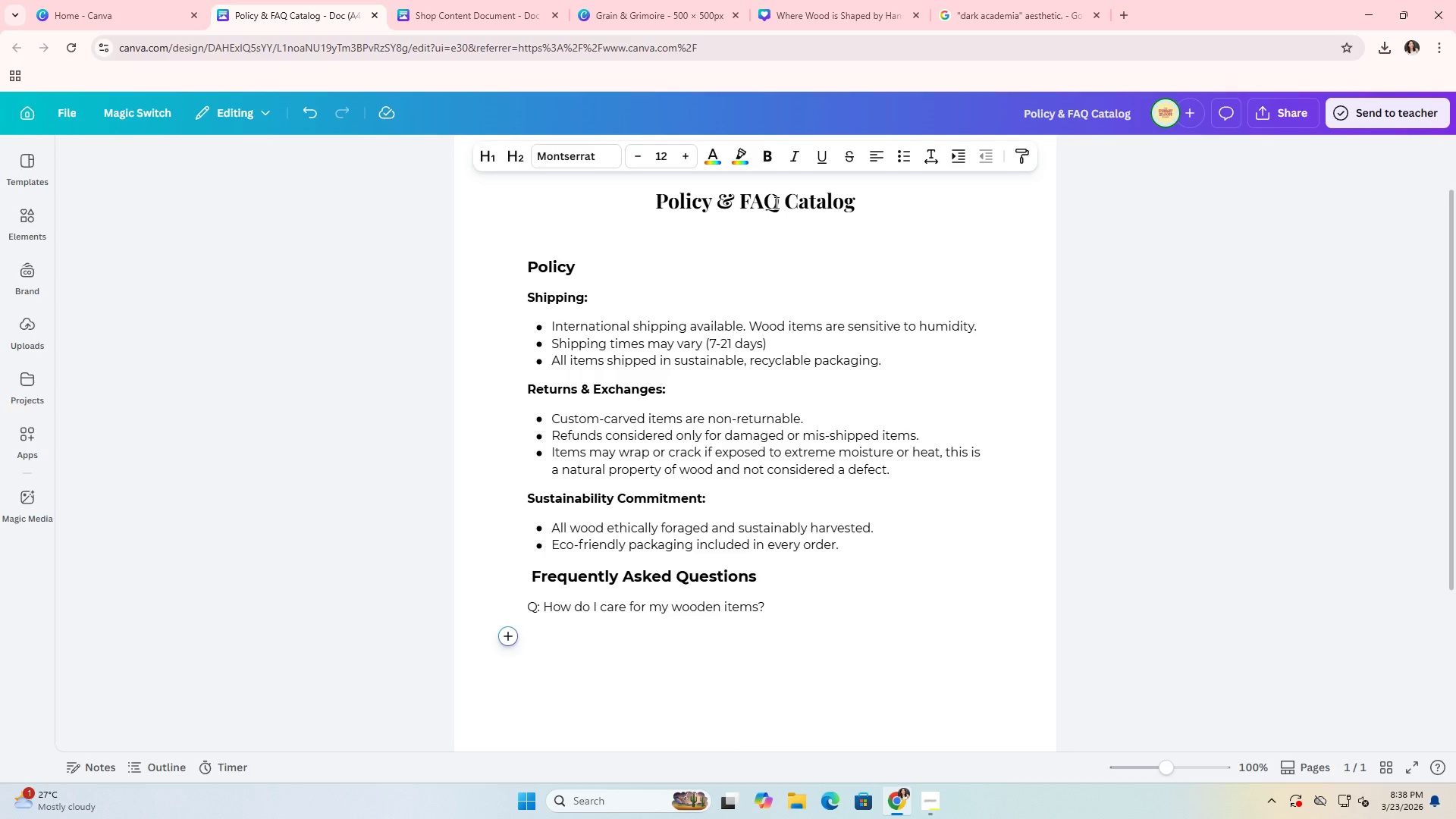 
key(A)
 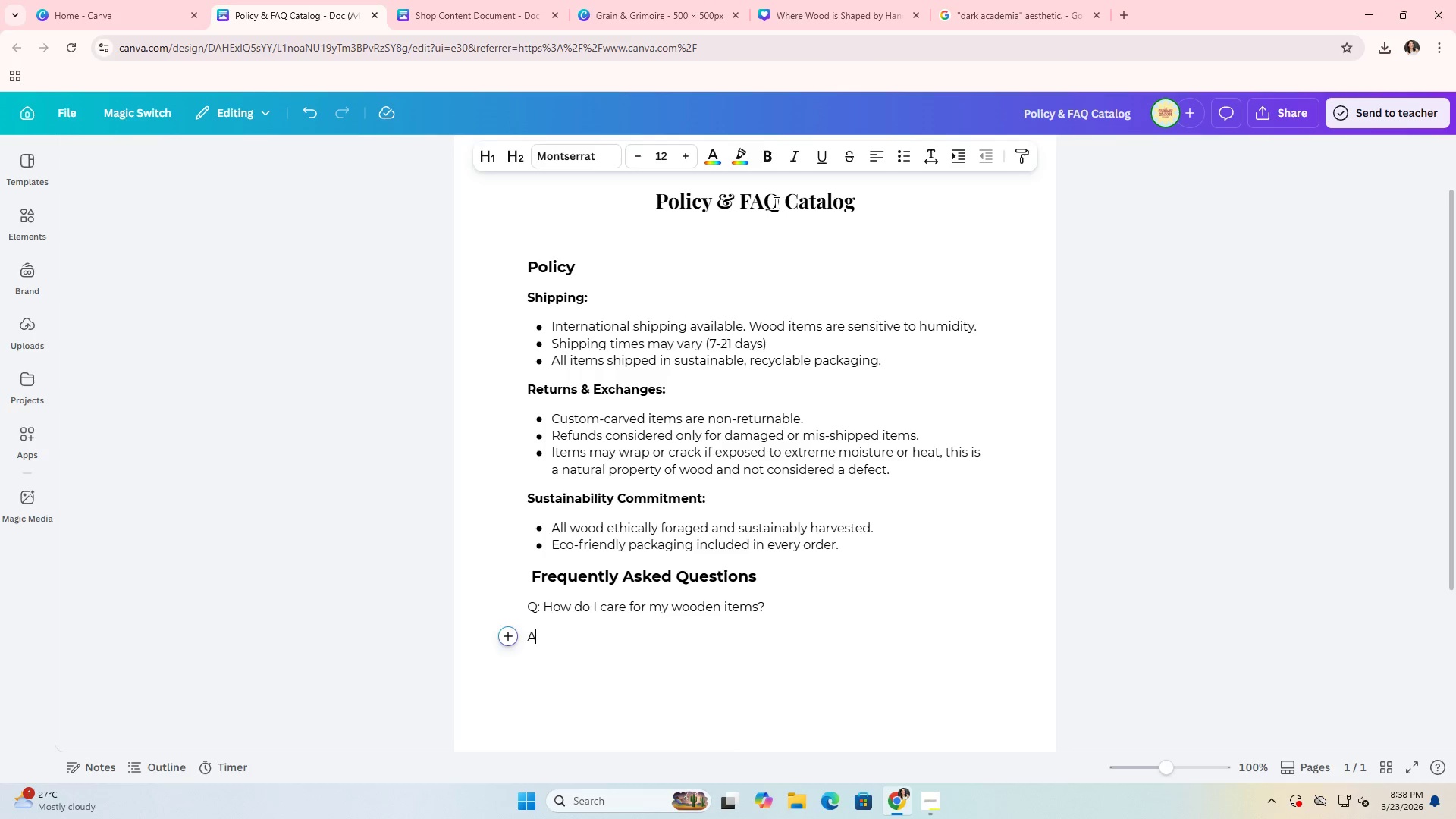 
key(Enter)
 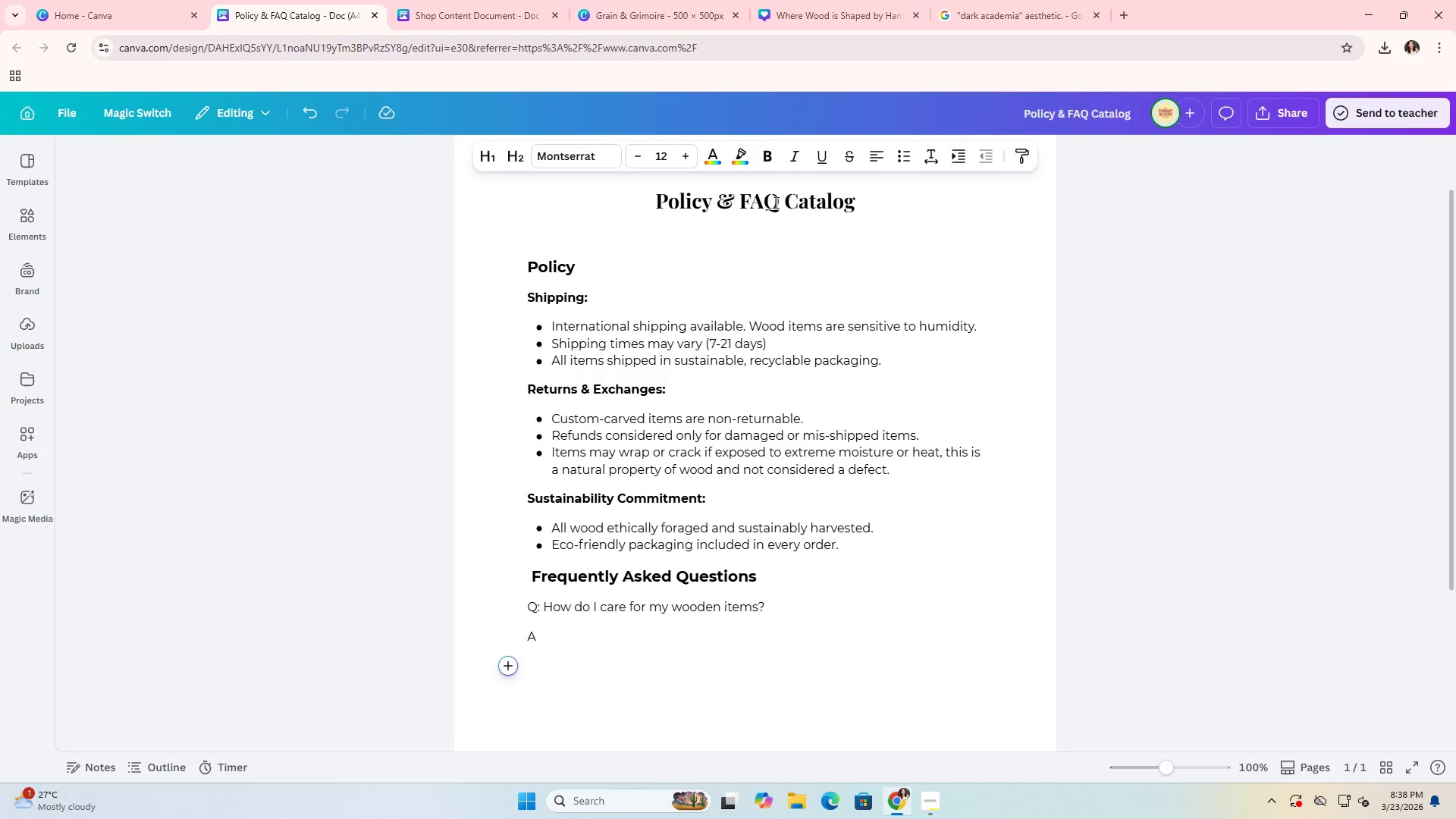 
key(Backspace)
type(: wASH )
key(Backspace)
key(Backspace)
key(Backspace)
key(Backspace)
key(Backspace)
type(Wash by hand only. )
key(Backspace)
key(Backspace)
type(, avoid soaking )
key(Backspace)
type(. Apply food-safe minerl)
key(Backspace)
key(Backspace)
type(ral or walnut oil munthl)
key(Backspace)
key(Backspace)
key(Backspace)
key(Backspace)
key(Backspace)
type(onthly to maintain moisture and prevent cracking.)
 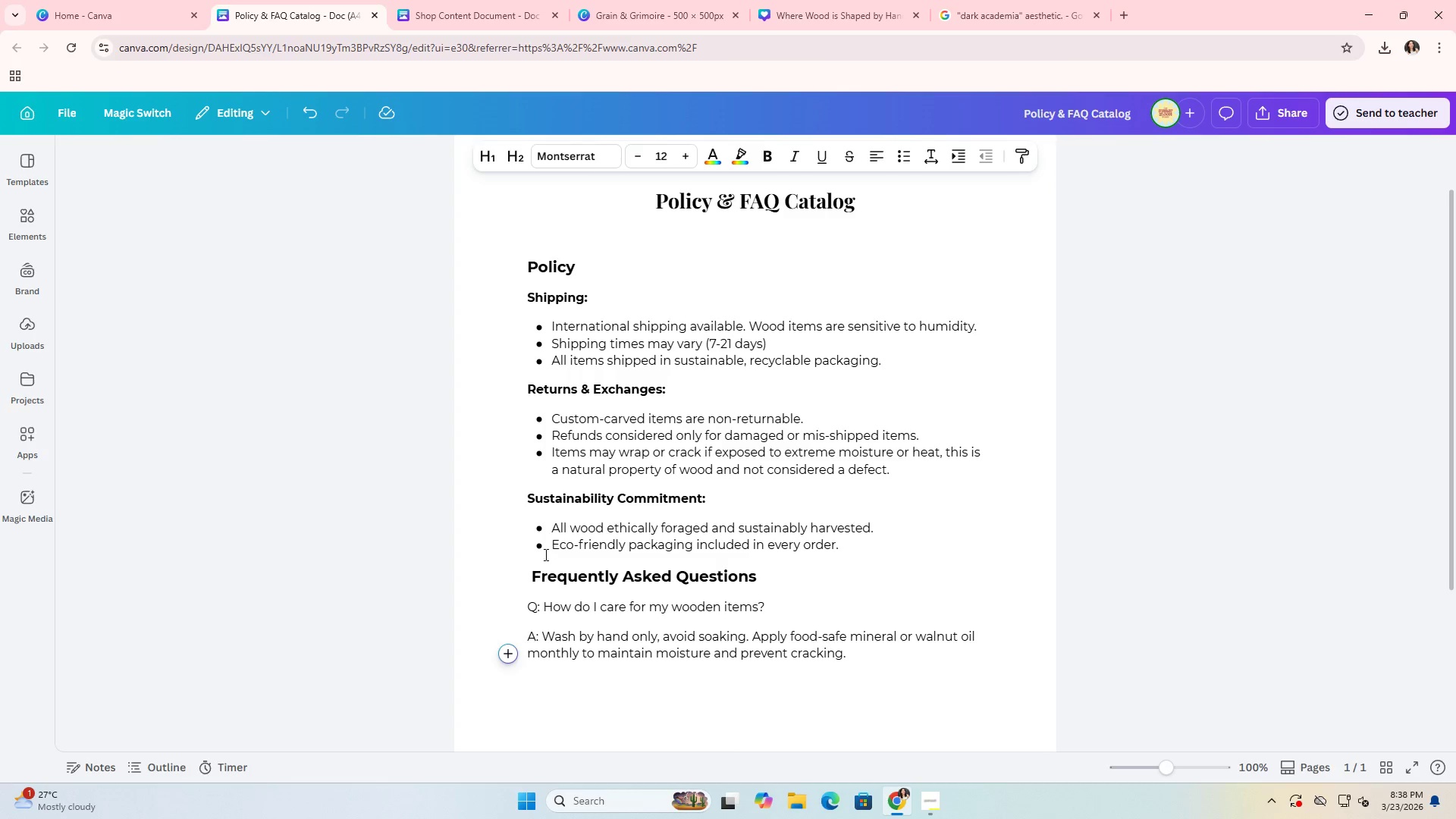 
left_click_drag(start_coordinate=[522, 601], to_coordinate=[891, 677])
 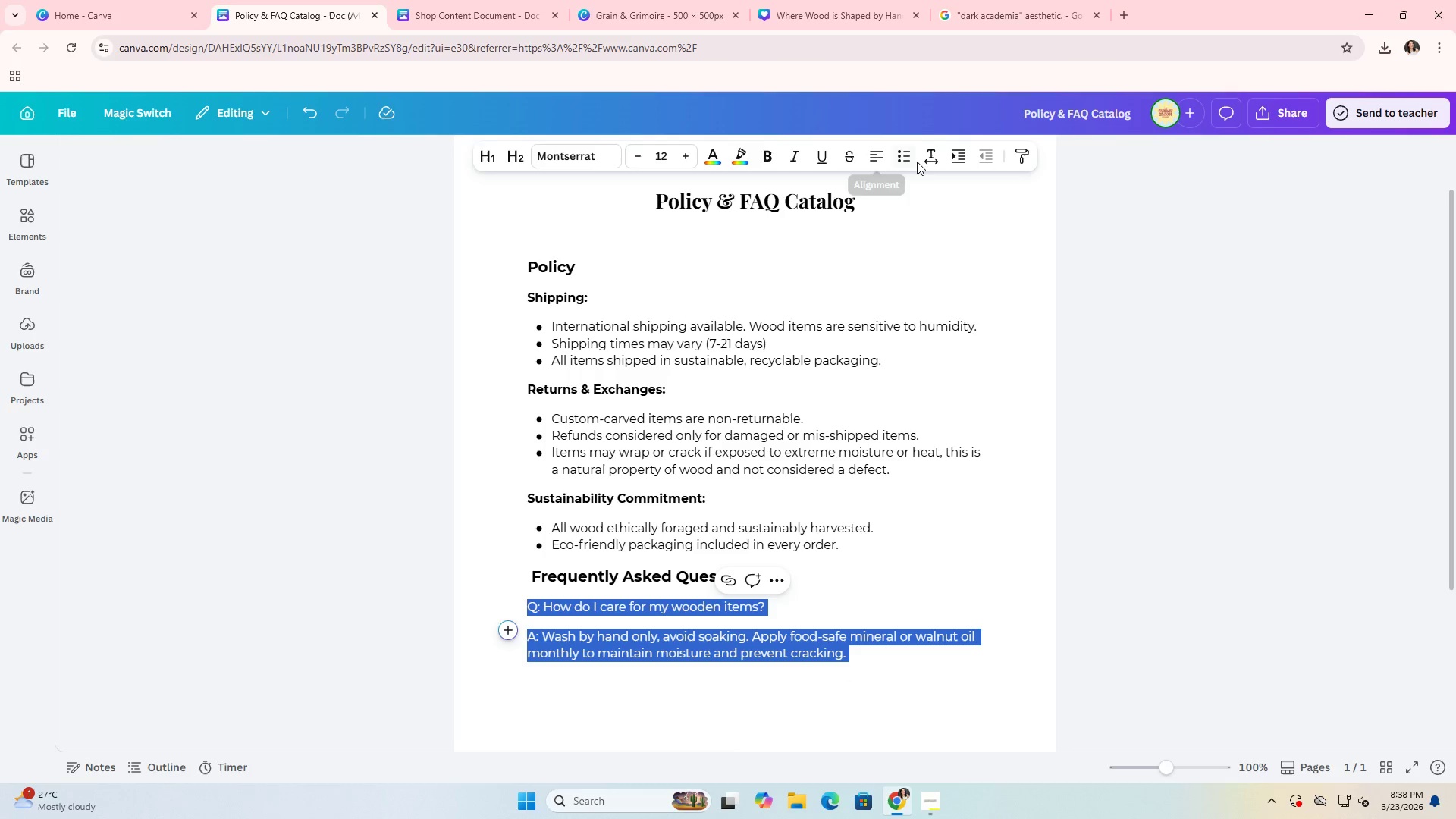 
left_click([929, 162])
 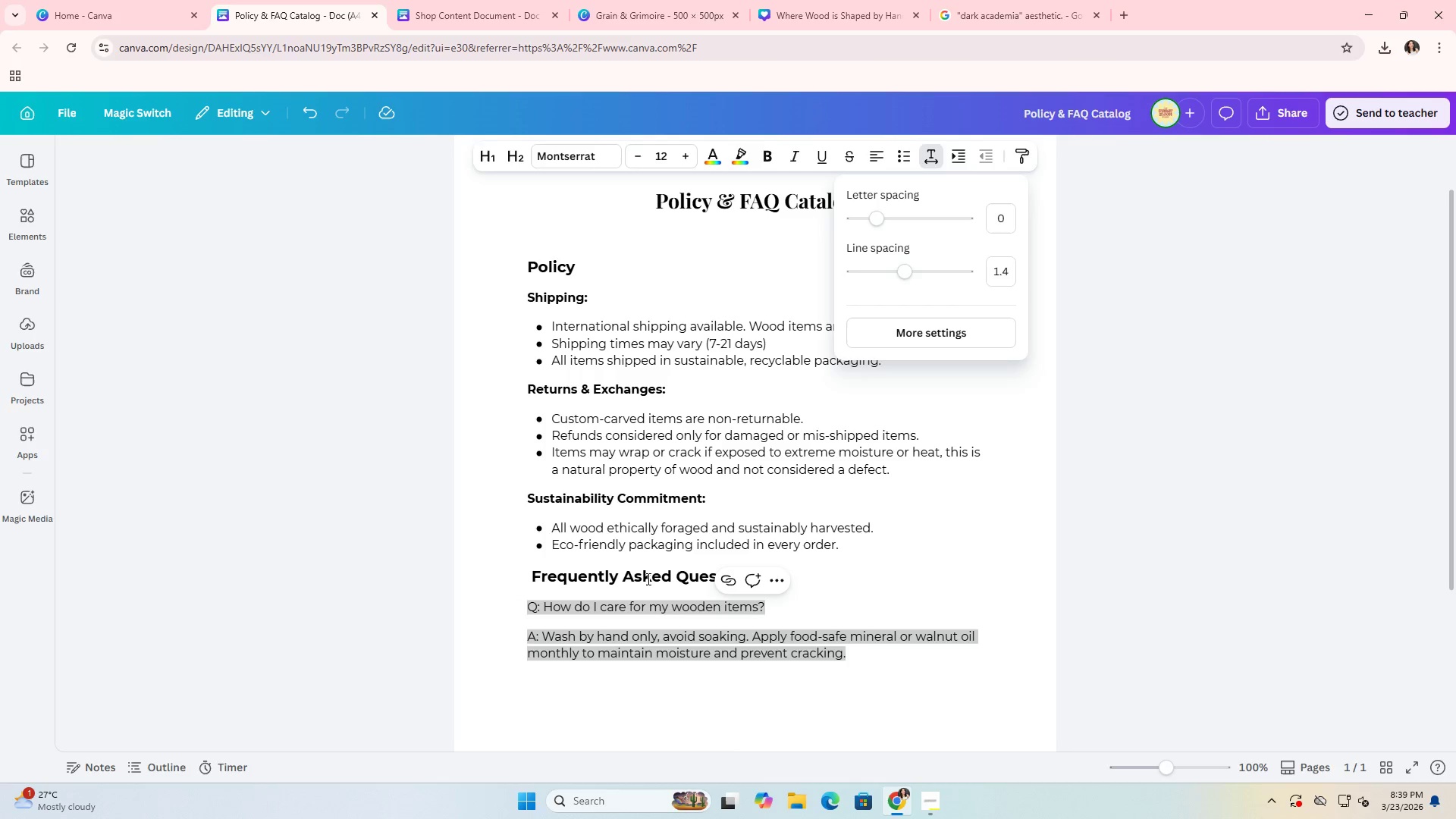 
left_click([617, 617])
 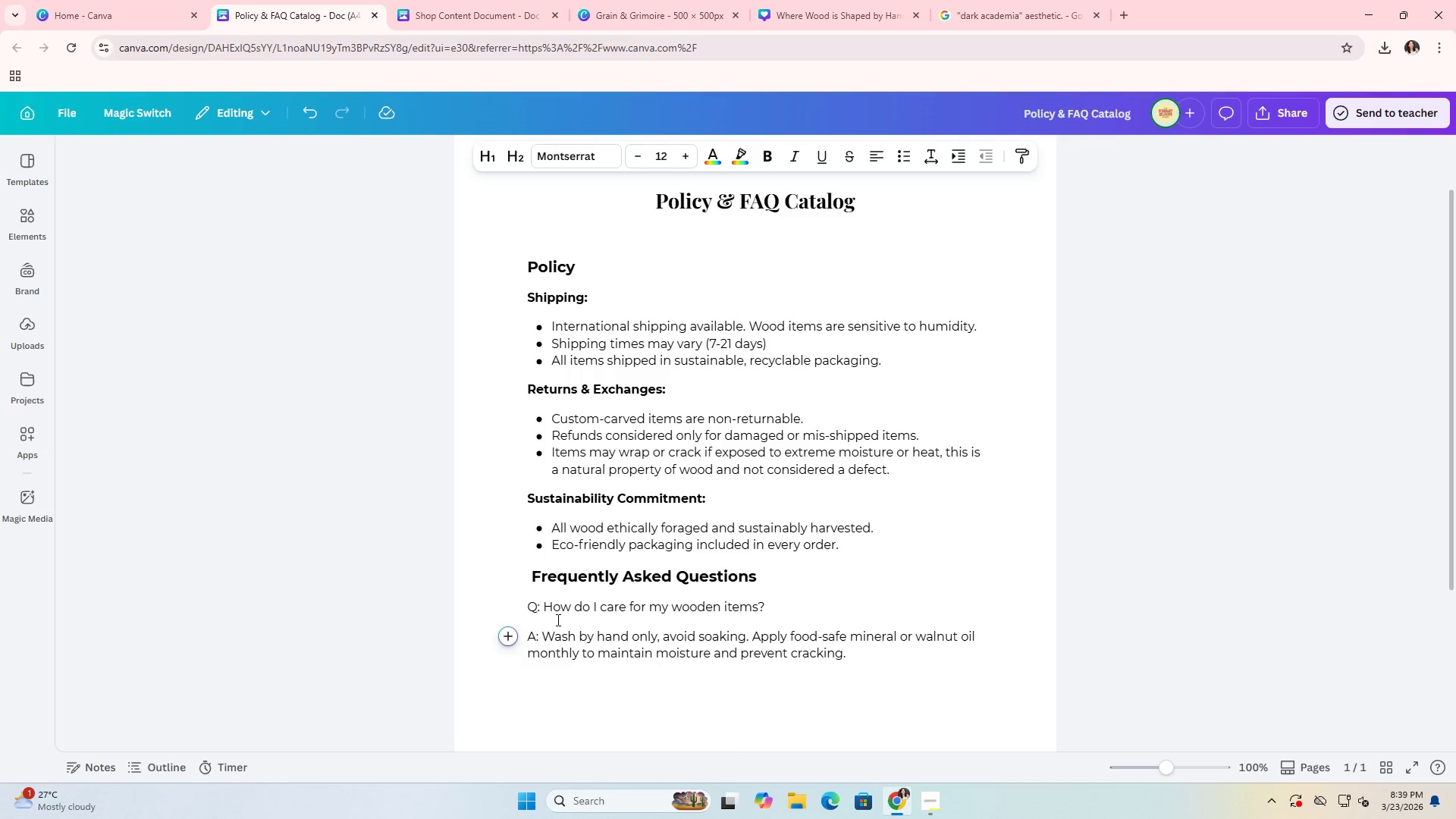 
left_click([523, 608])
 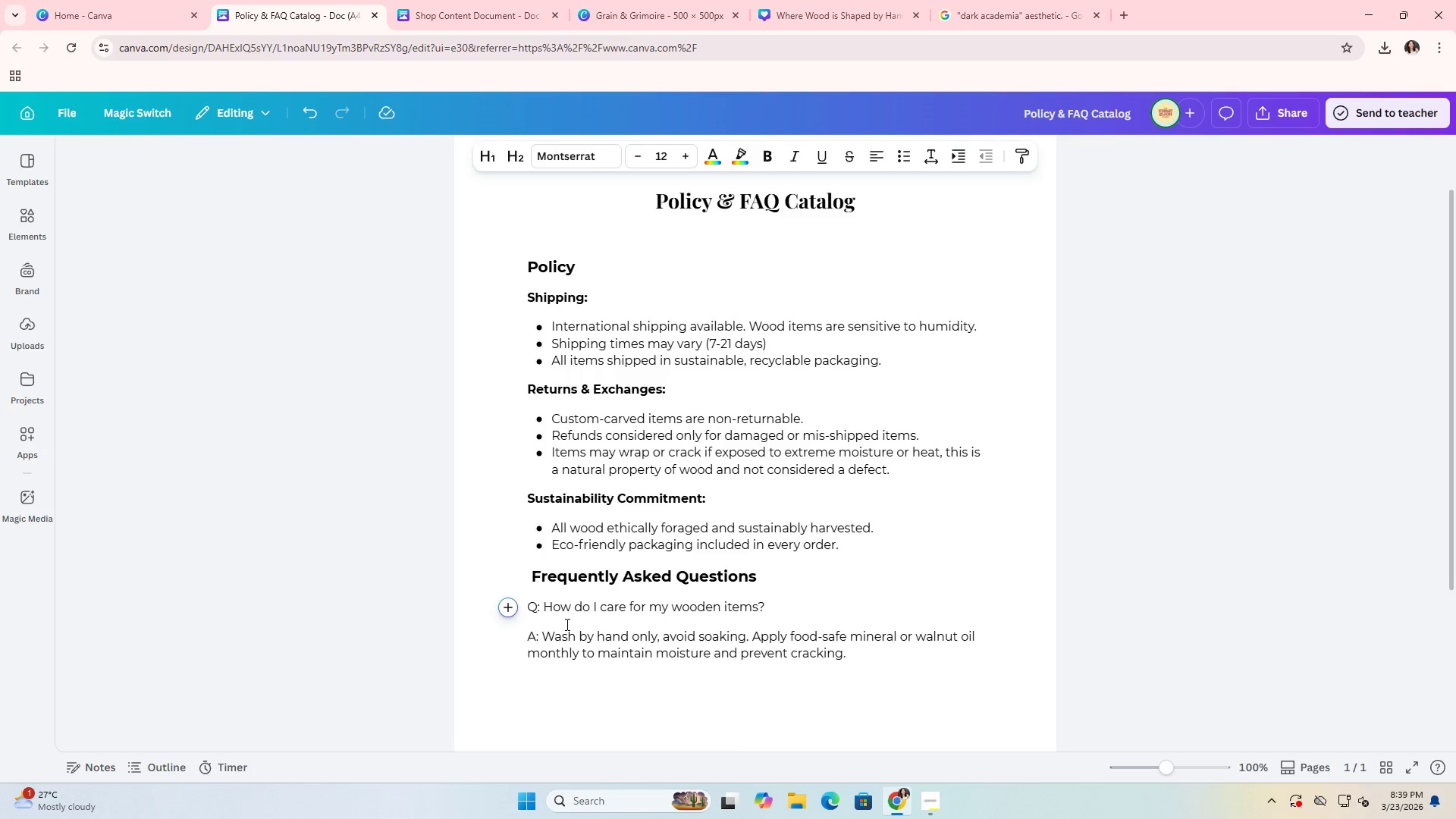 
key(1)
 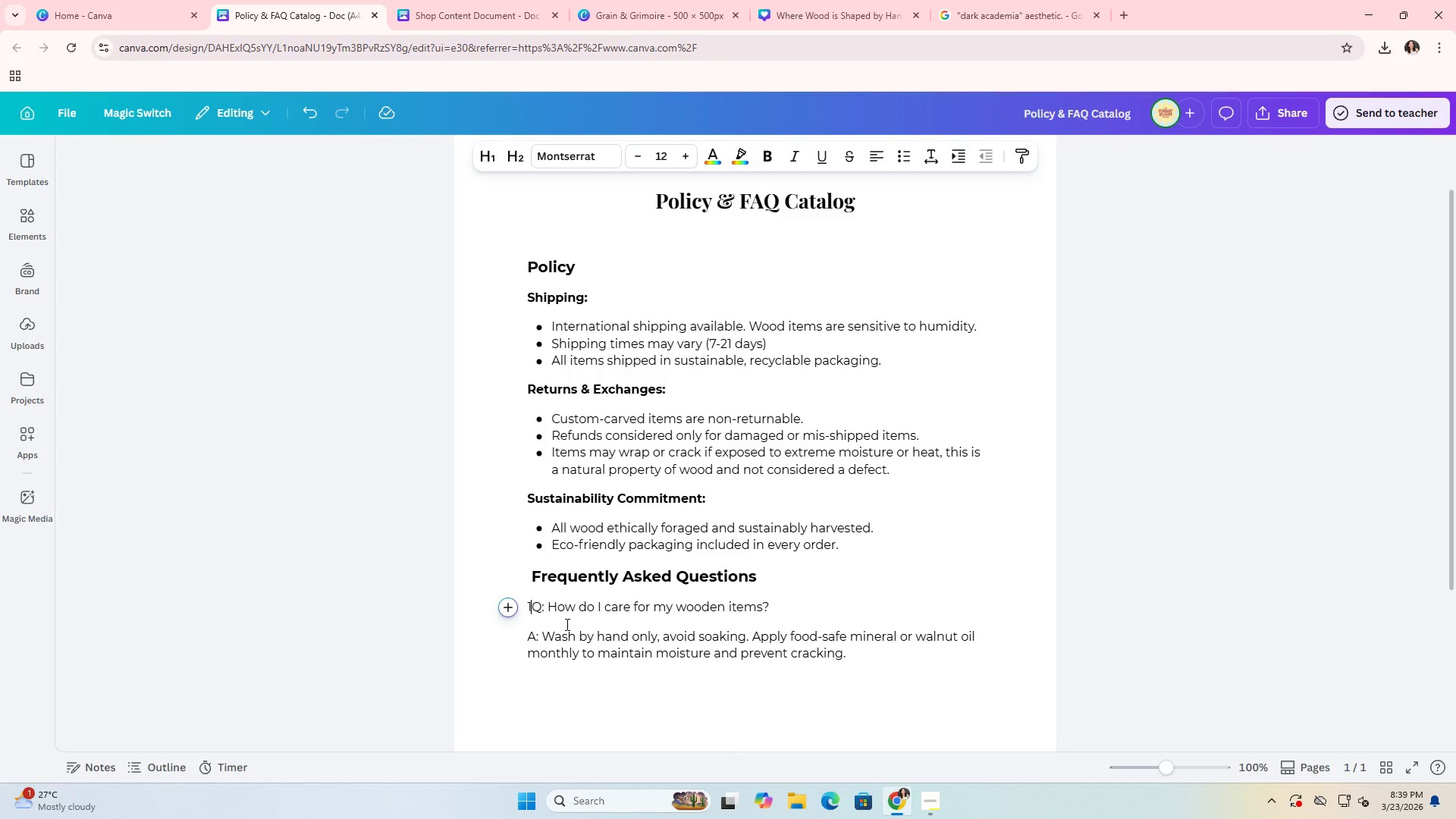 
key(Period)
 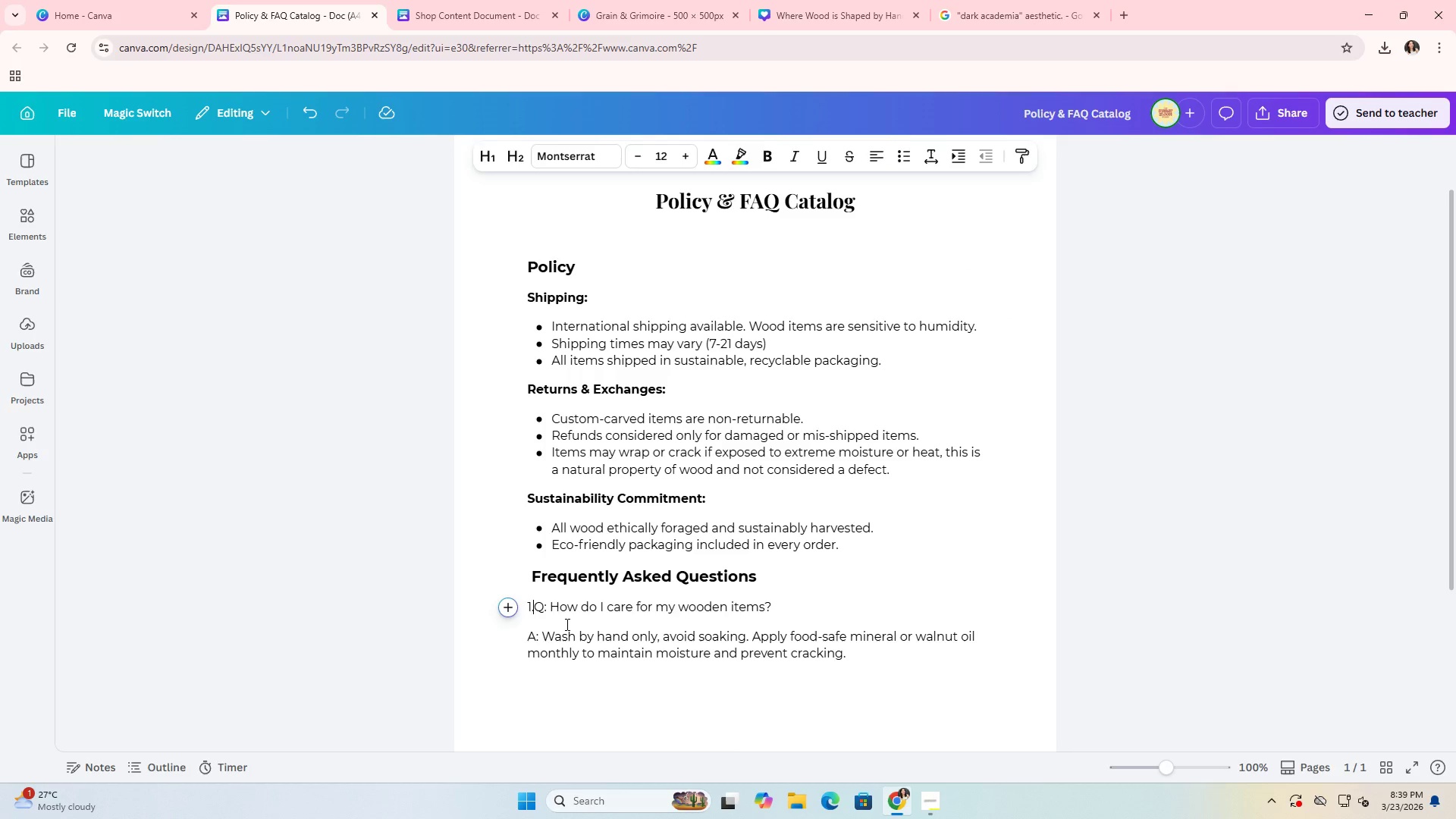 
key(Space)
 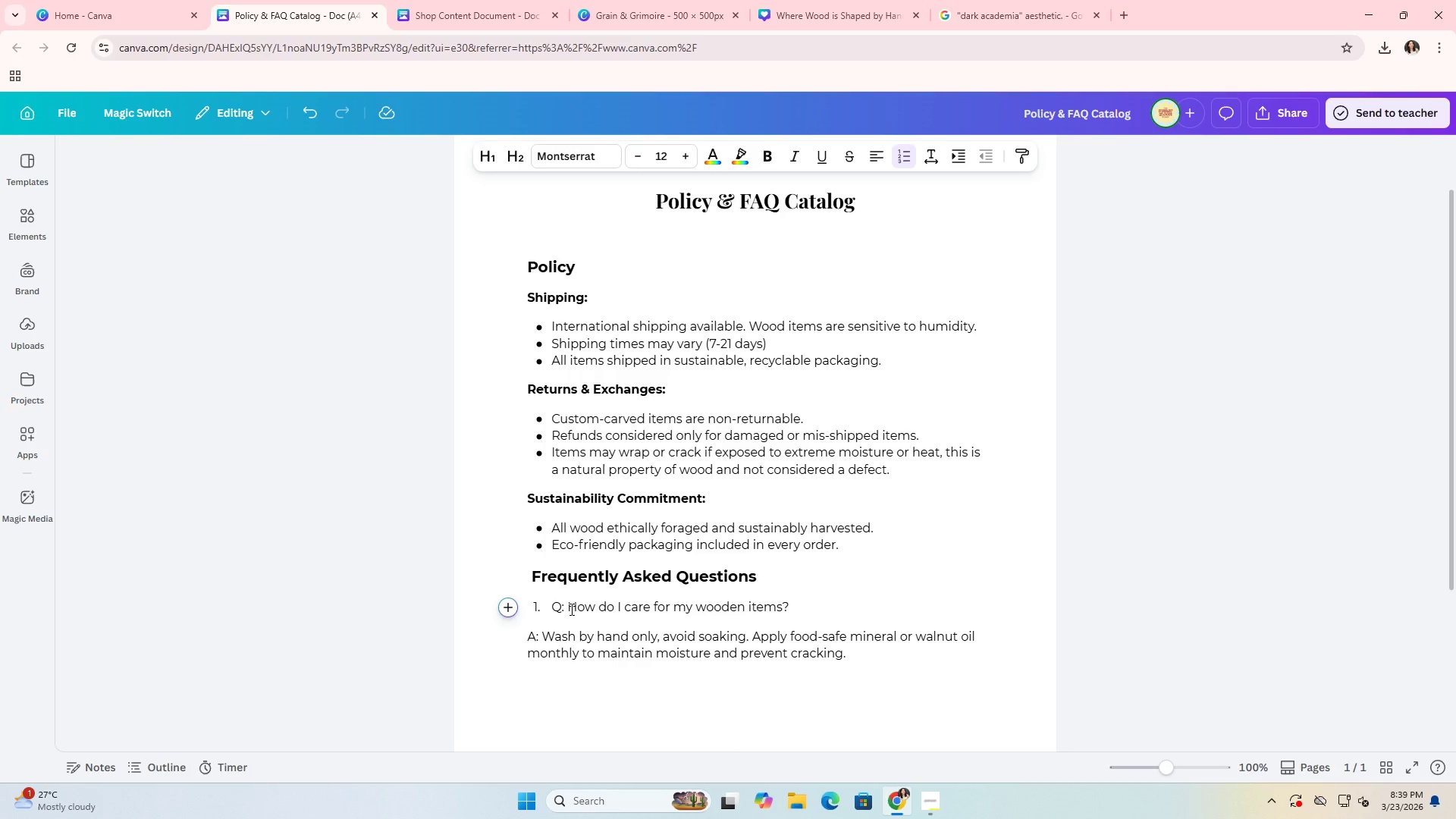 
left_click([569, 608])
 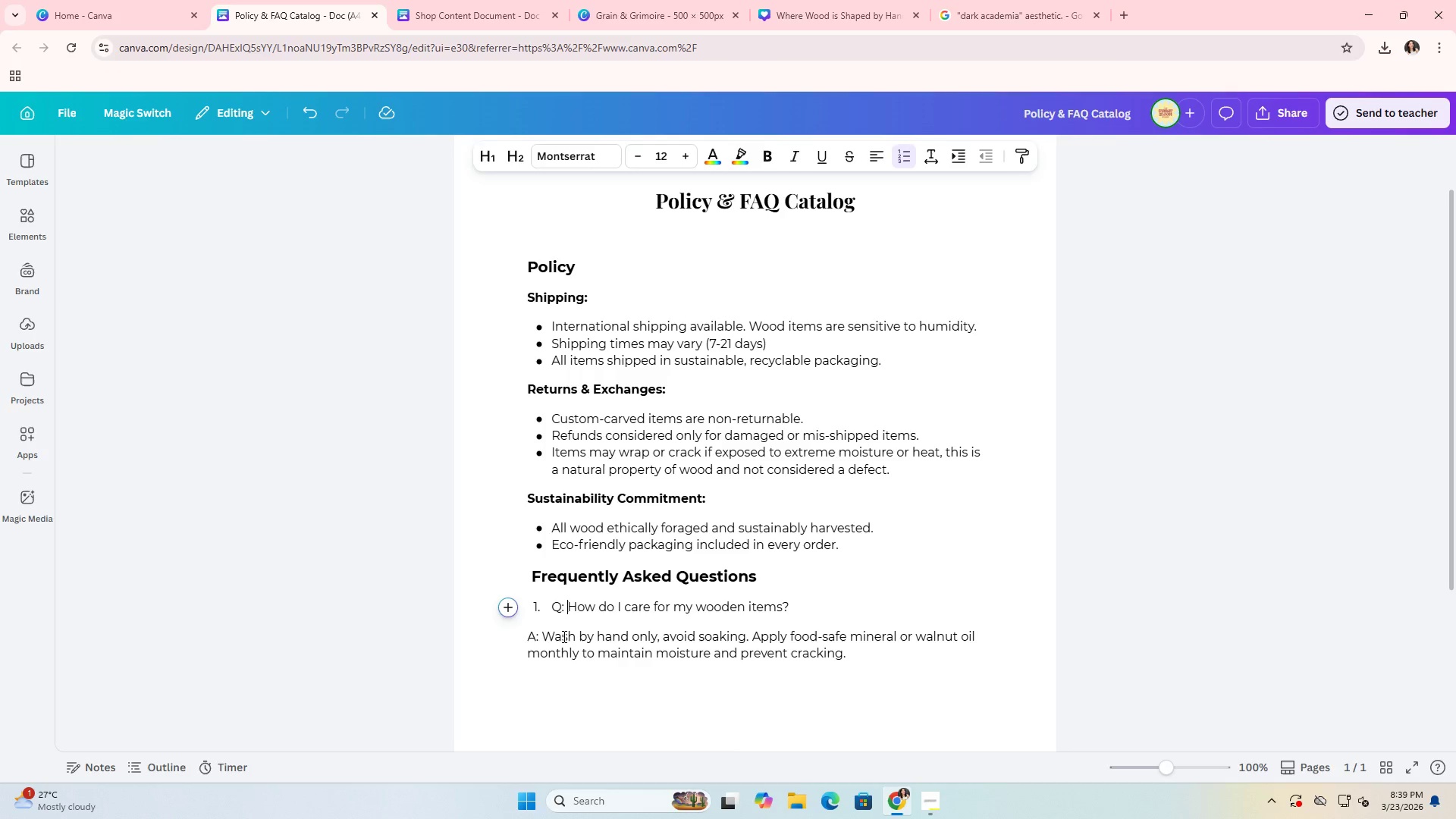 
key(Backspace)
 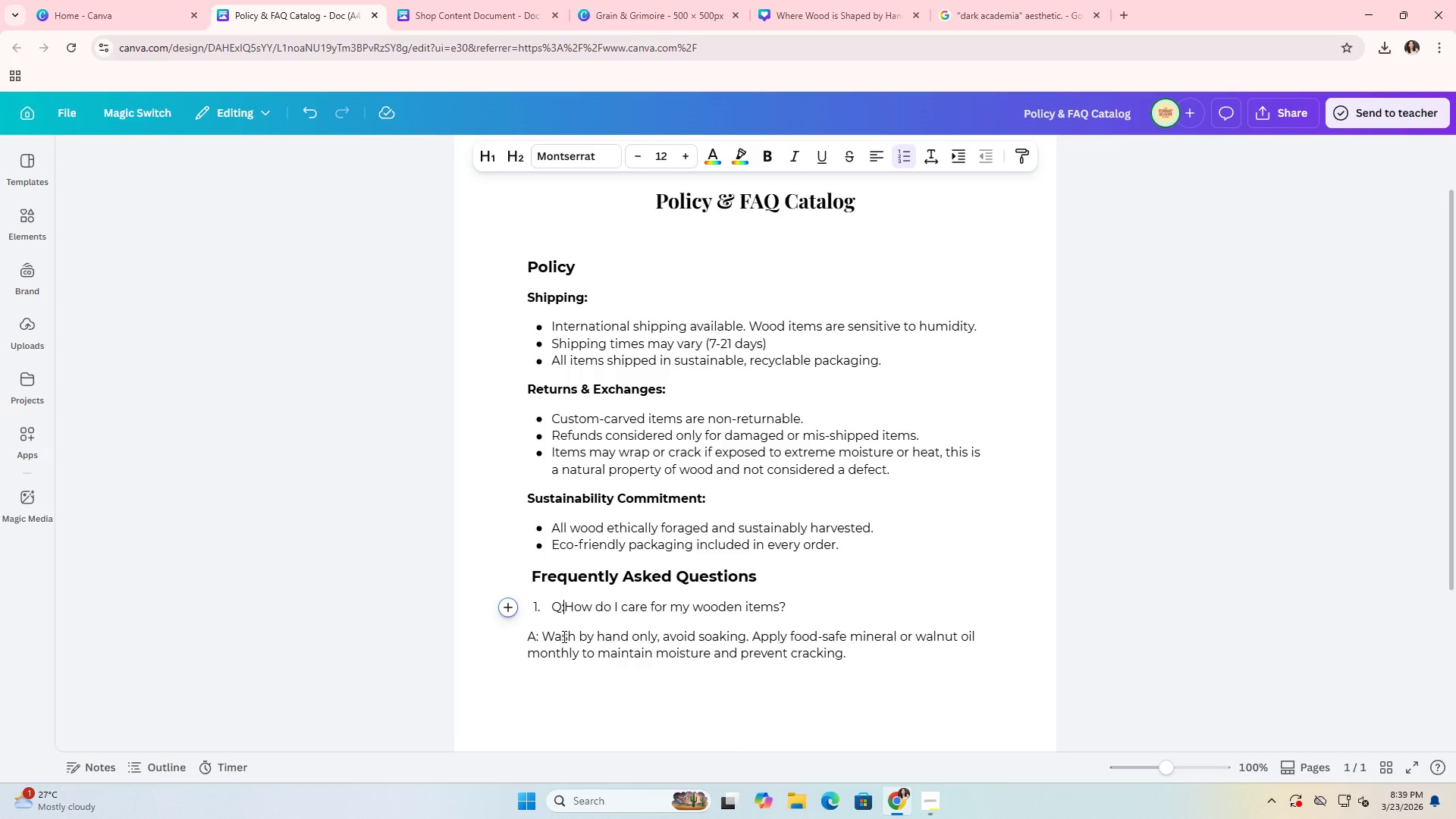 
key(Backspace)
 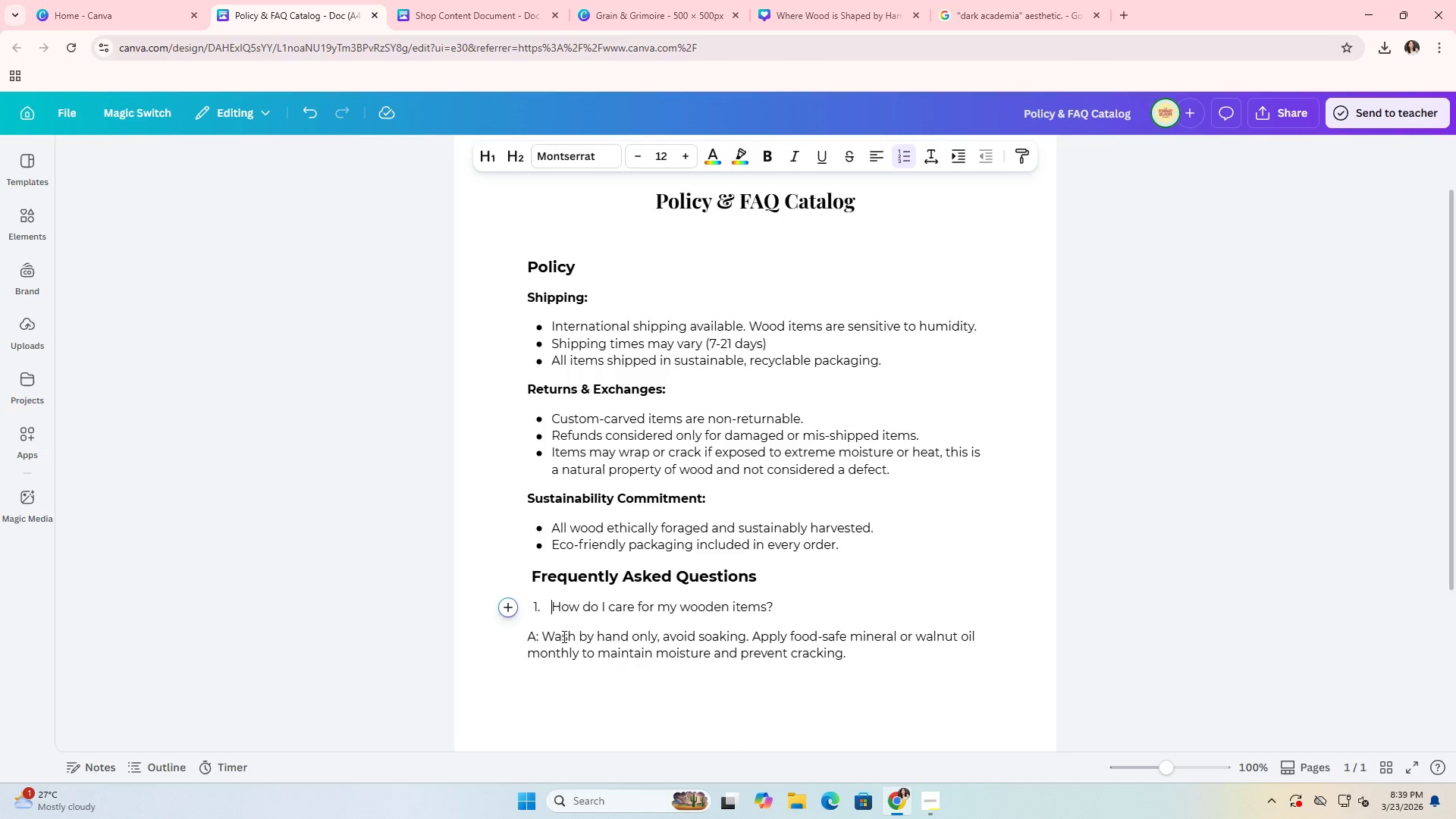 
key(Backspace)
 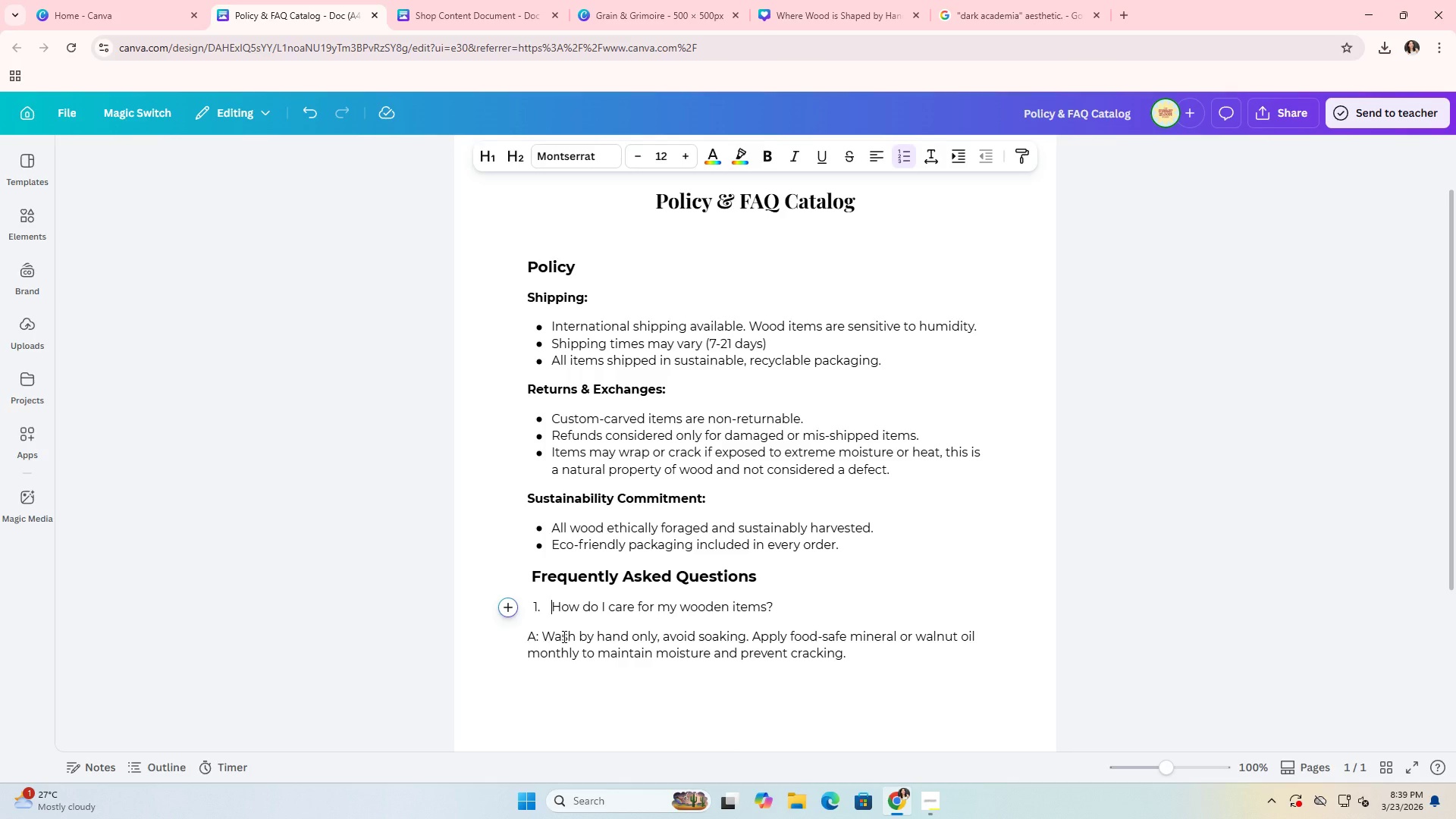 
key(Backspace)
 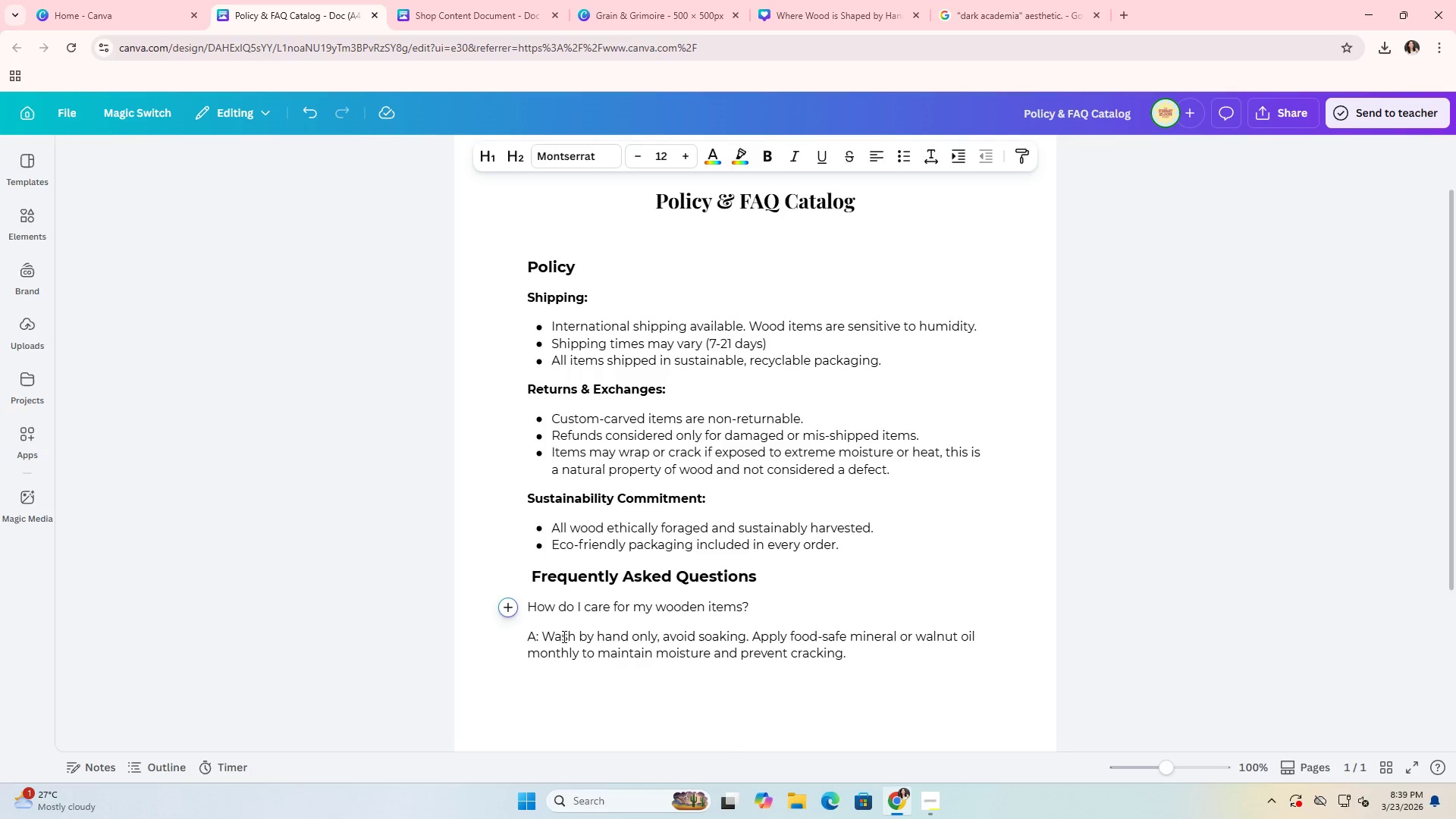 
key(1)
 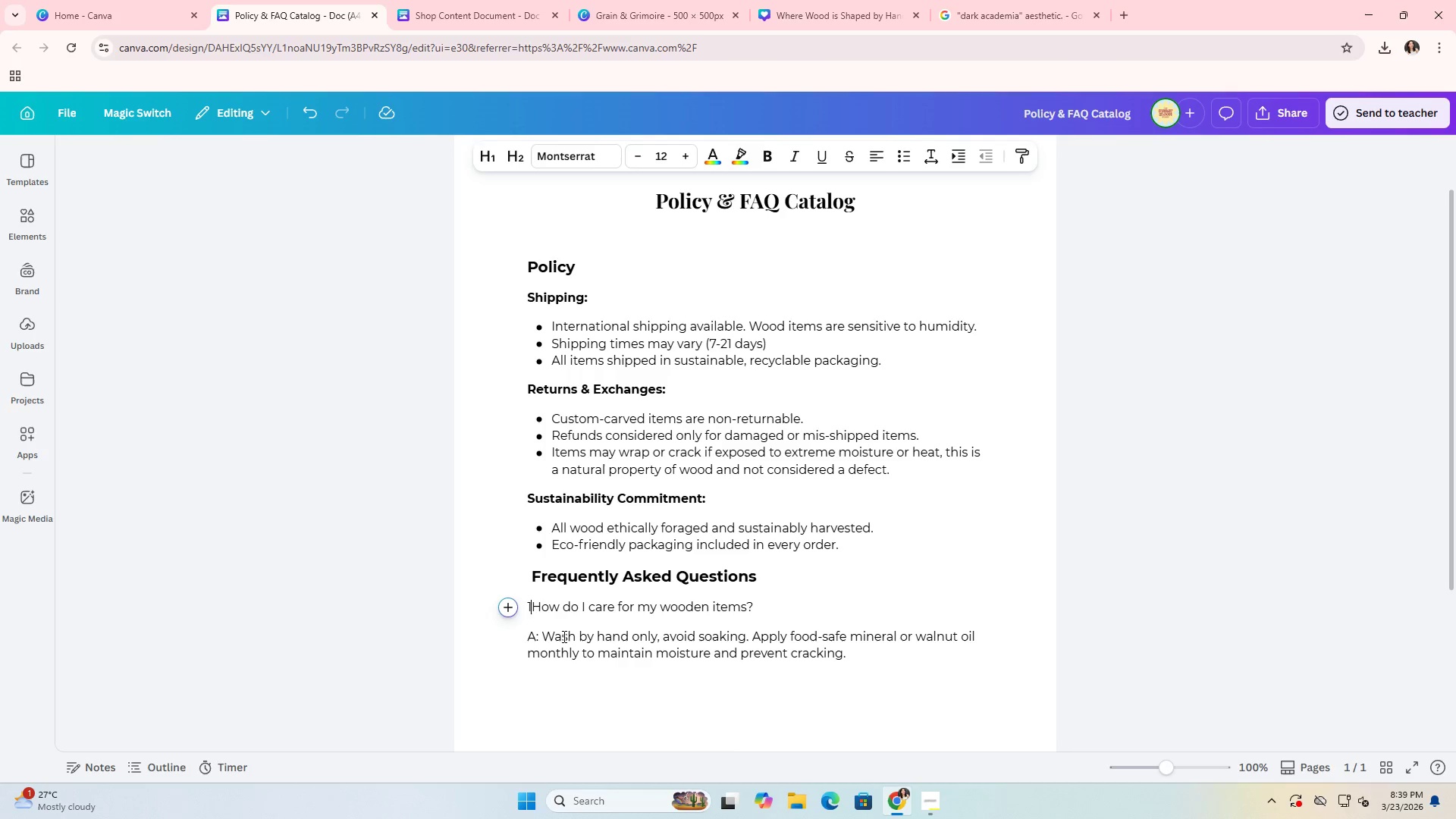 
key(Period)
 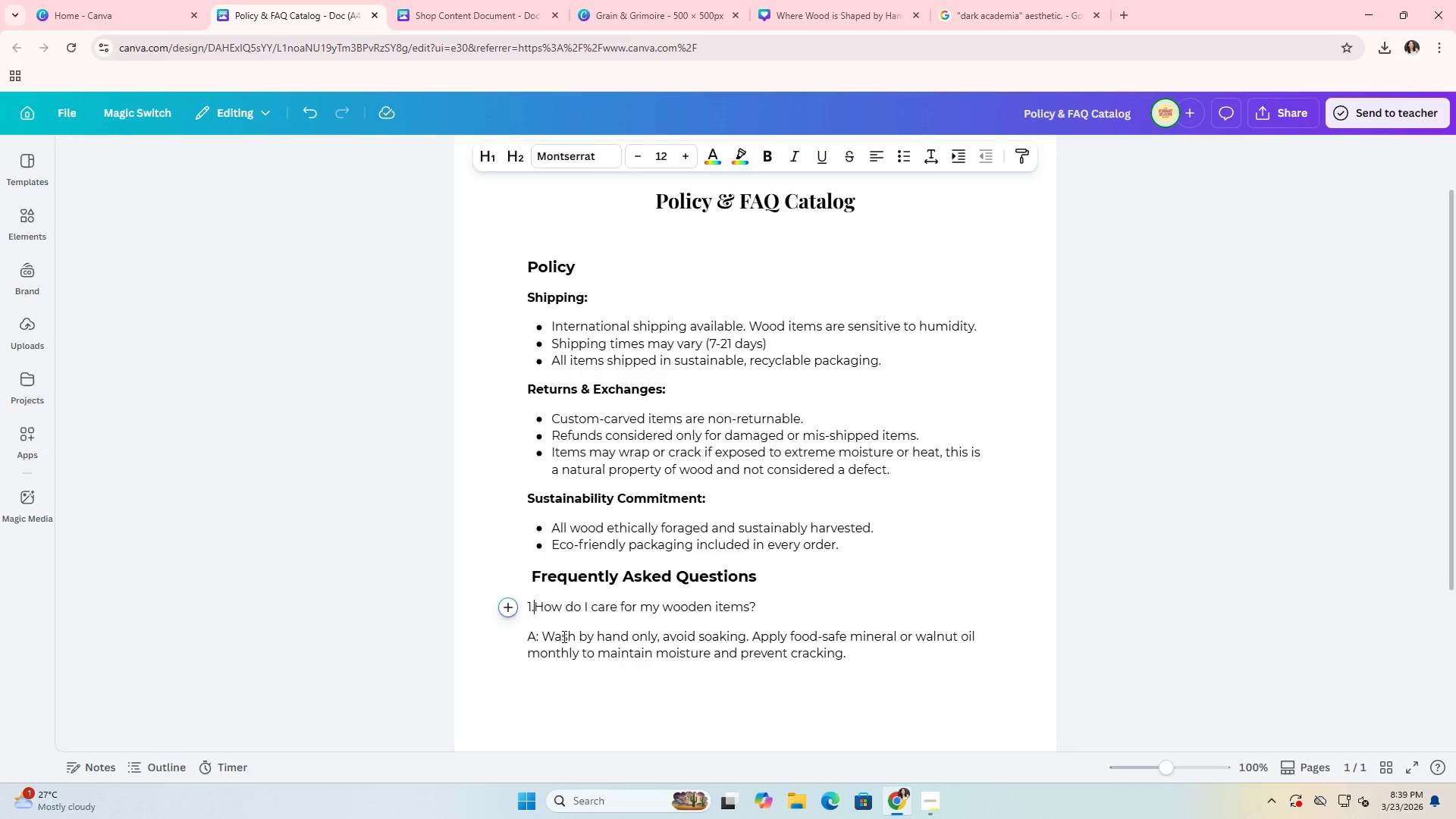 
key(Space)
 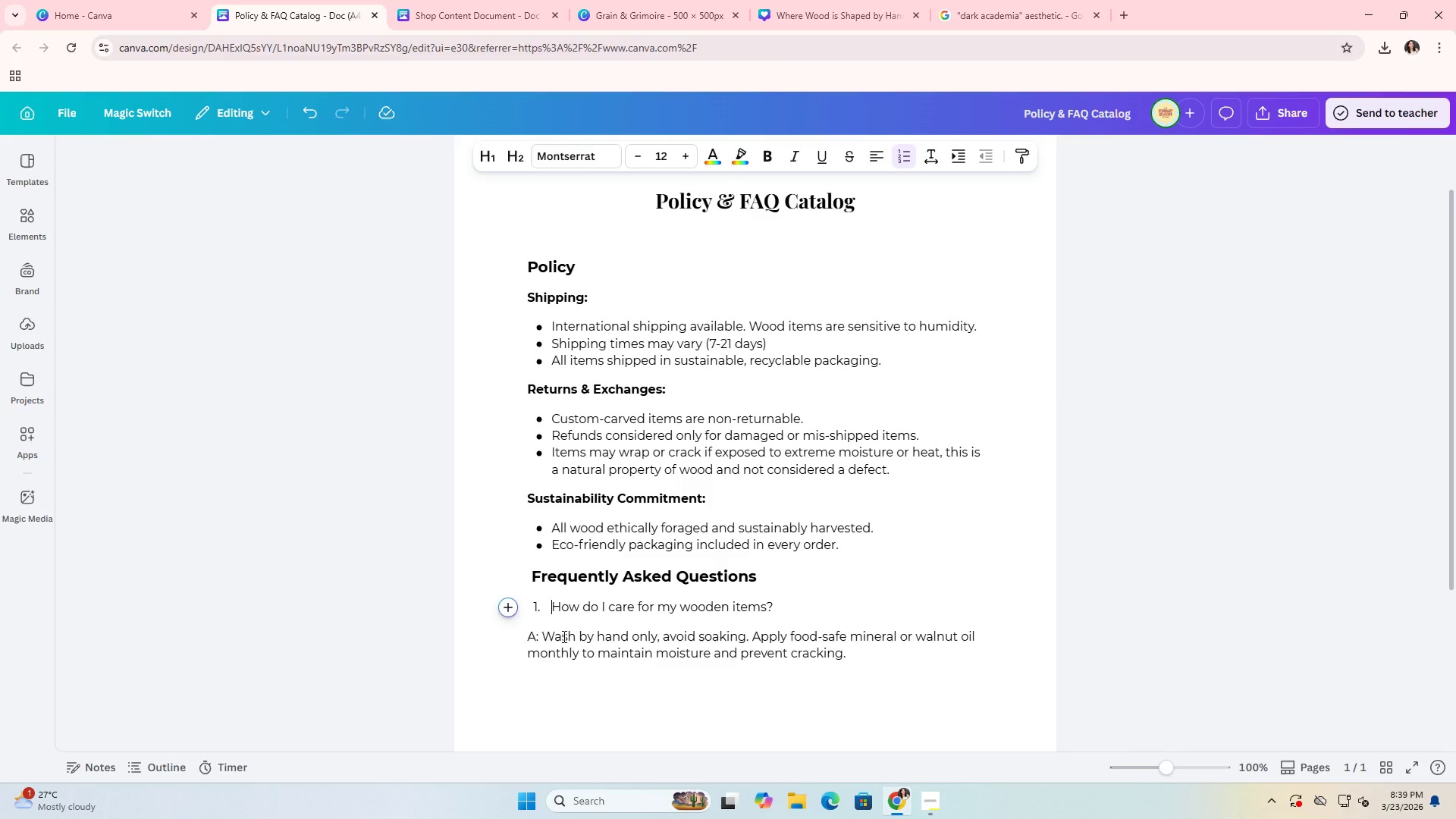 
key(Alt+AltLeft)
 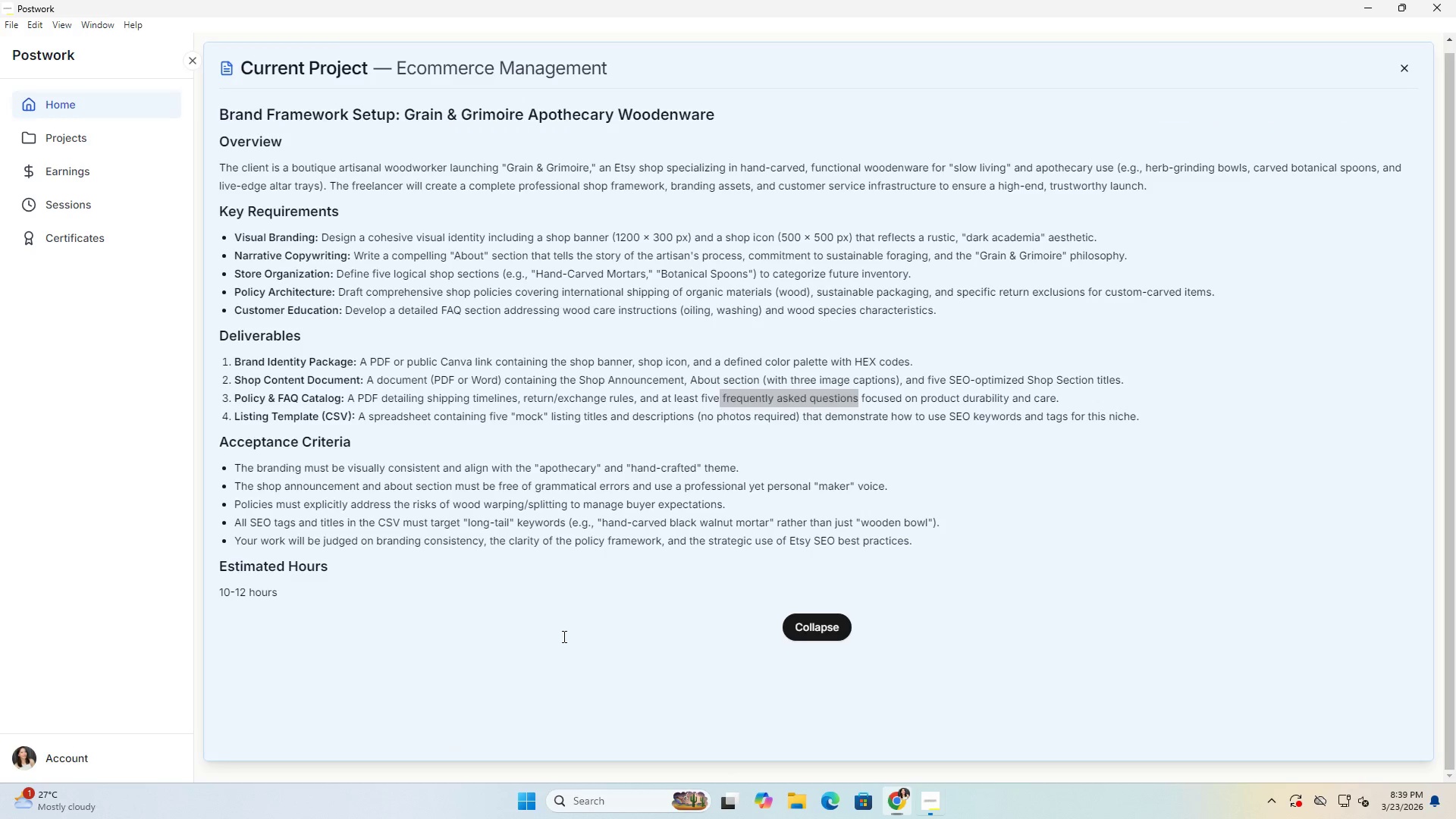 
key(Alt+Tab)